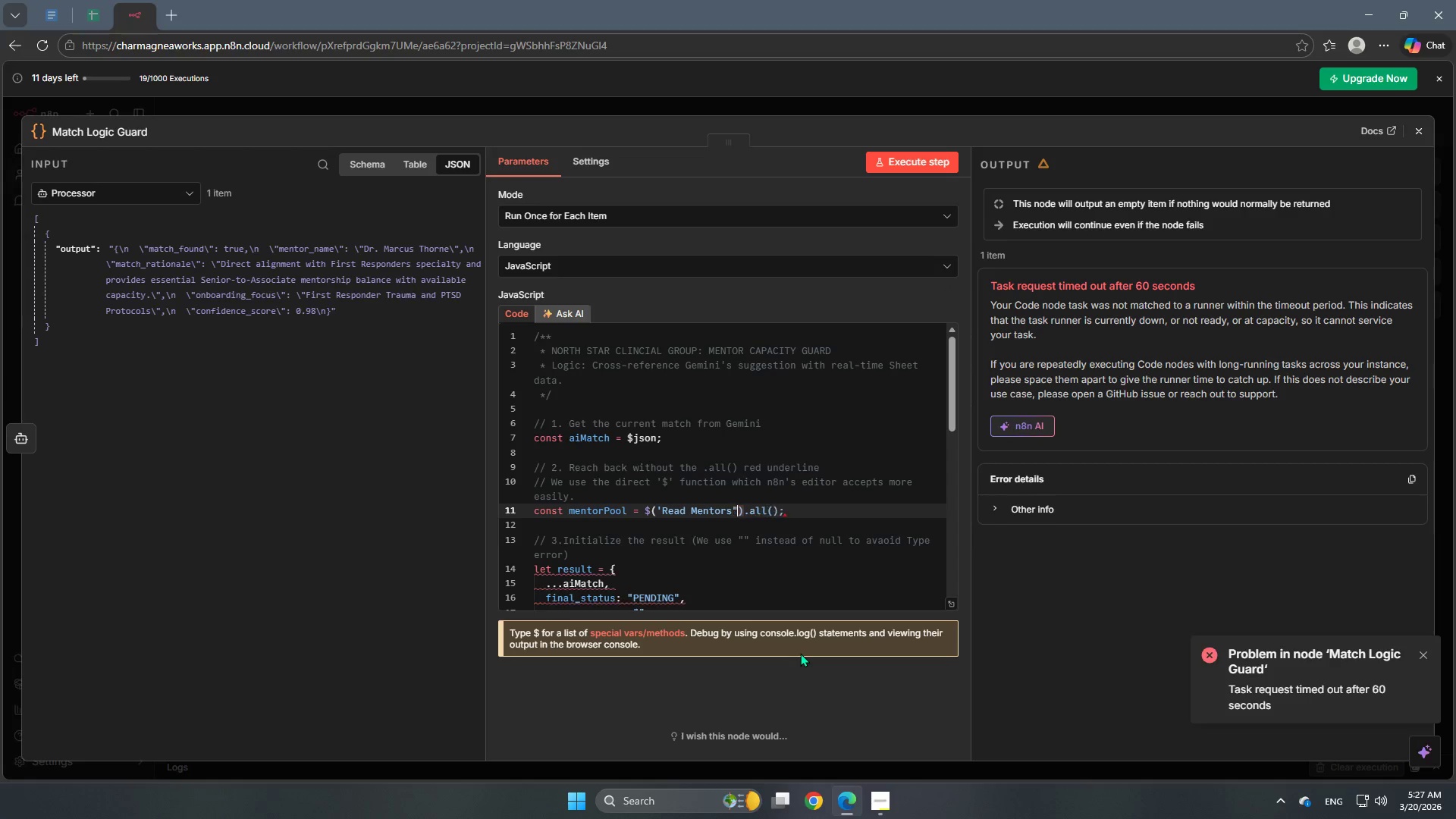 
key(Shift+Quote)
 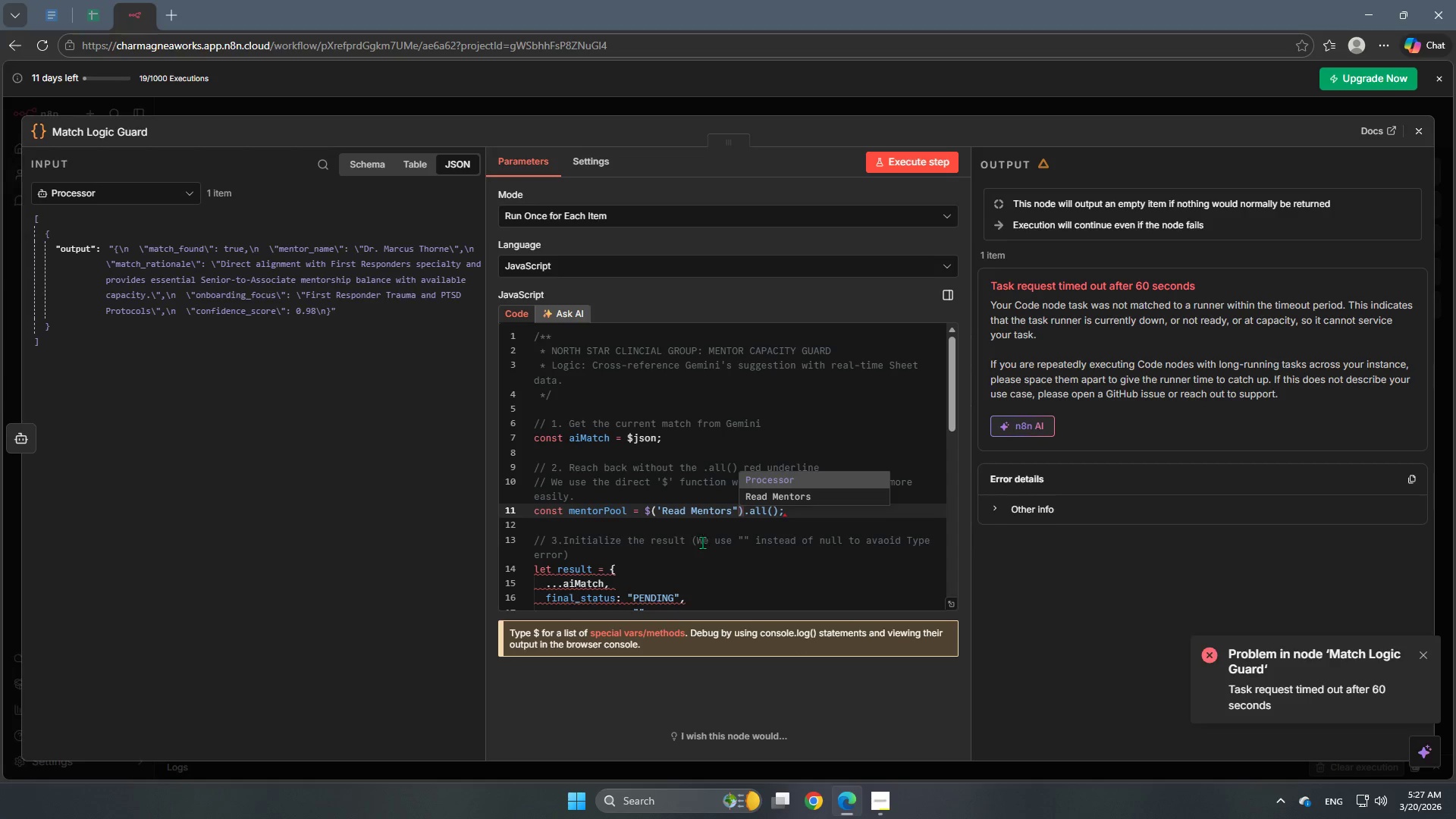 
left_click([663, 507])
 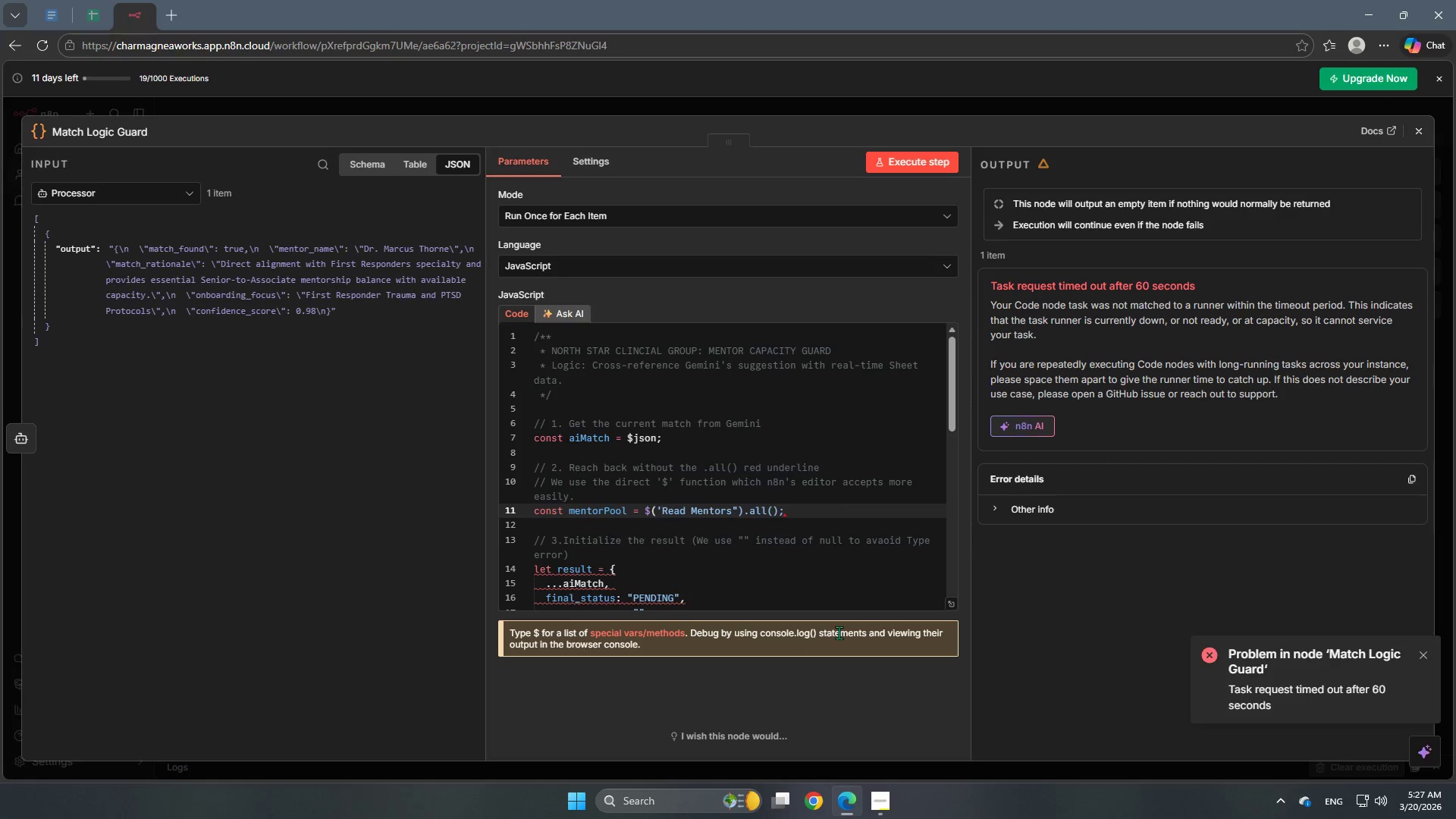 
key(Backspace)
 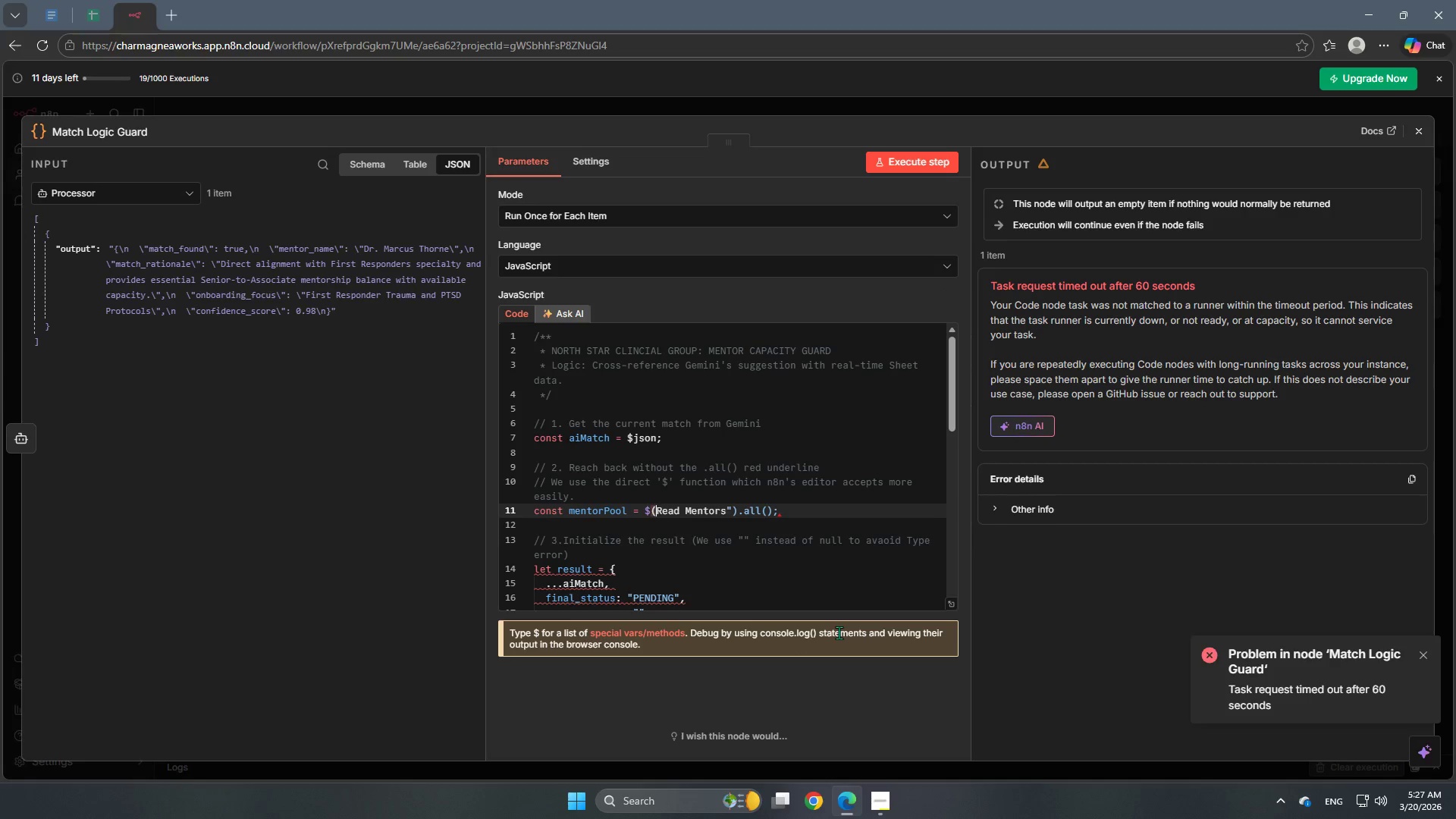 
key(Shift+ShiftRight)
 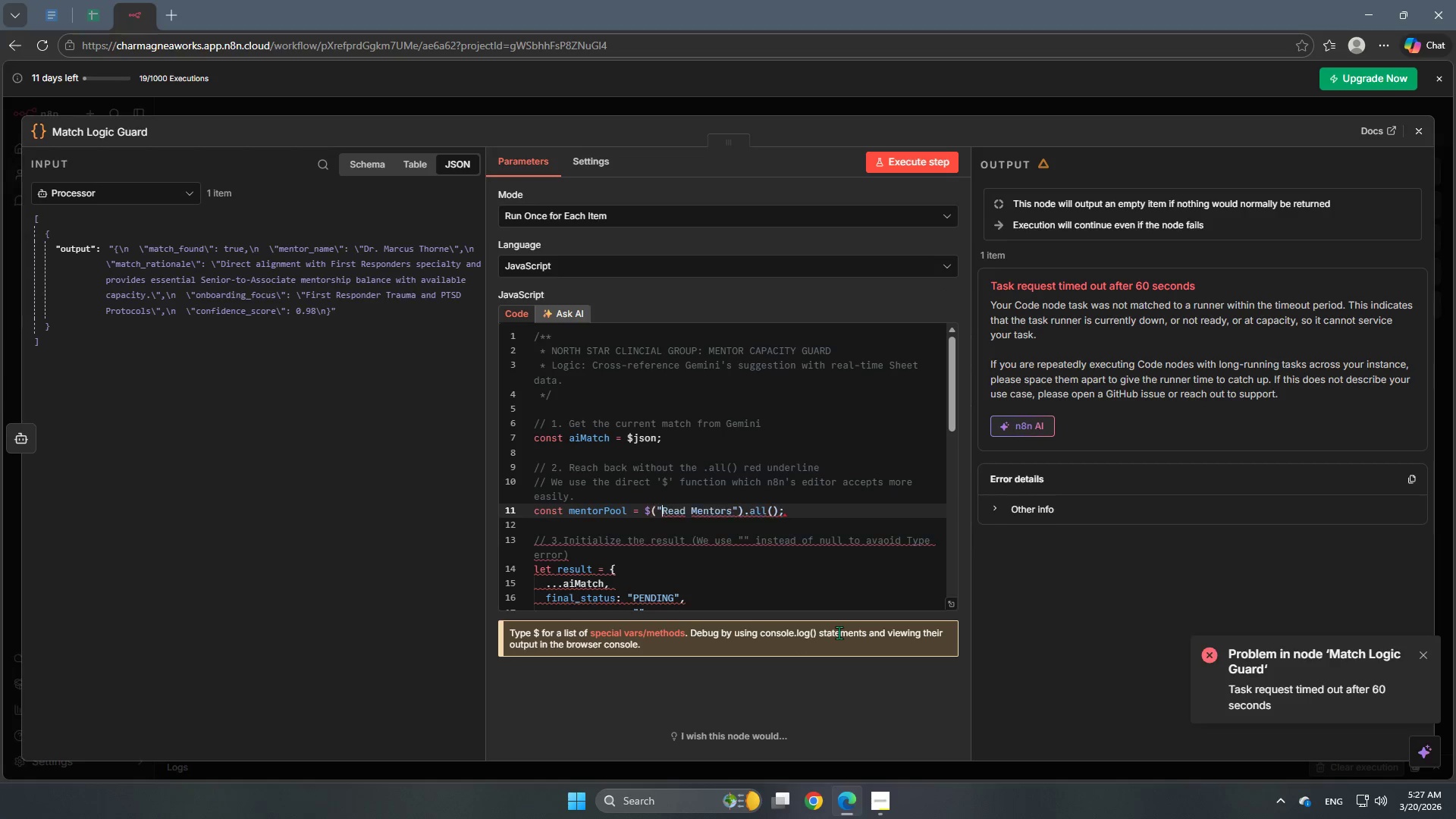 
key(Shift+Quote)
 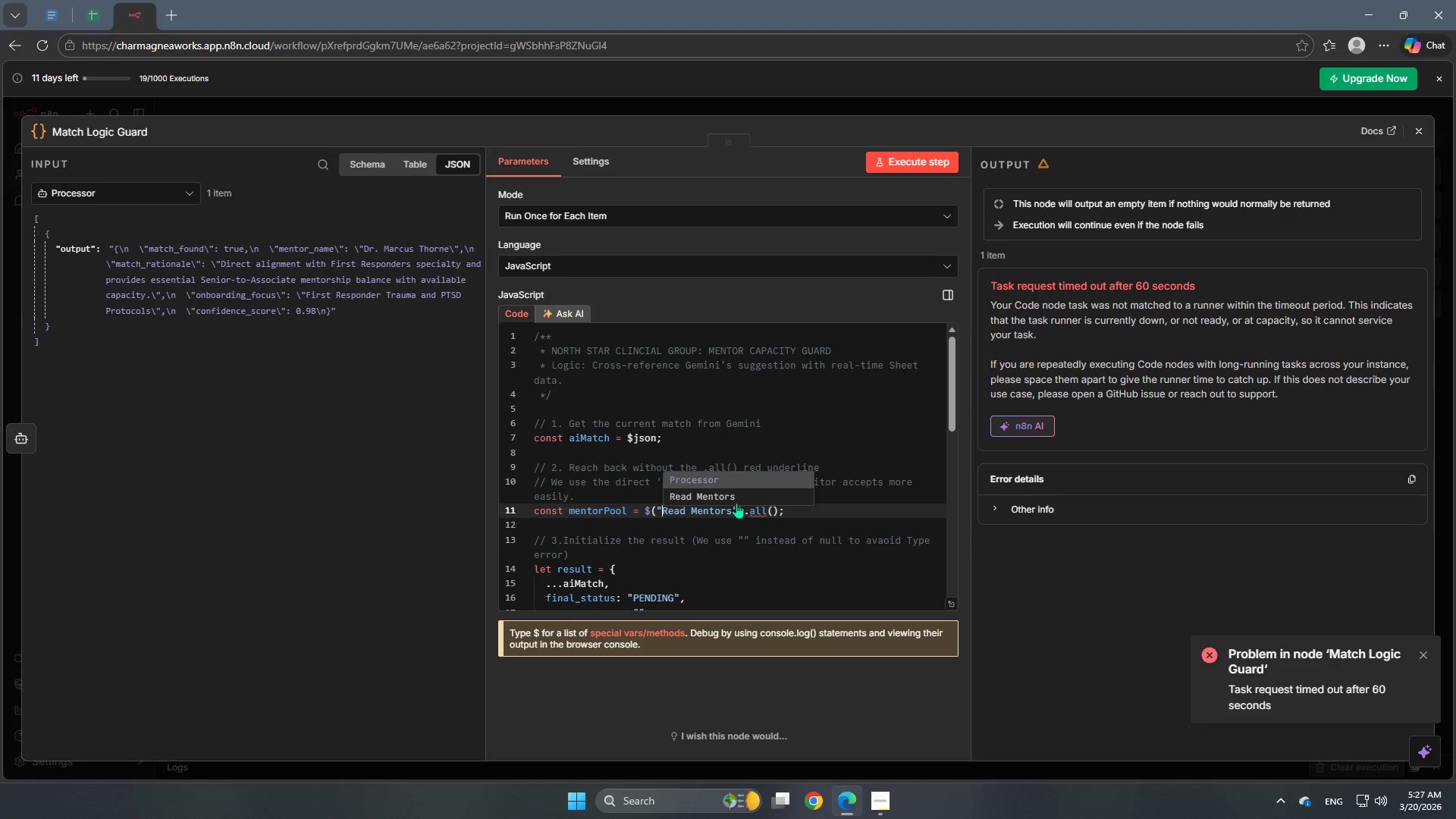 
left_click([724, 493])
 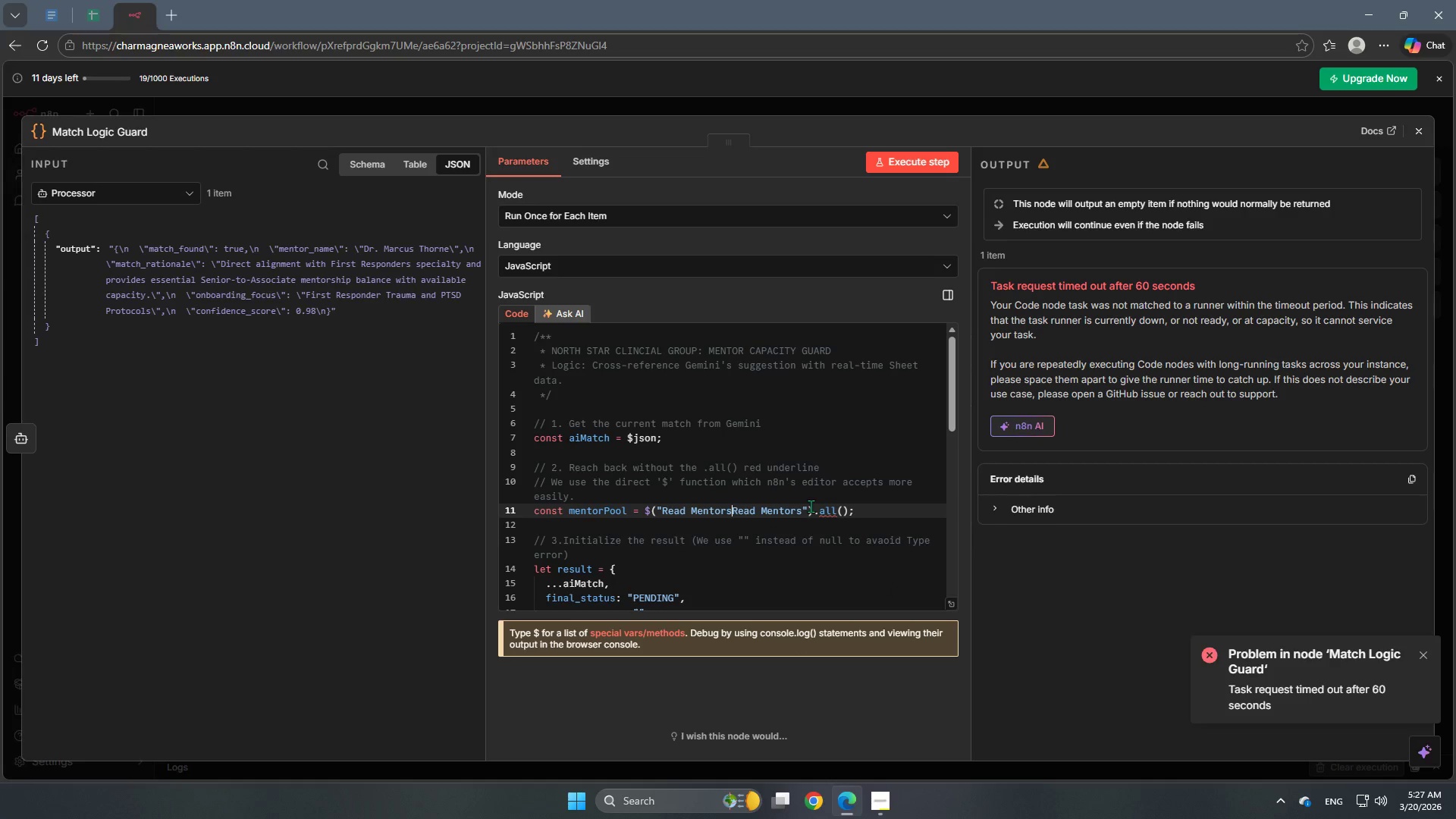 
hold_key(key=Backspace, duration=0.77)
 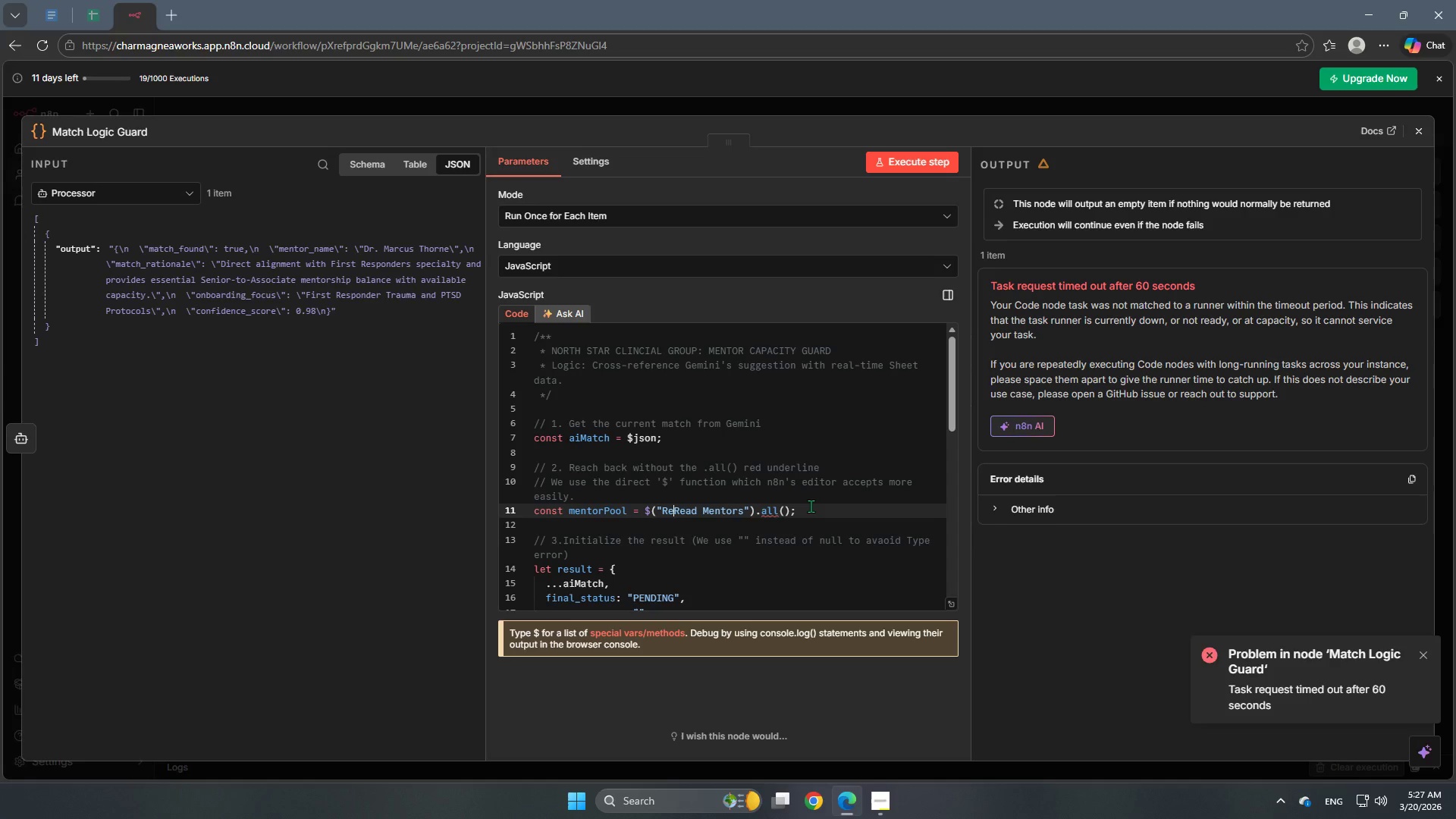 
key(Backspace)
 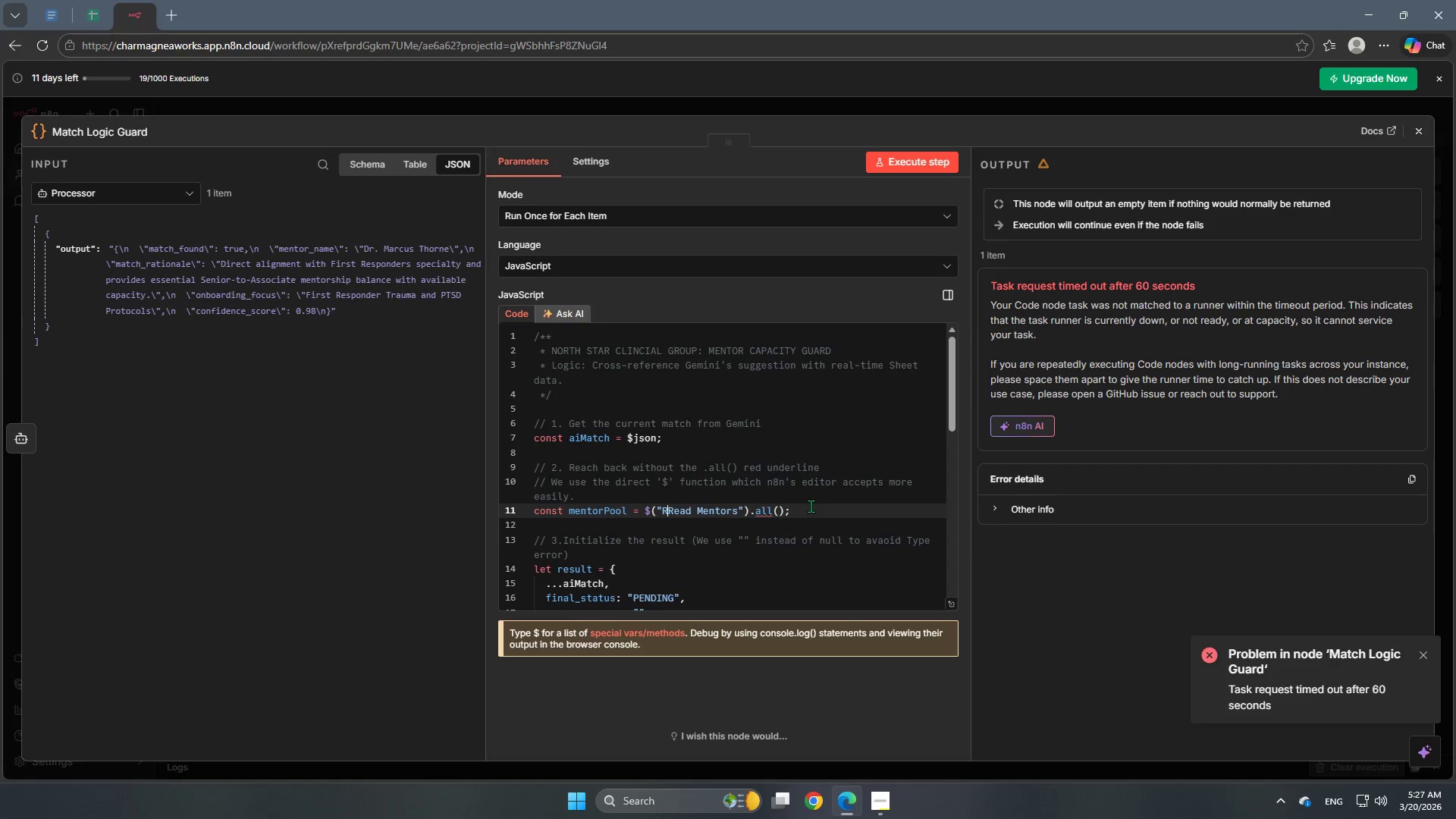 
key(Backspace)
 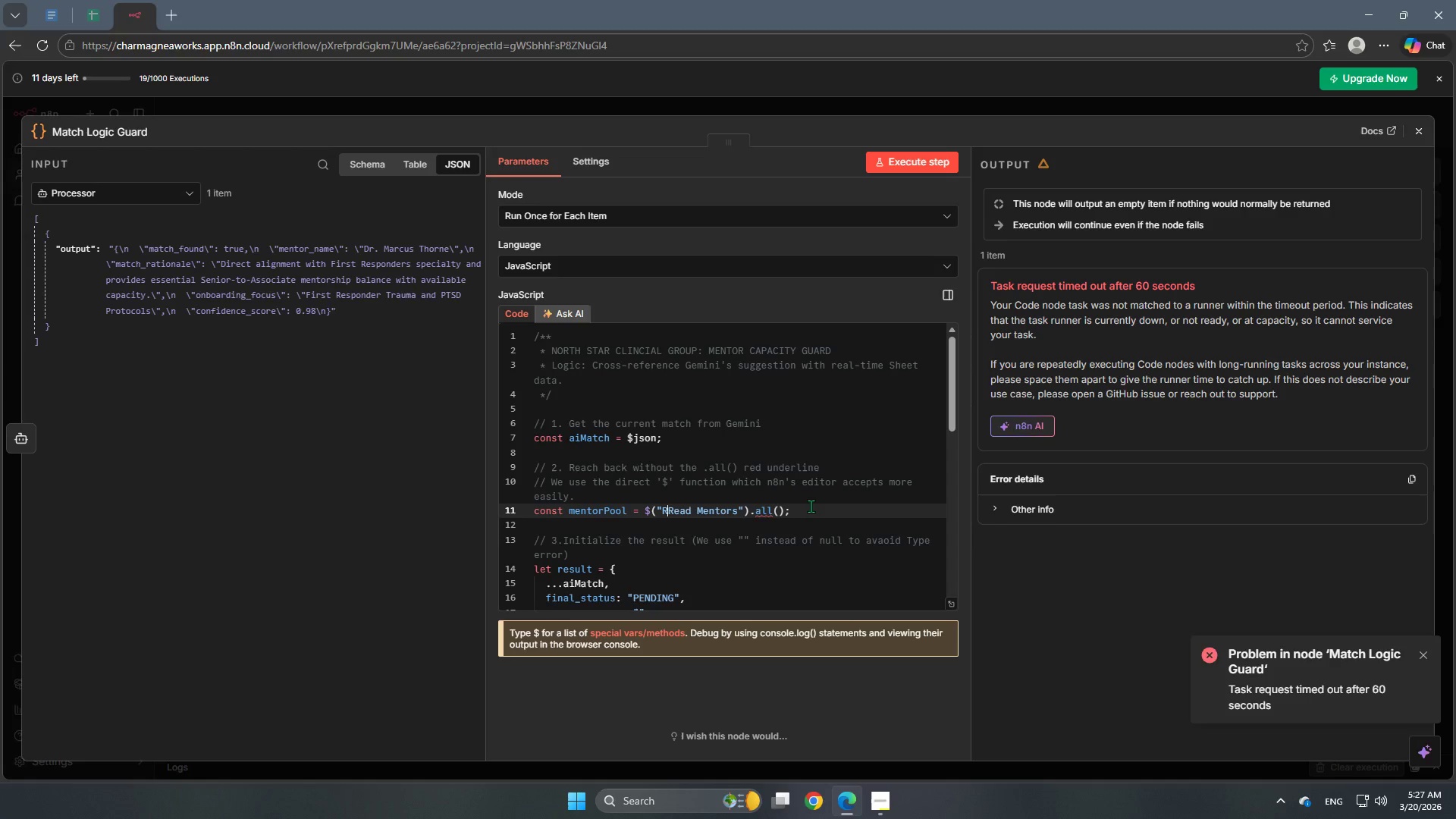 
key(Backspace)
 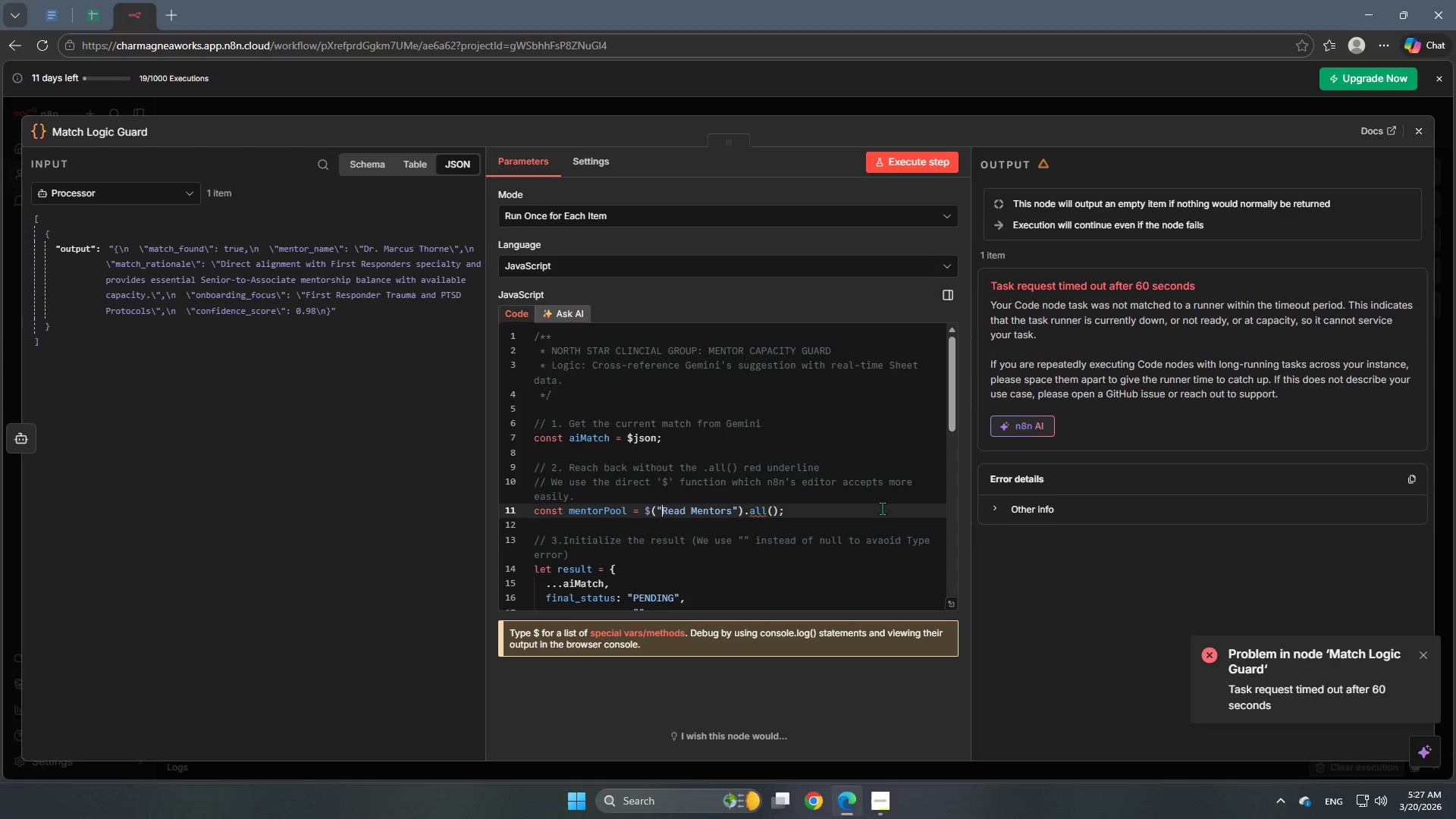 
left_click([882, 508])
 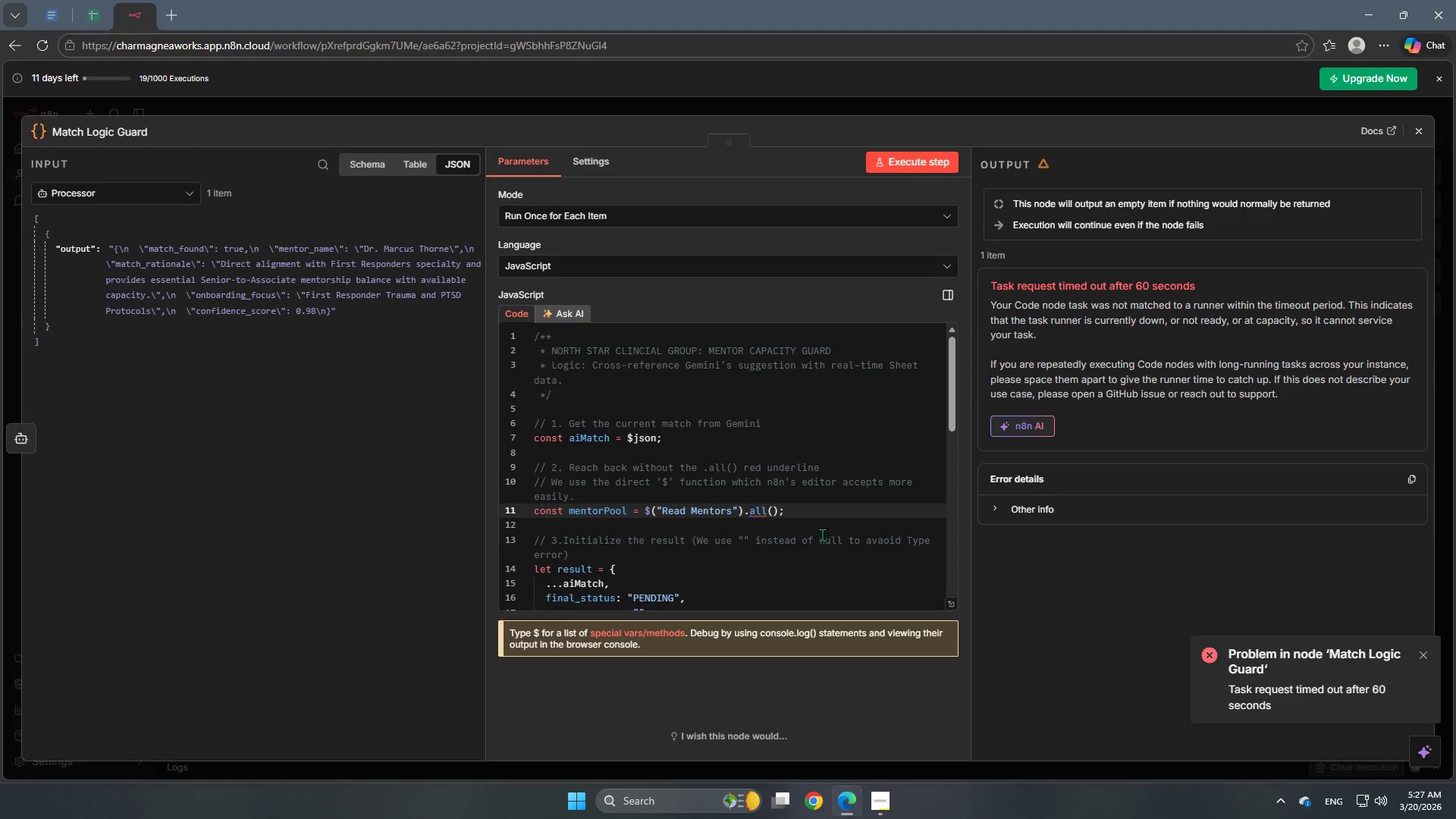 
left_click([815, 538])
 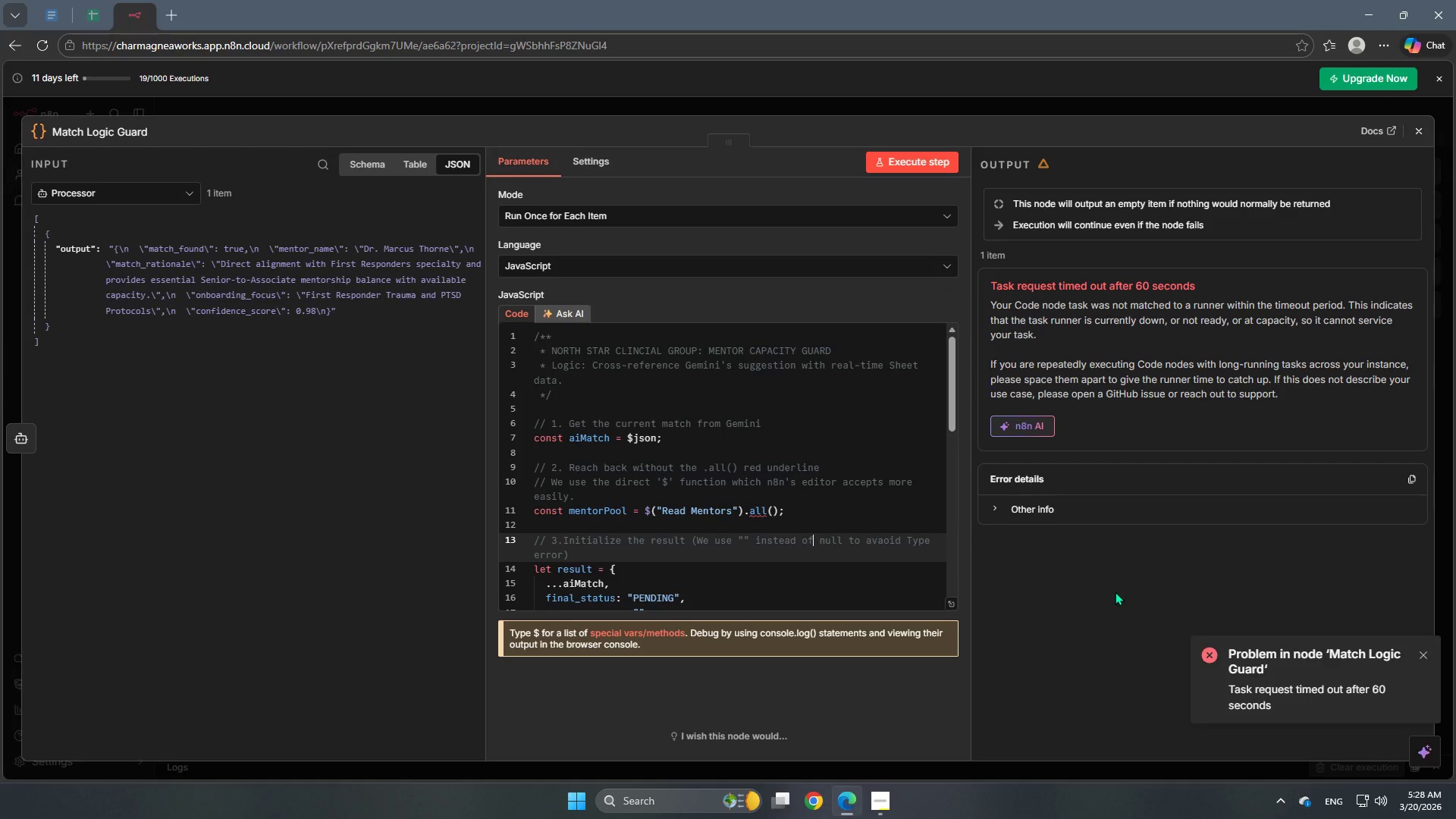 
wait(31.66)
 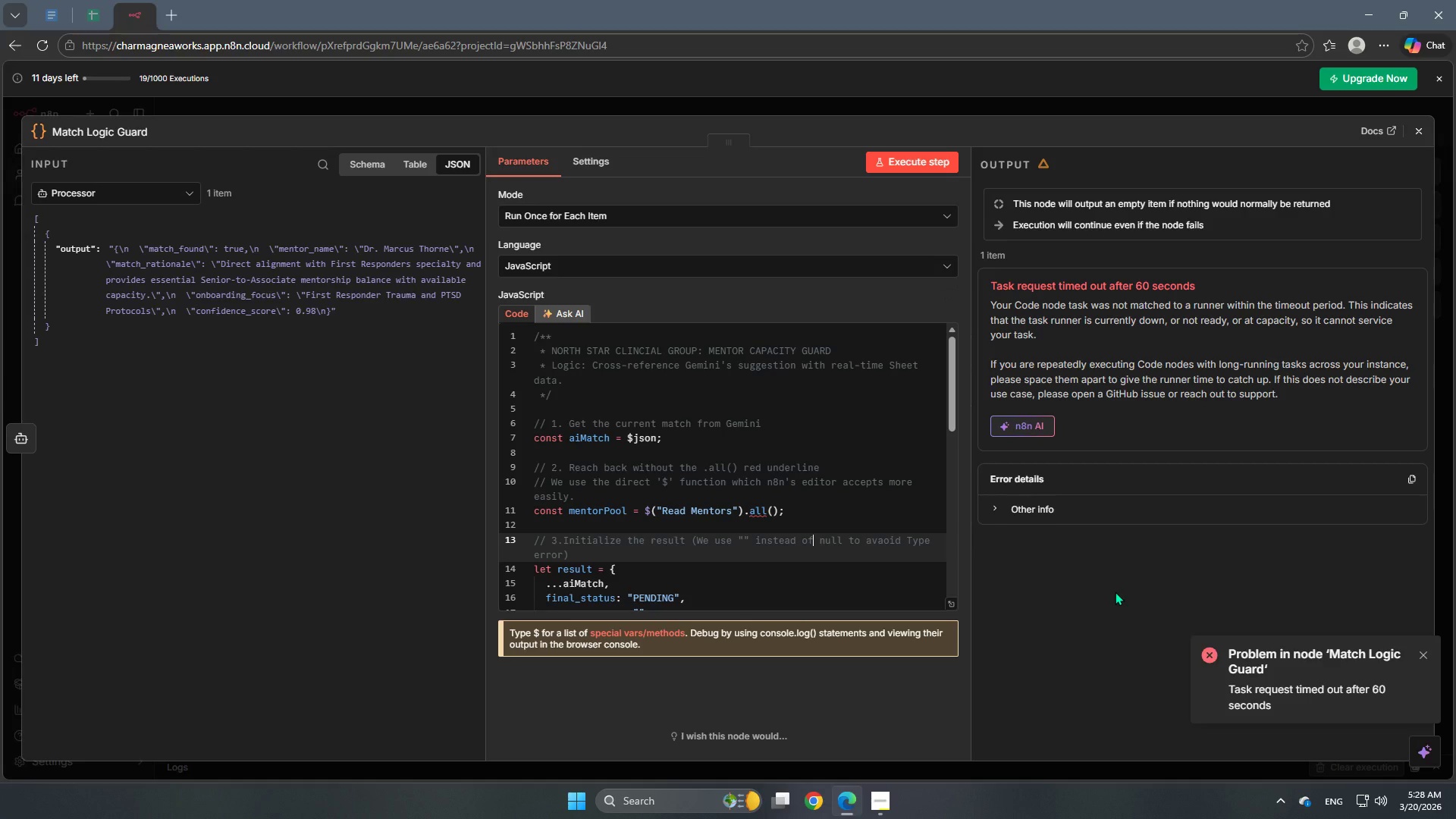 
scroll: coordinate [790, 512], scroll_direction: down, amount: 3.0
 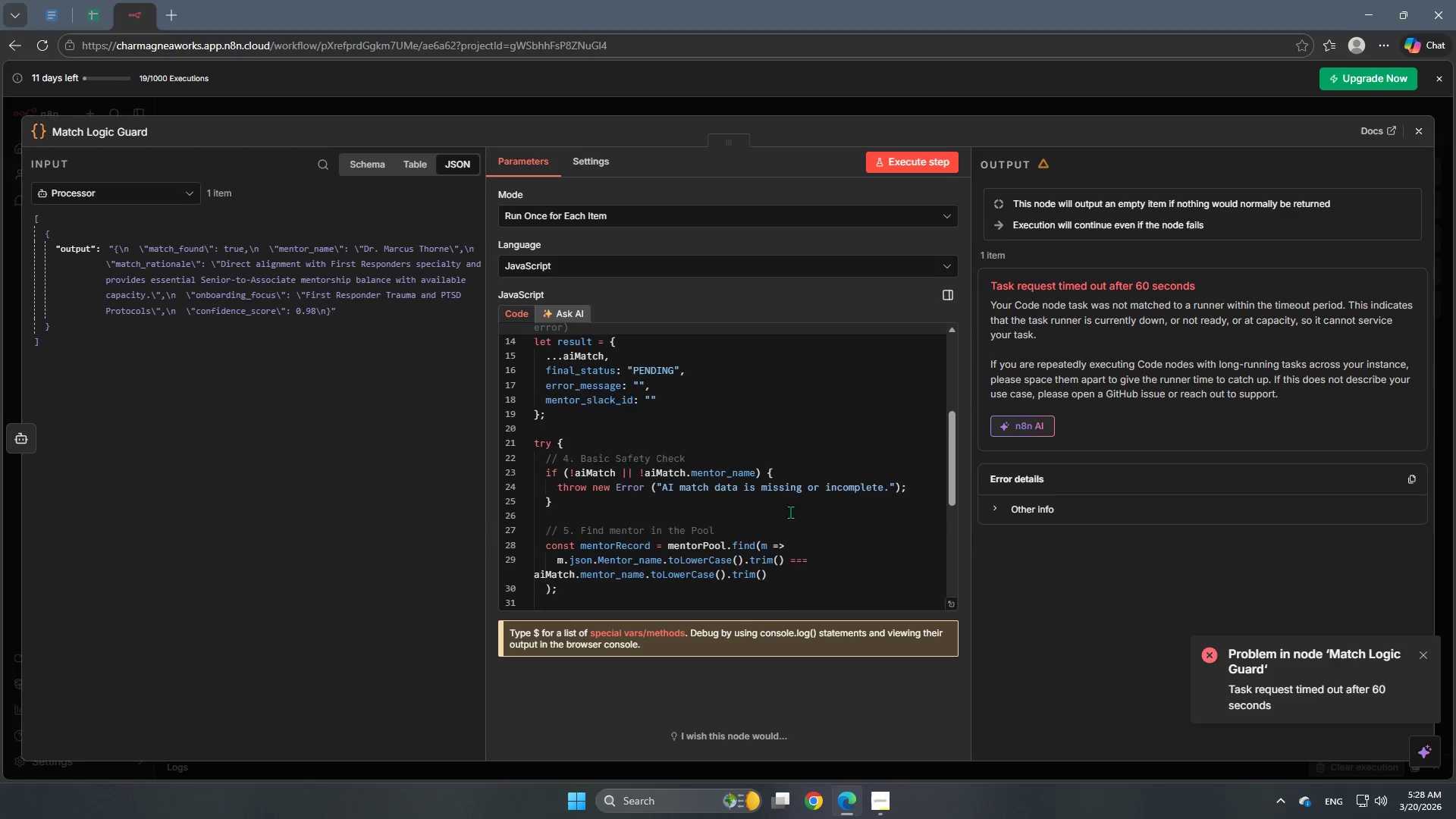 
scroll: coordinate [790, 512], scroll_direction: up, amount: 7.0
 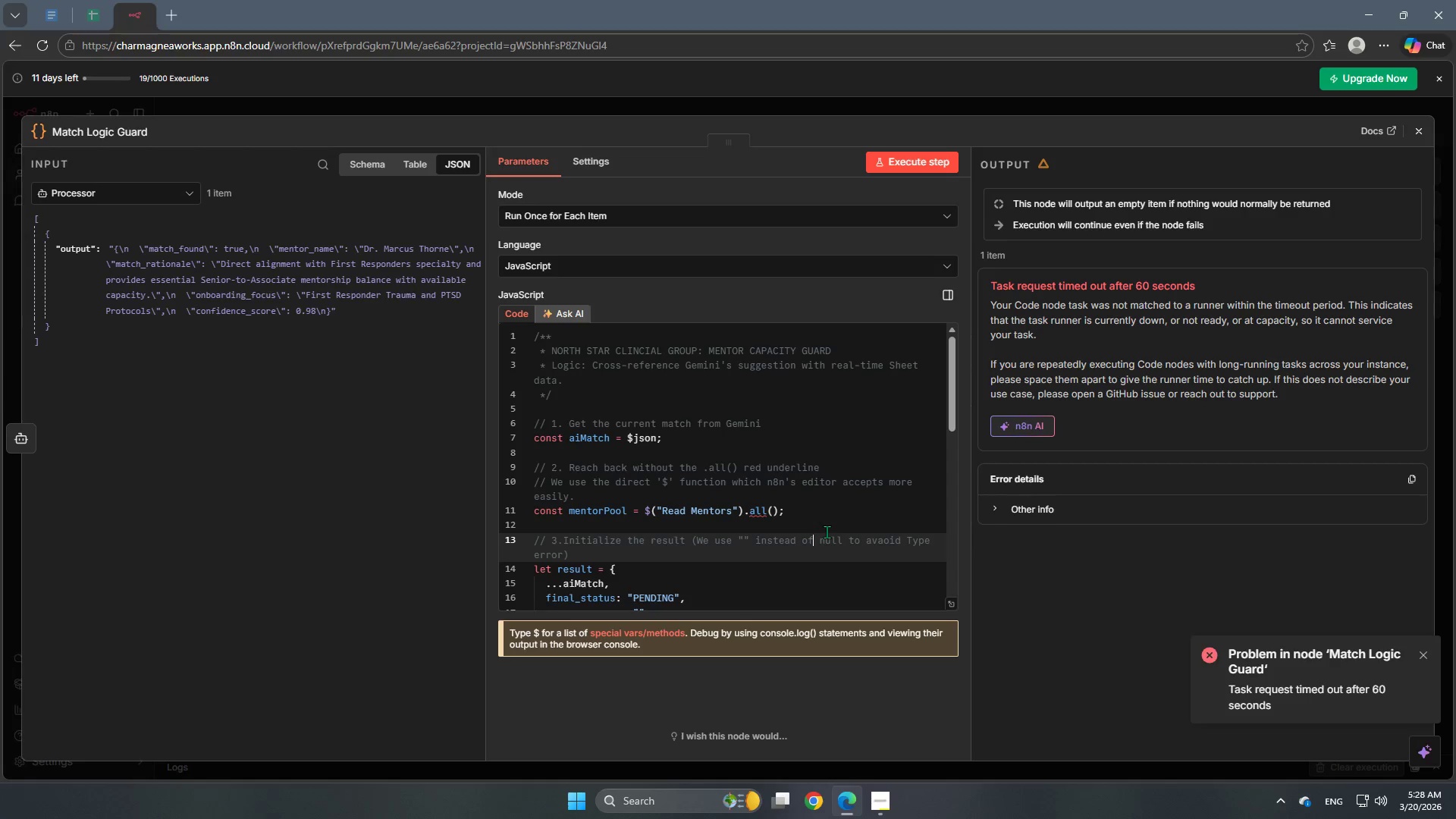 
wait(45.77)
 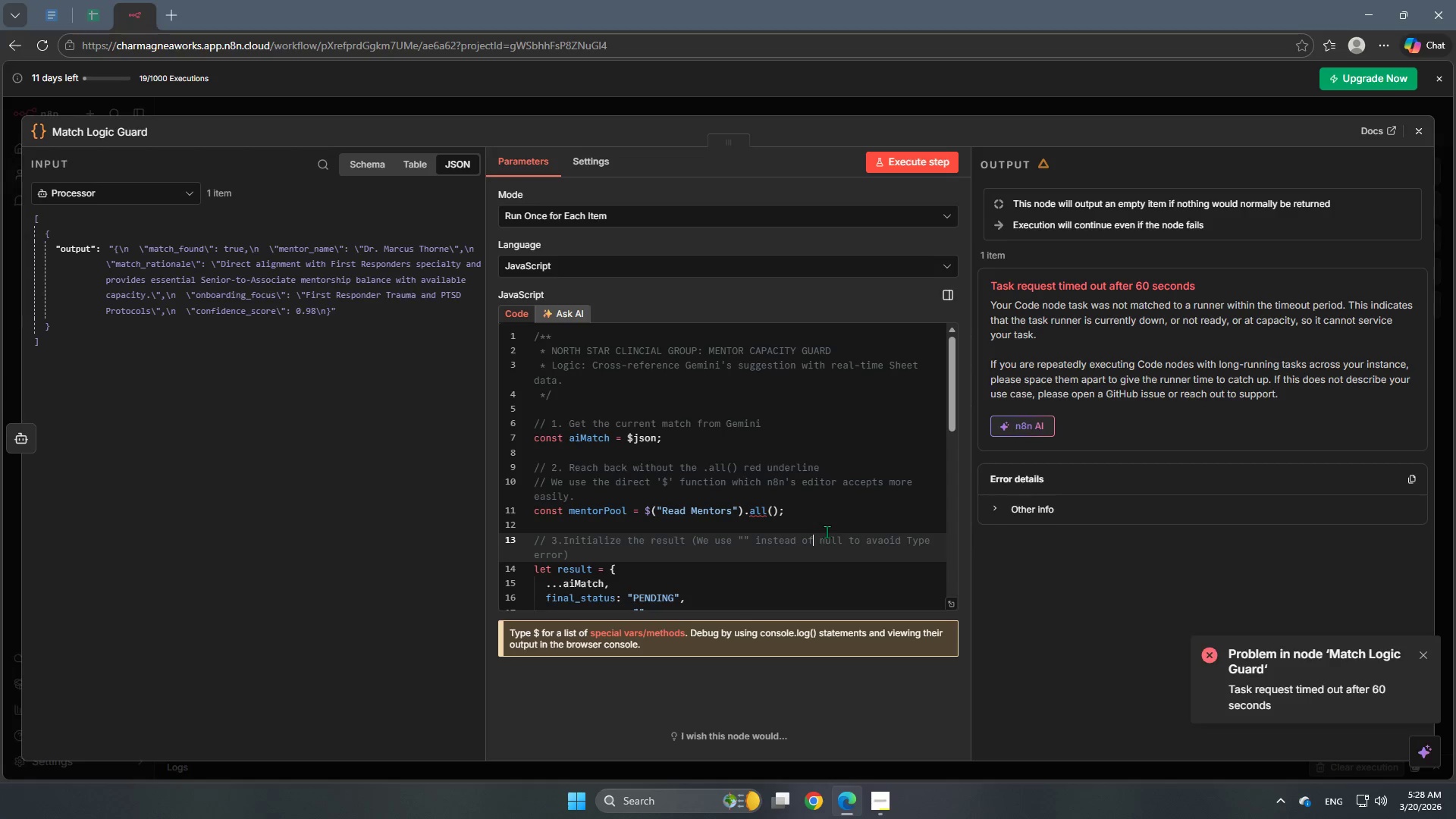 
left_click([823, 510])
 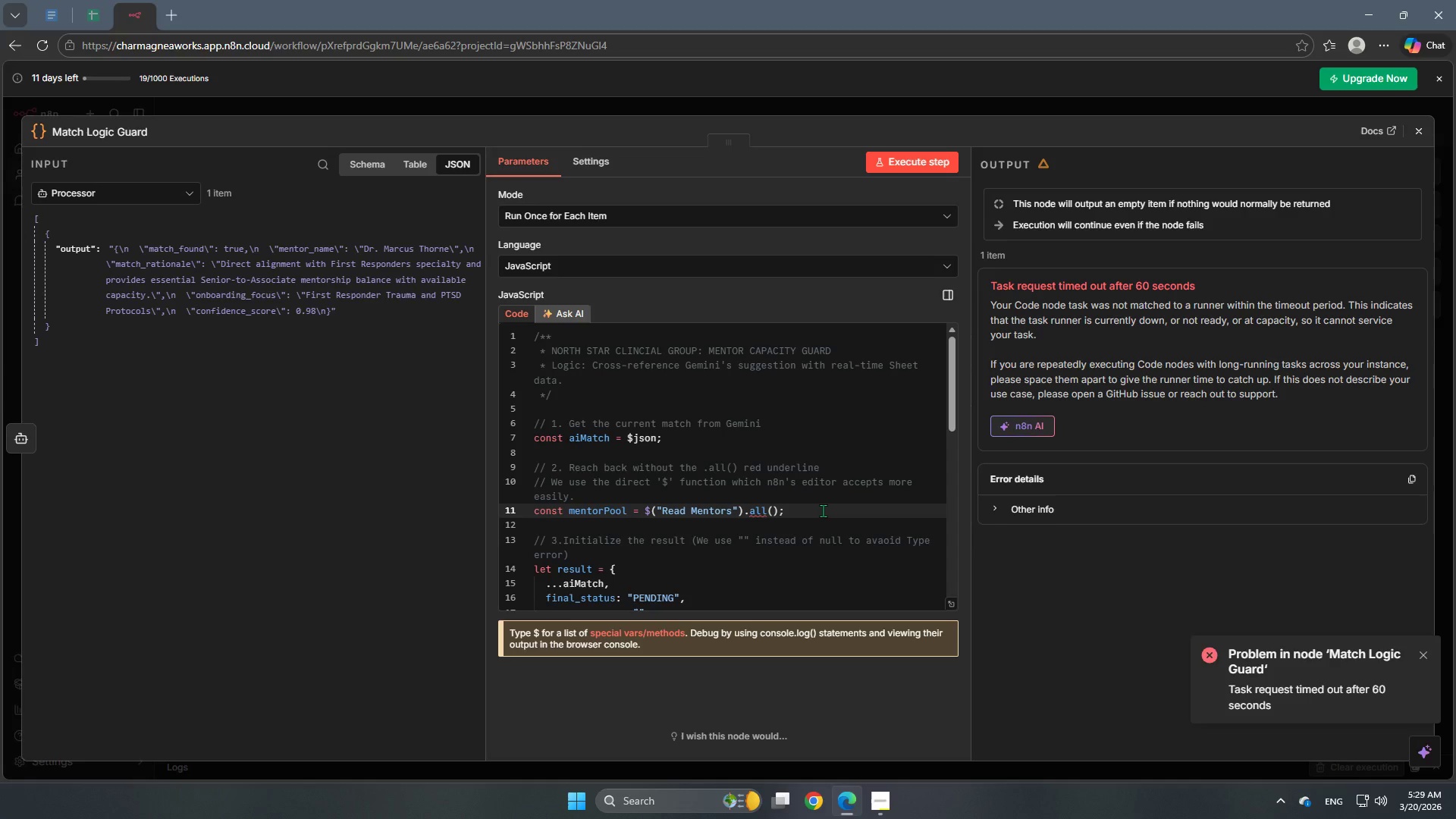 
type( // Use souble quotes )
 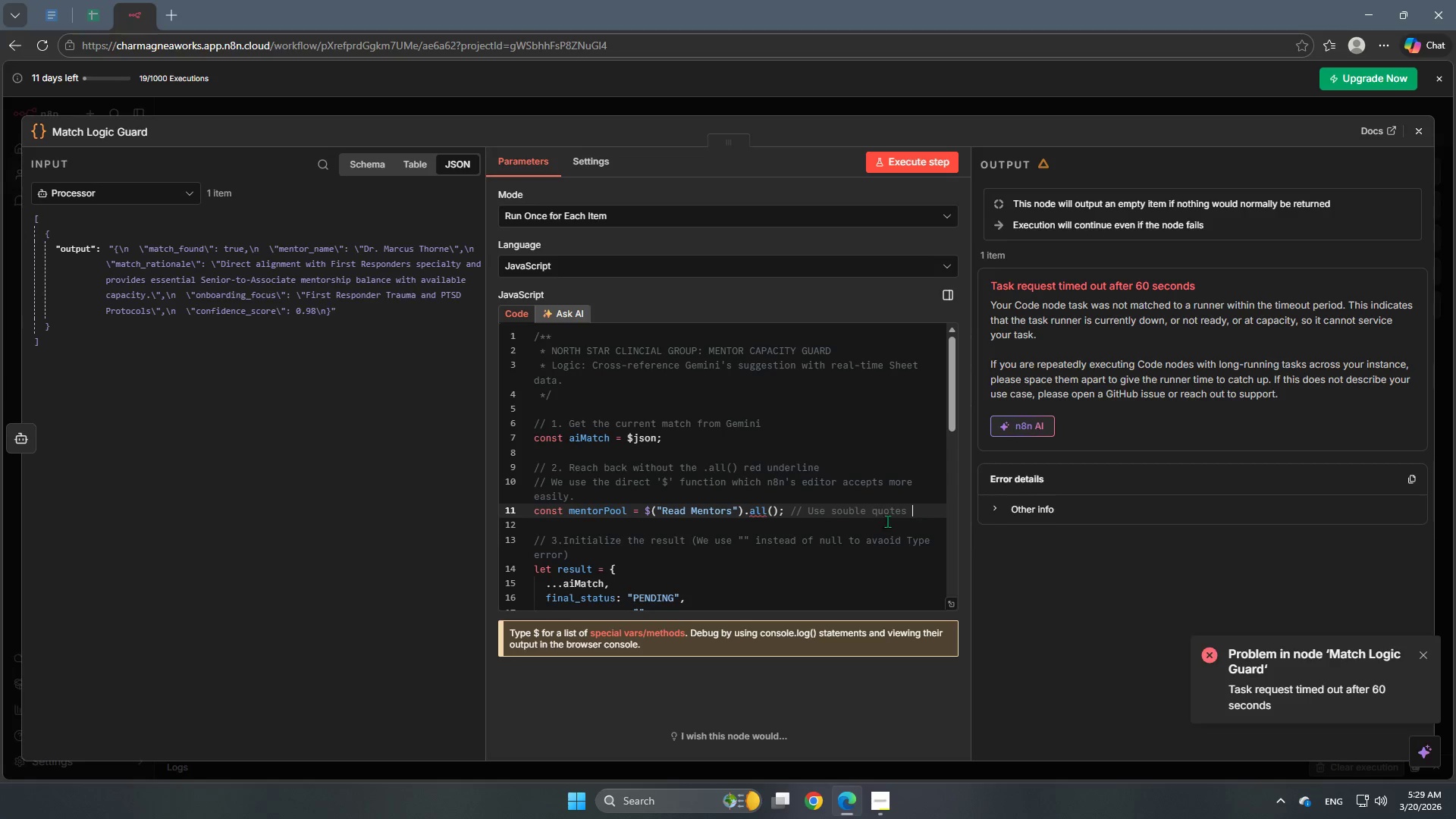 
left_click([836, 514])
 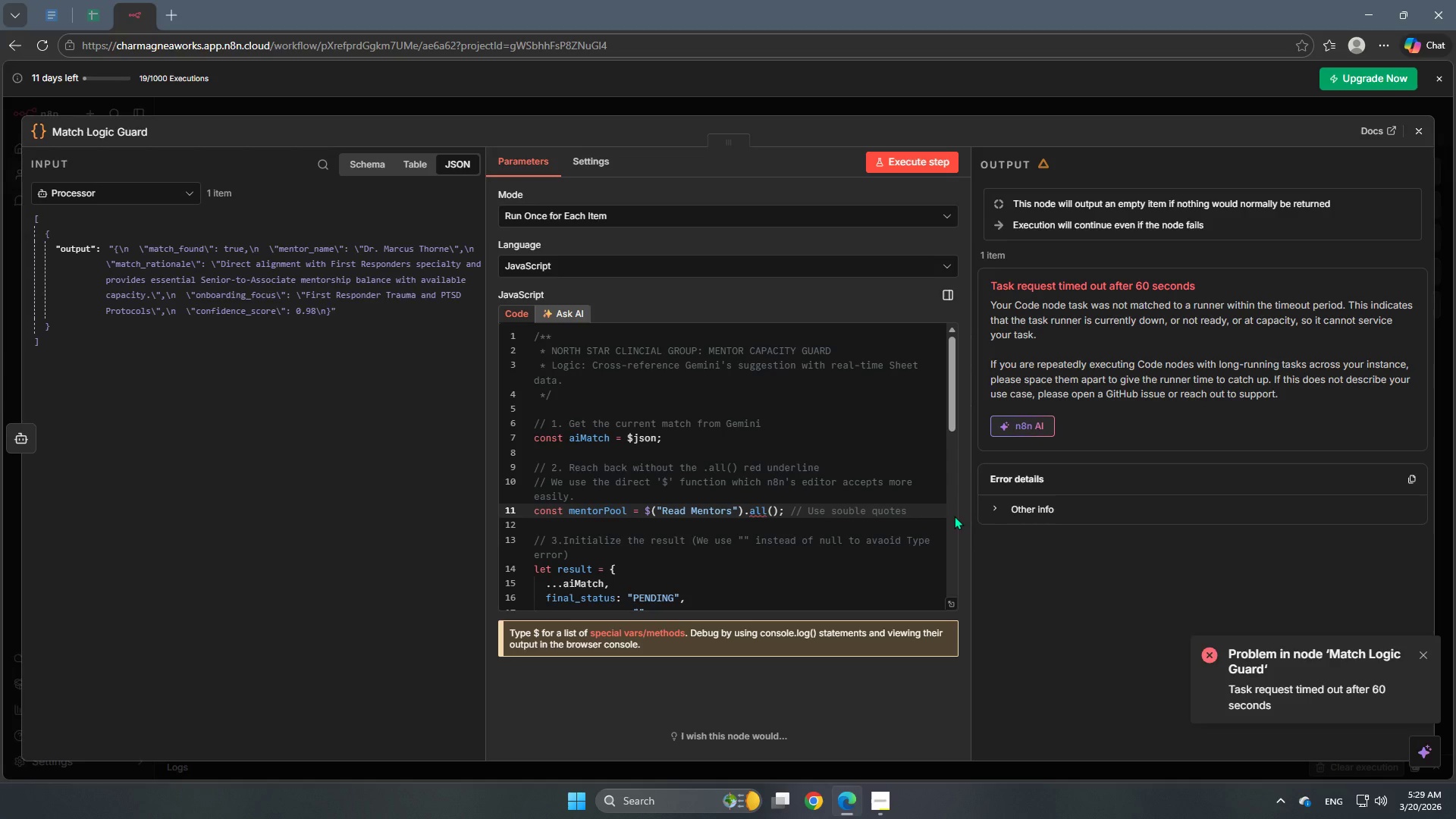 
key(Backspace)
 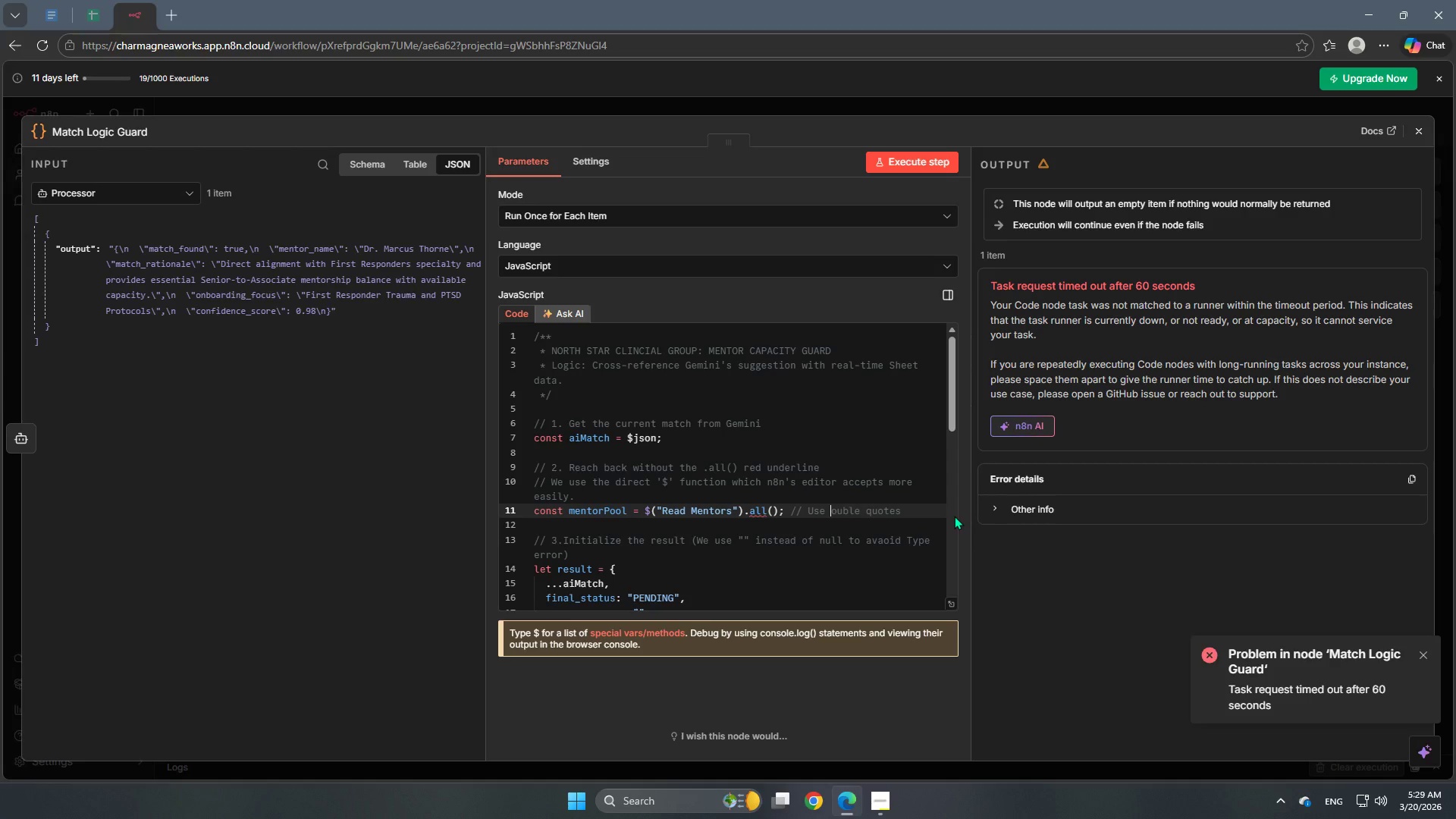 
key(D)
 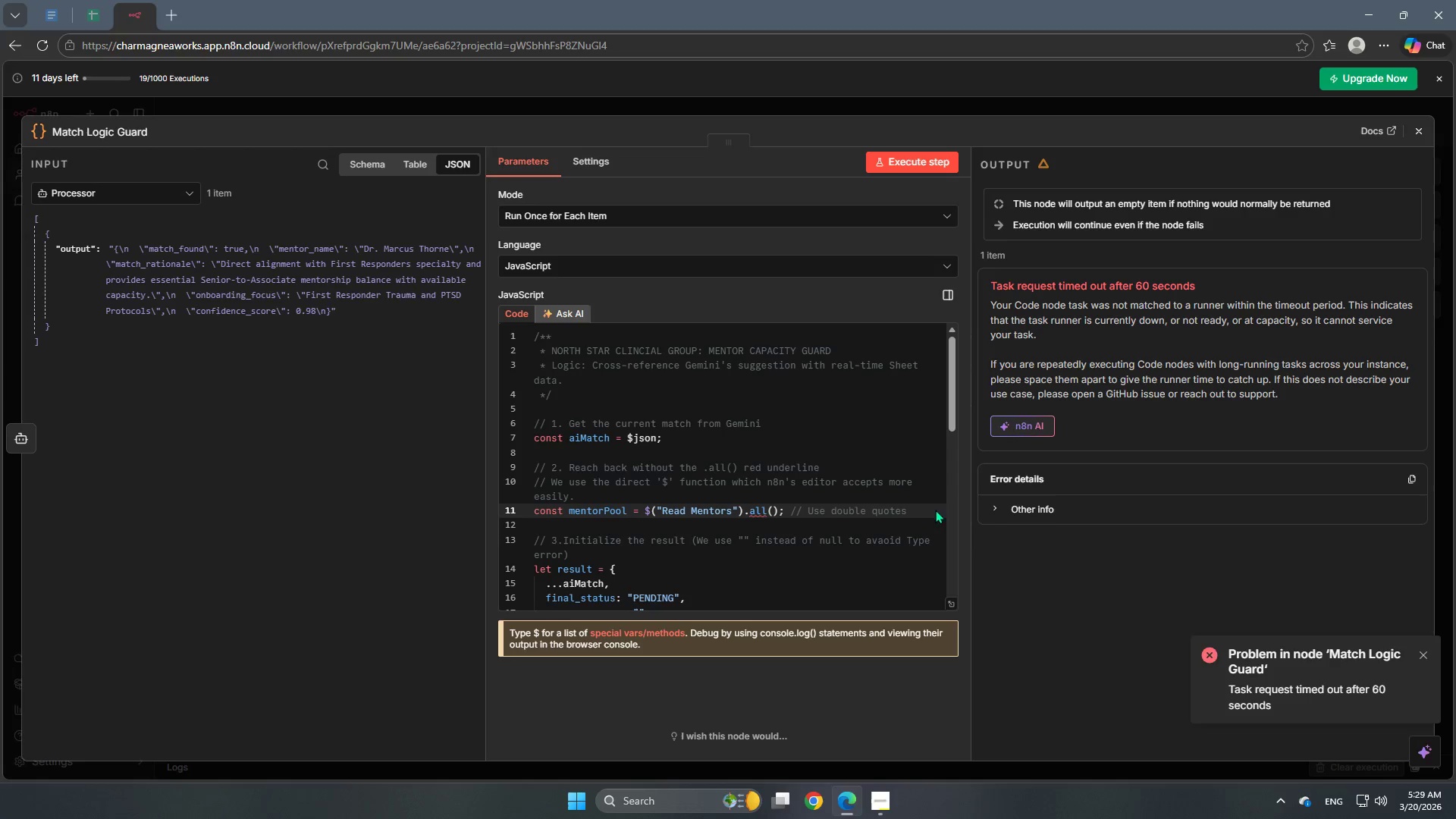 
left_click([923, 506])
 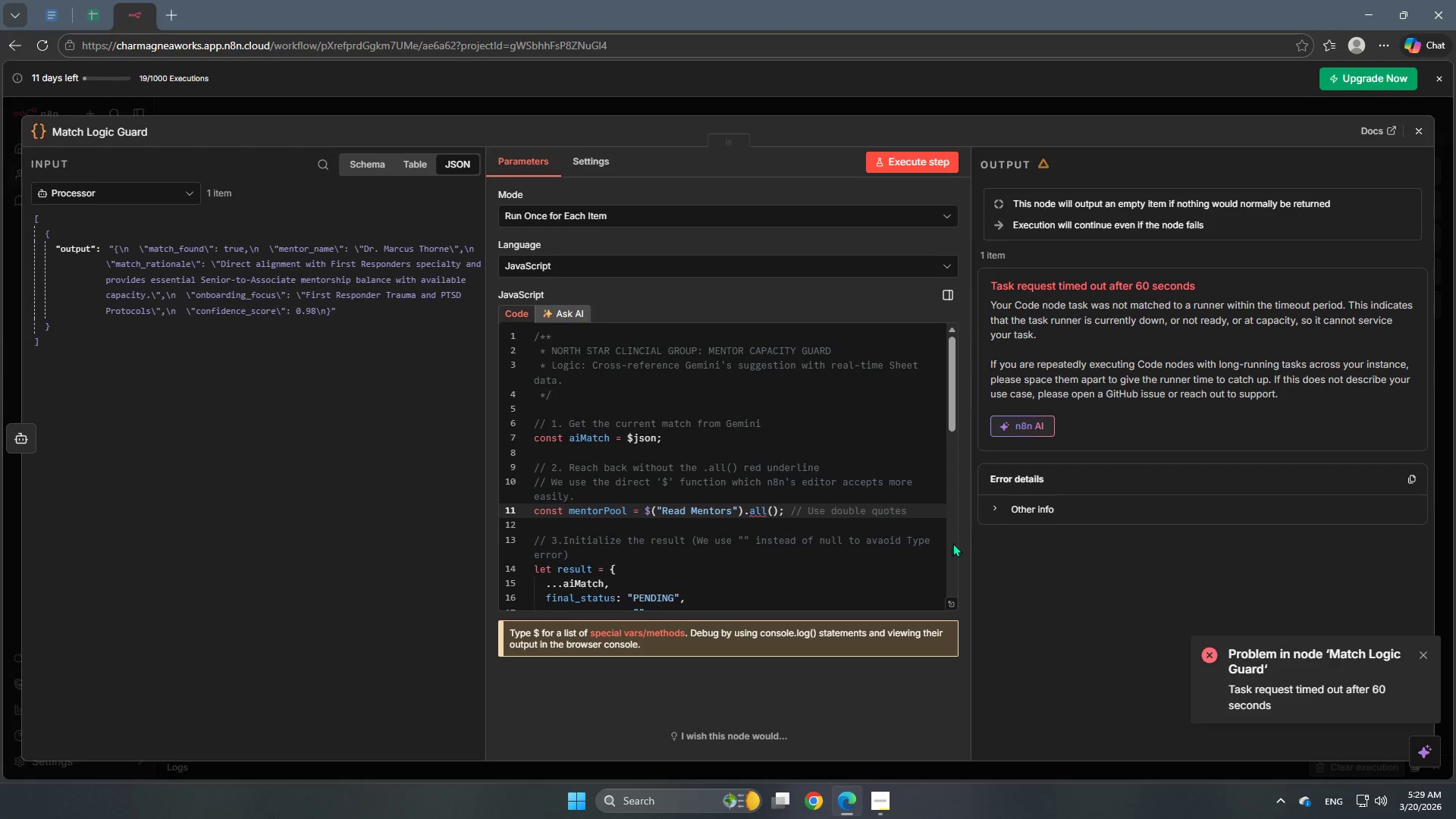 
scroll: coordinate [954, 544], scroll_direction: up, amount: 2.0
 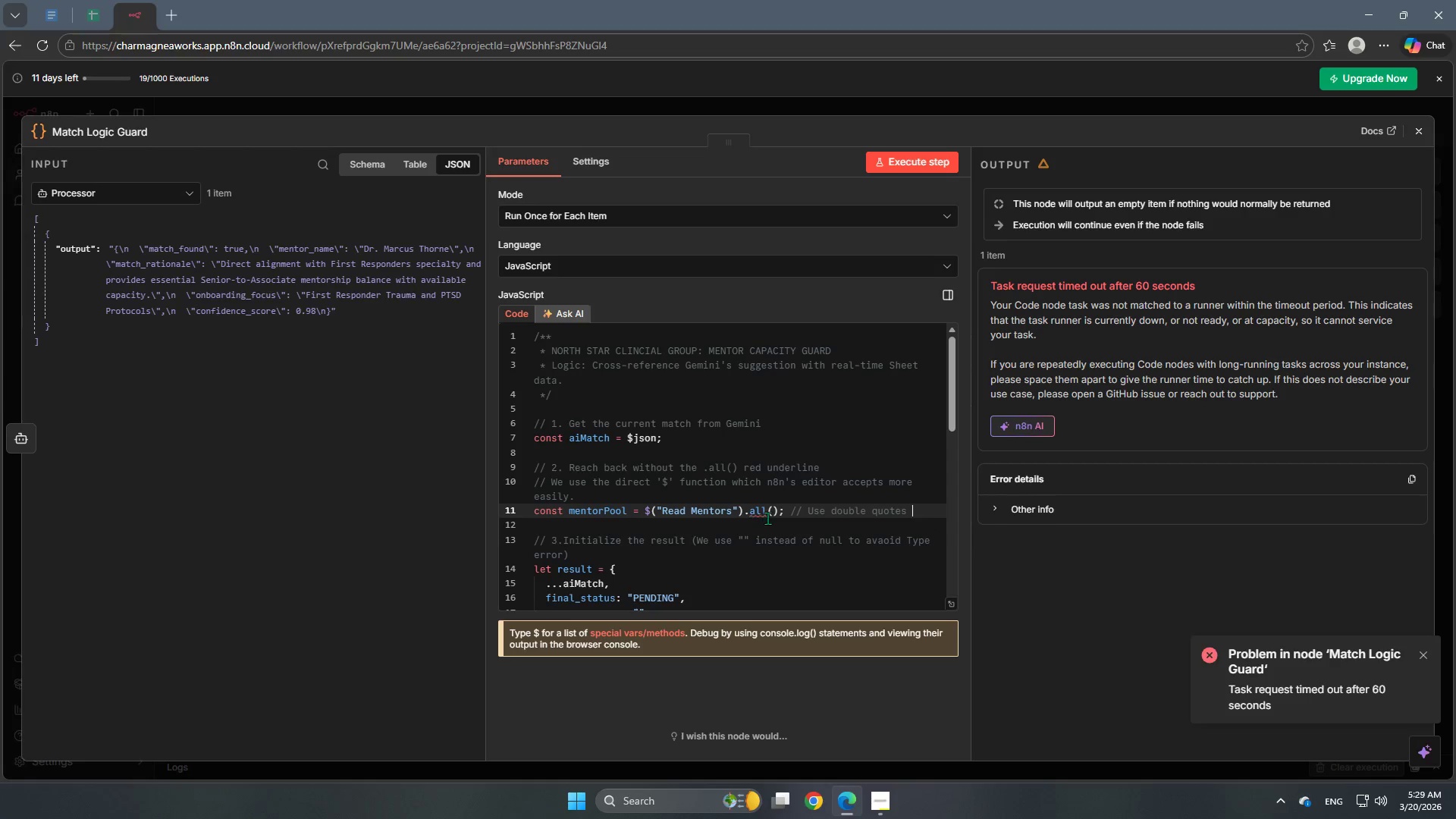 
left_click([755, 503])
 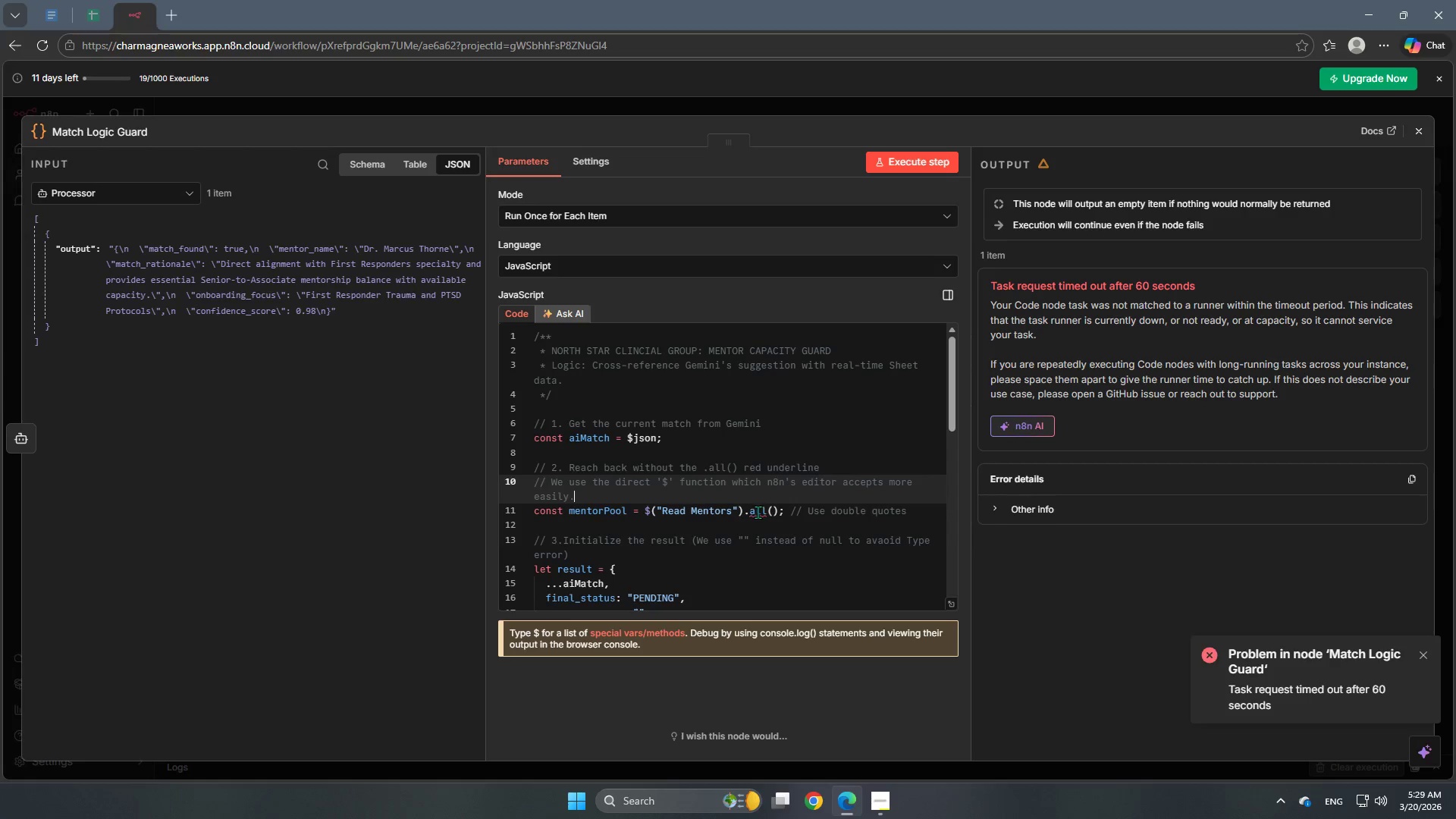 
left_click([758, 512])
 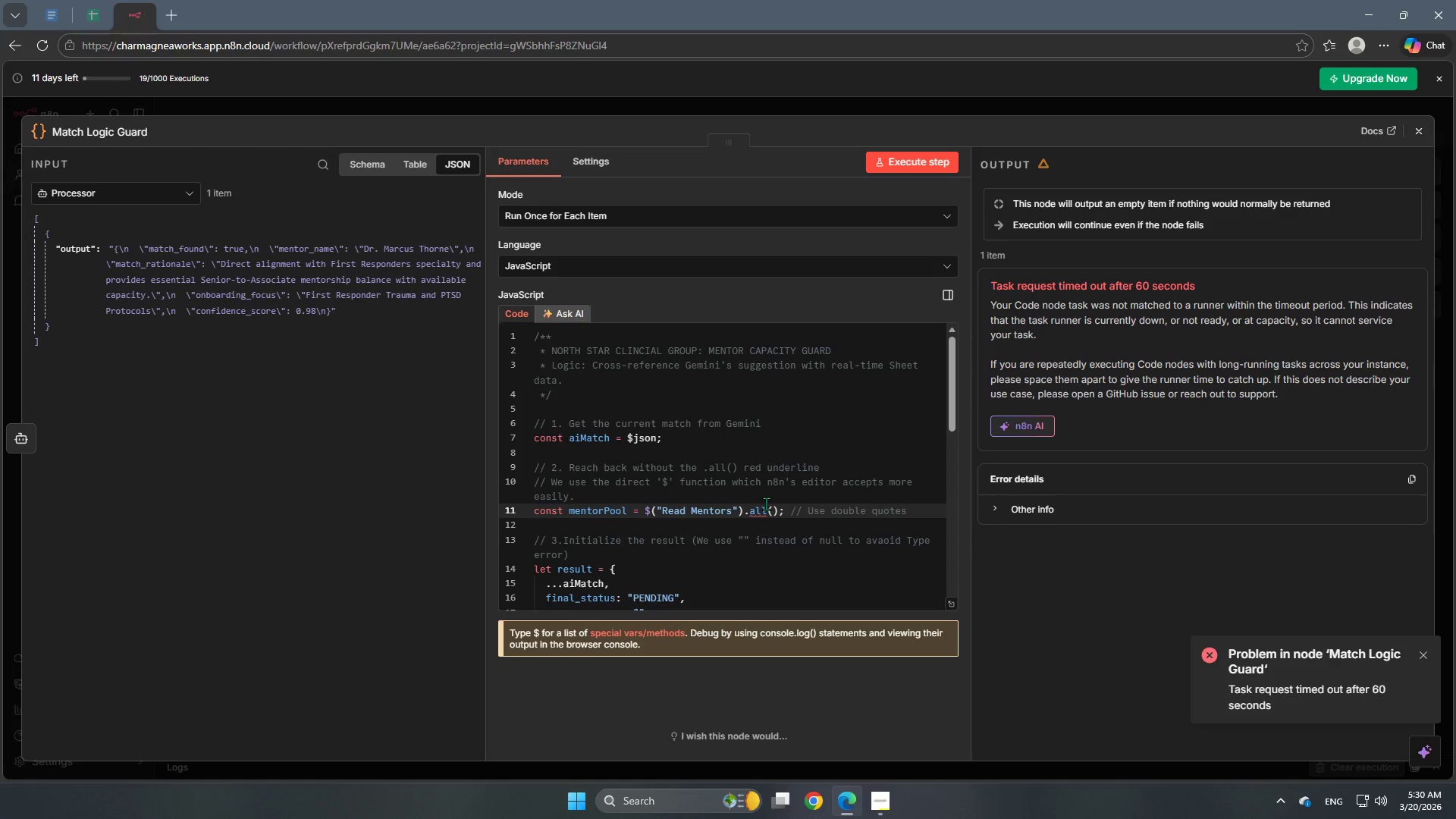 
wait(66.84)
 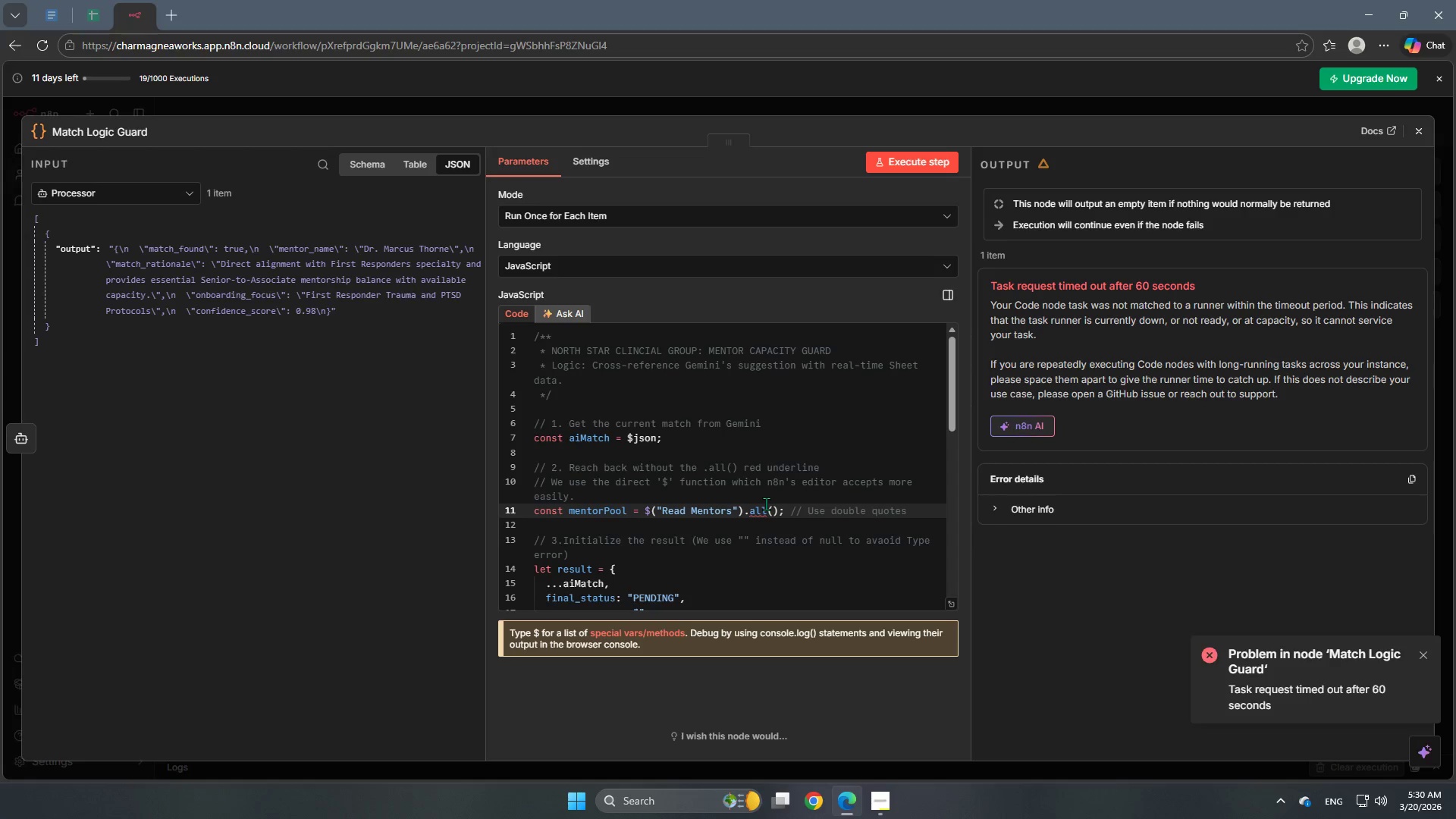 
scroll: coordinate [691, 469], scroll_direction: down, amount: 10.0
 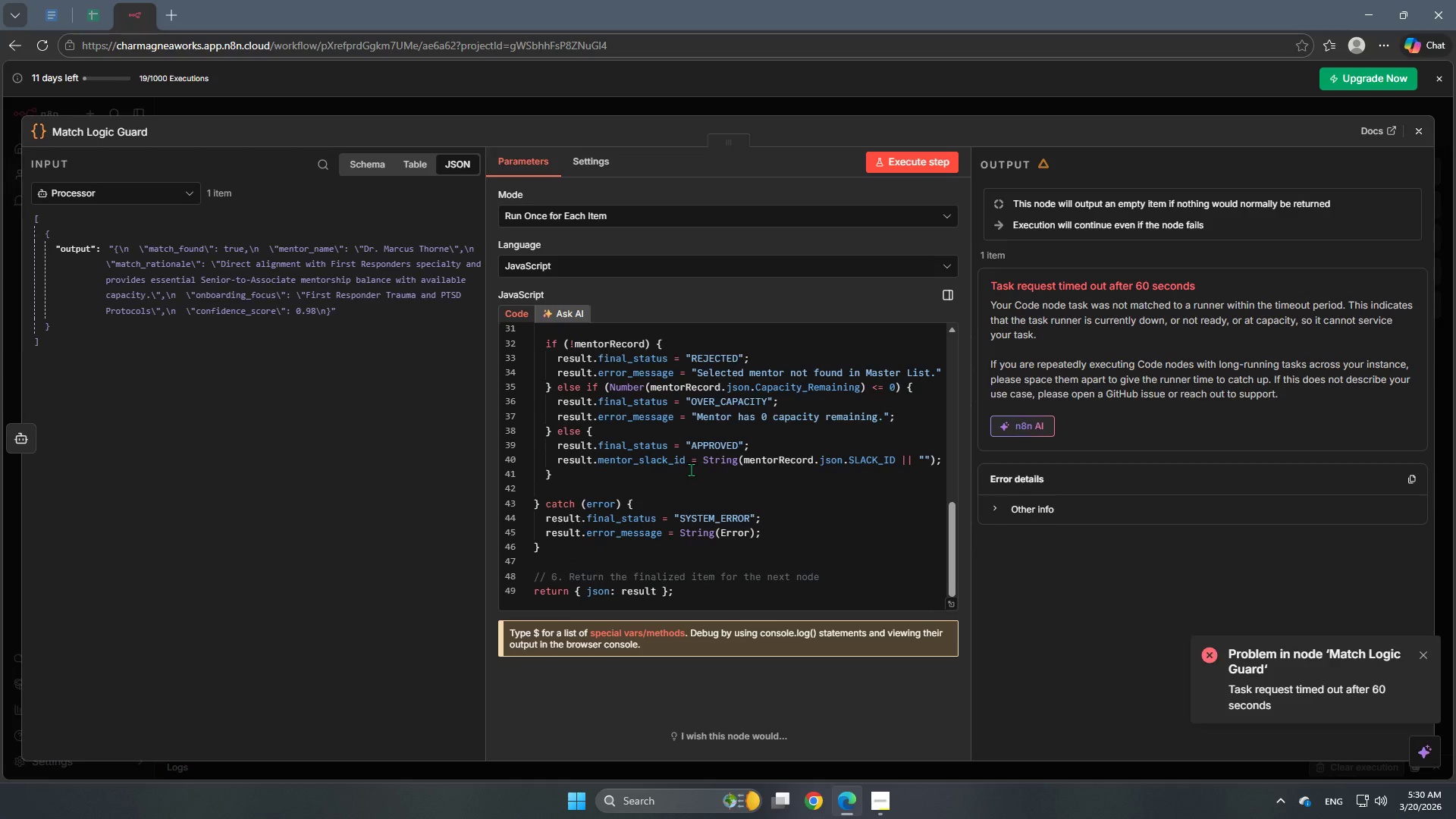 
scroll: coordinate [934, 529], scroll_direction: up, amount: 3.0
 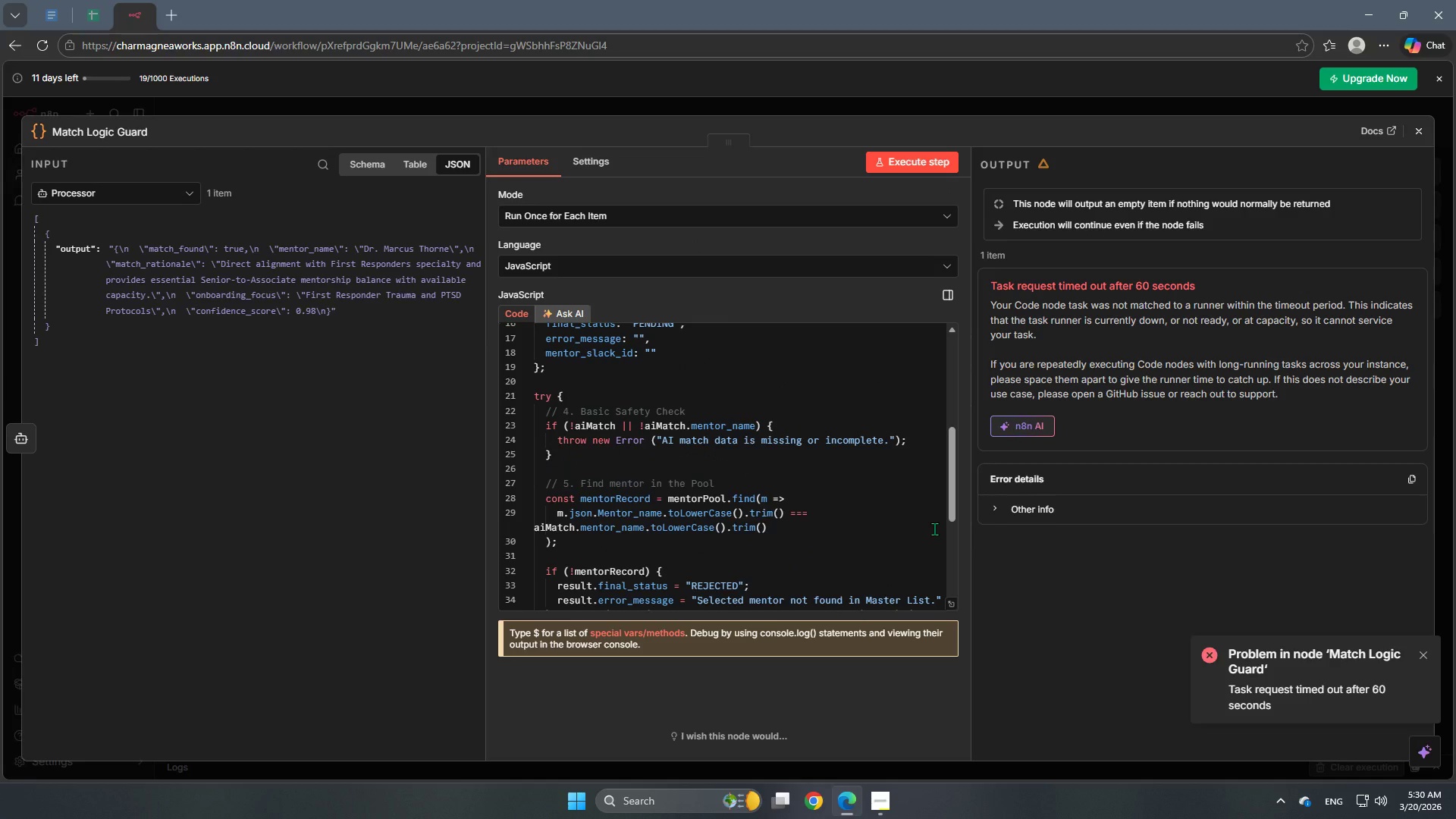 
wait(10.31)
 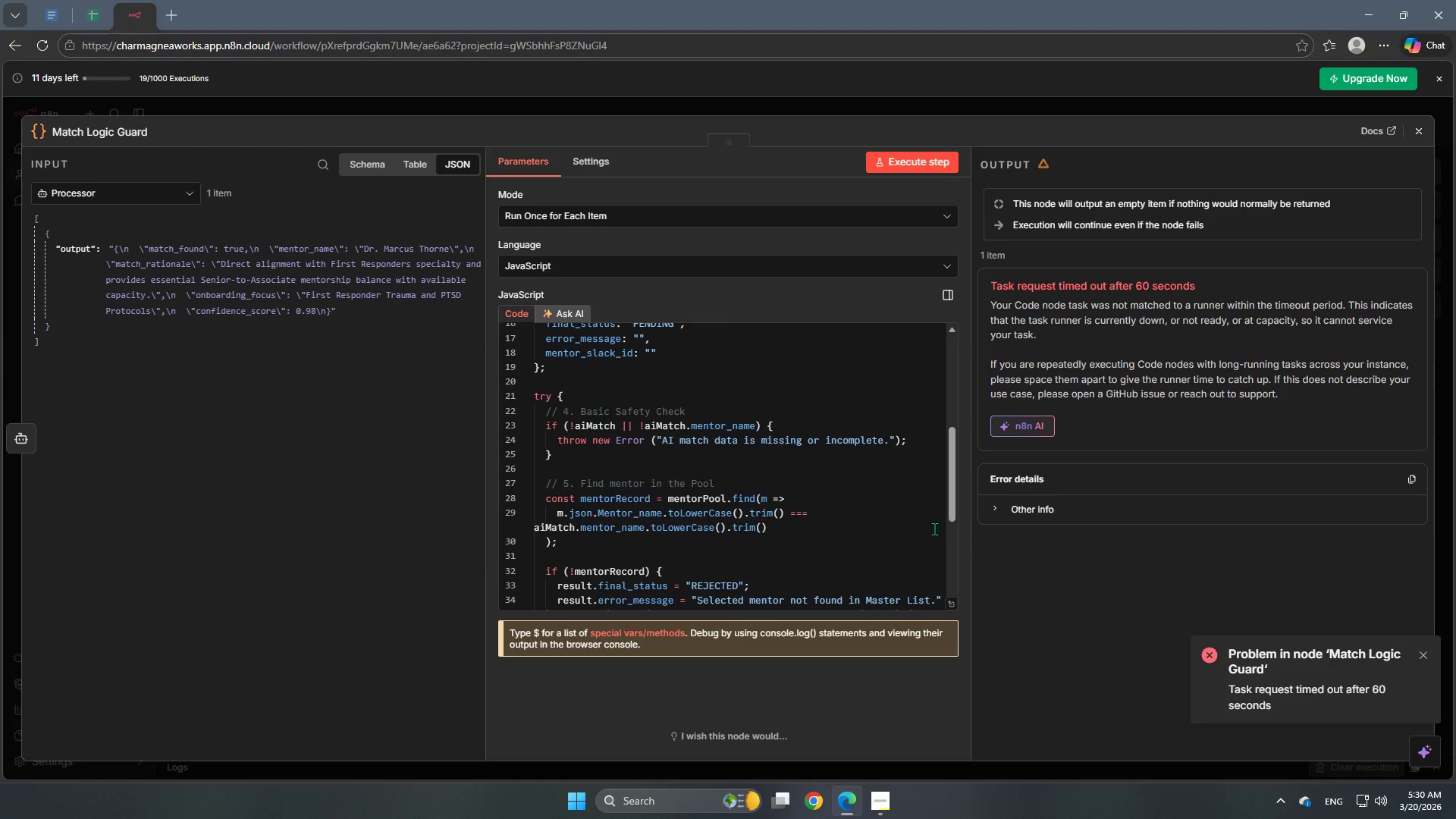 
scroll: coordinate [833, 515], scroll_direction: up, amount: 2.0
 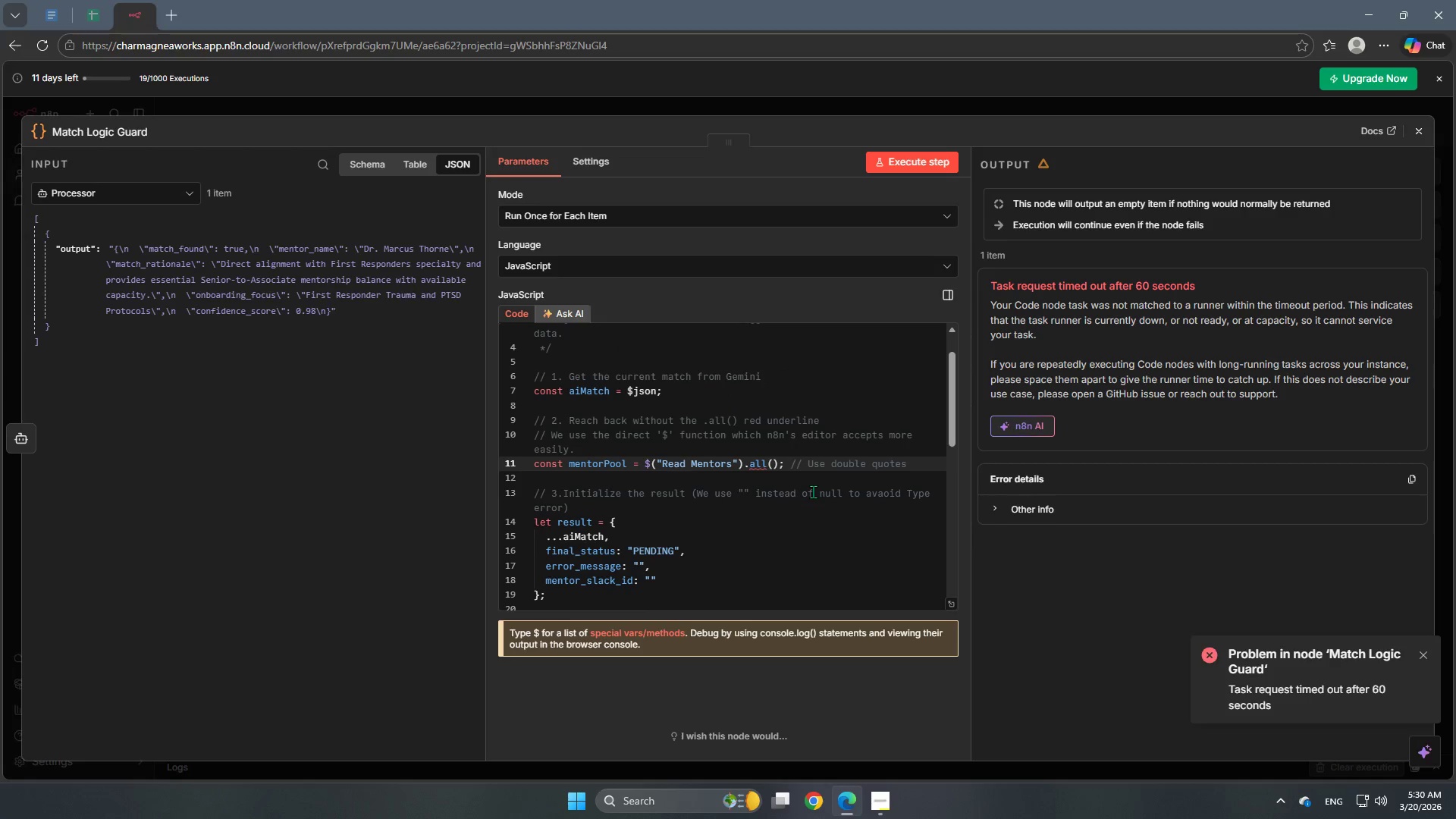 
wait(8.48)
 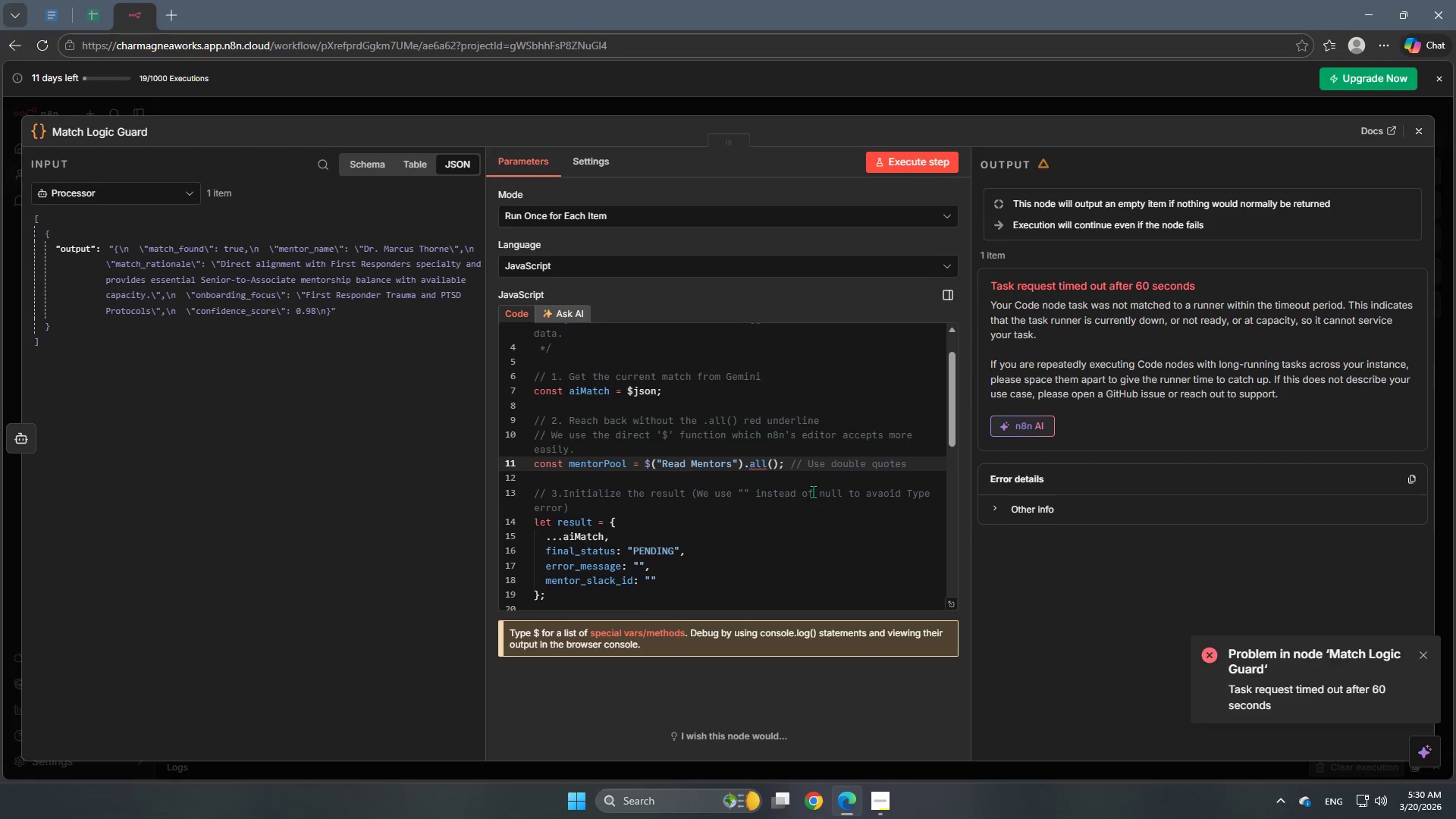 
left_click([651, 458])
 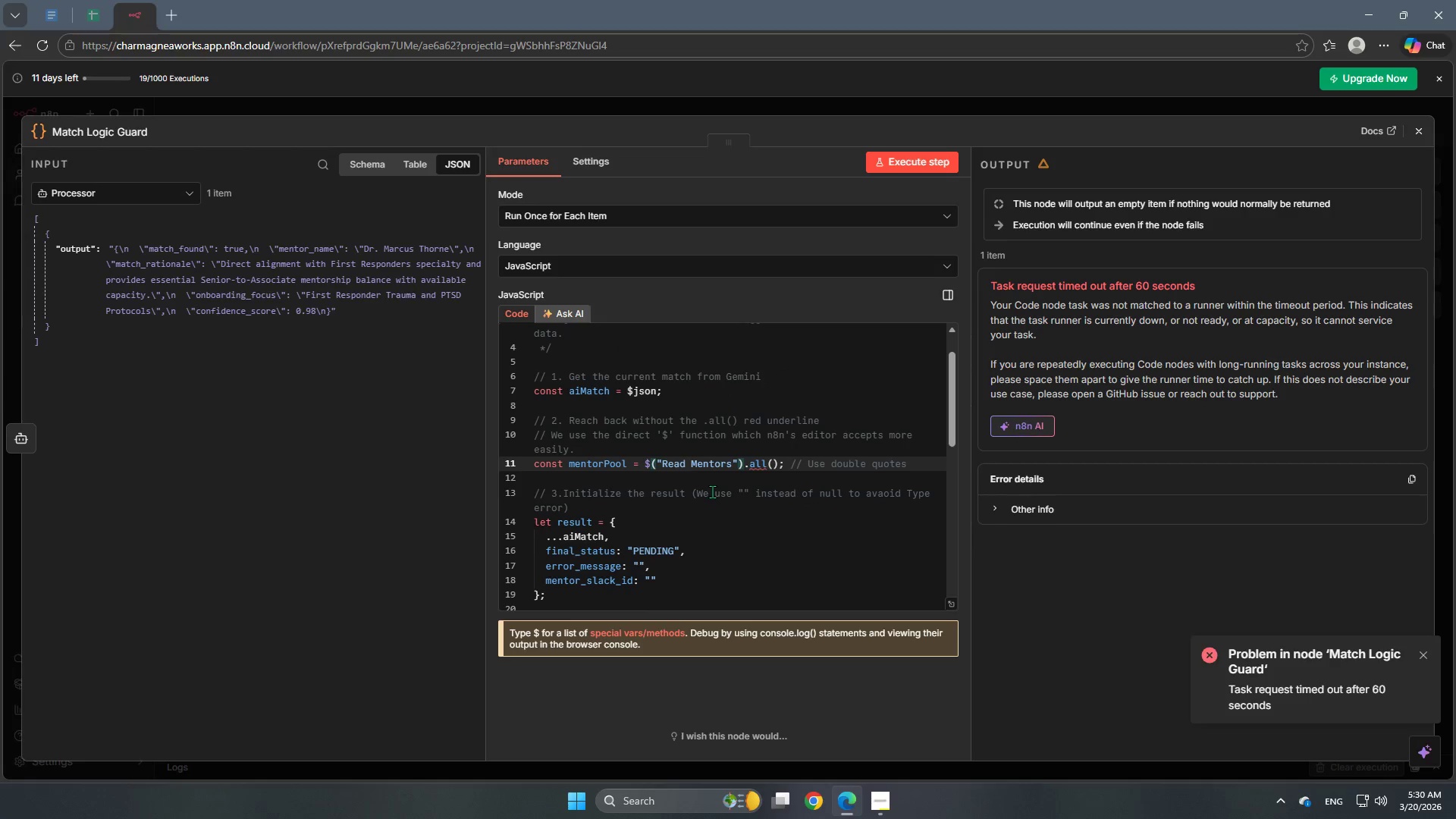 
type(nods)
 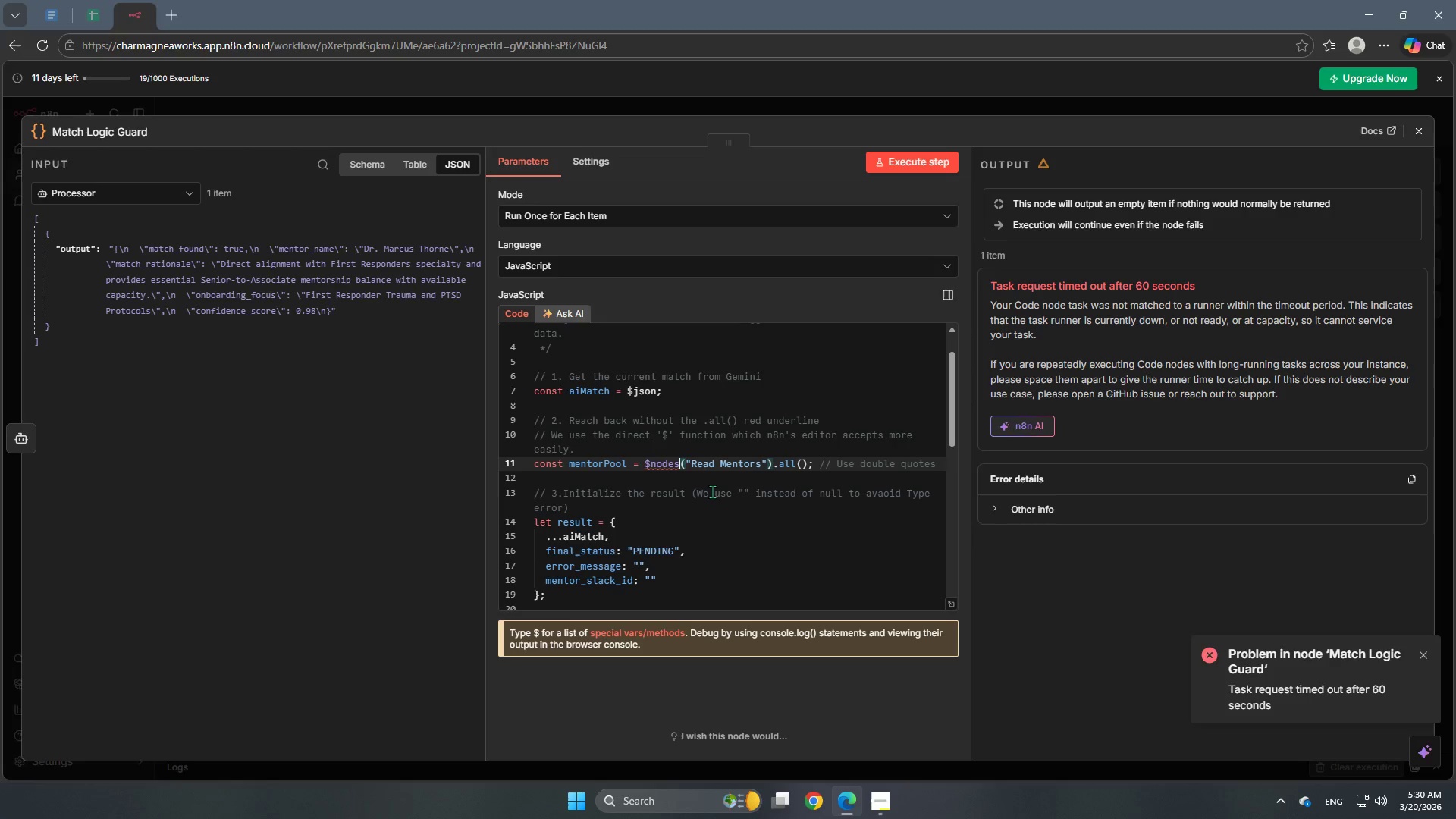 
hold_key(key=E, duration=0.34)
 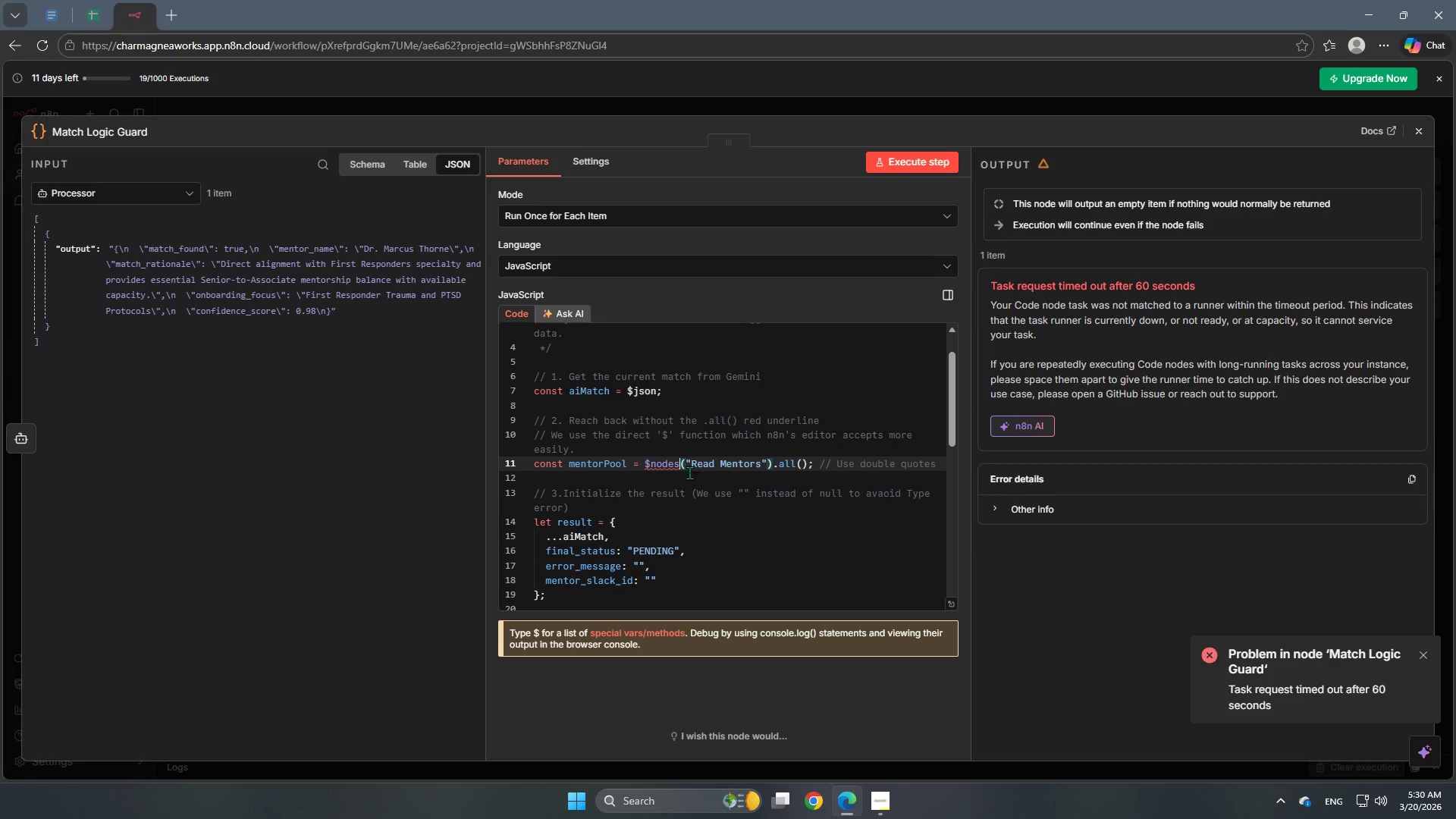 
left_click([686, 469])
 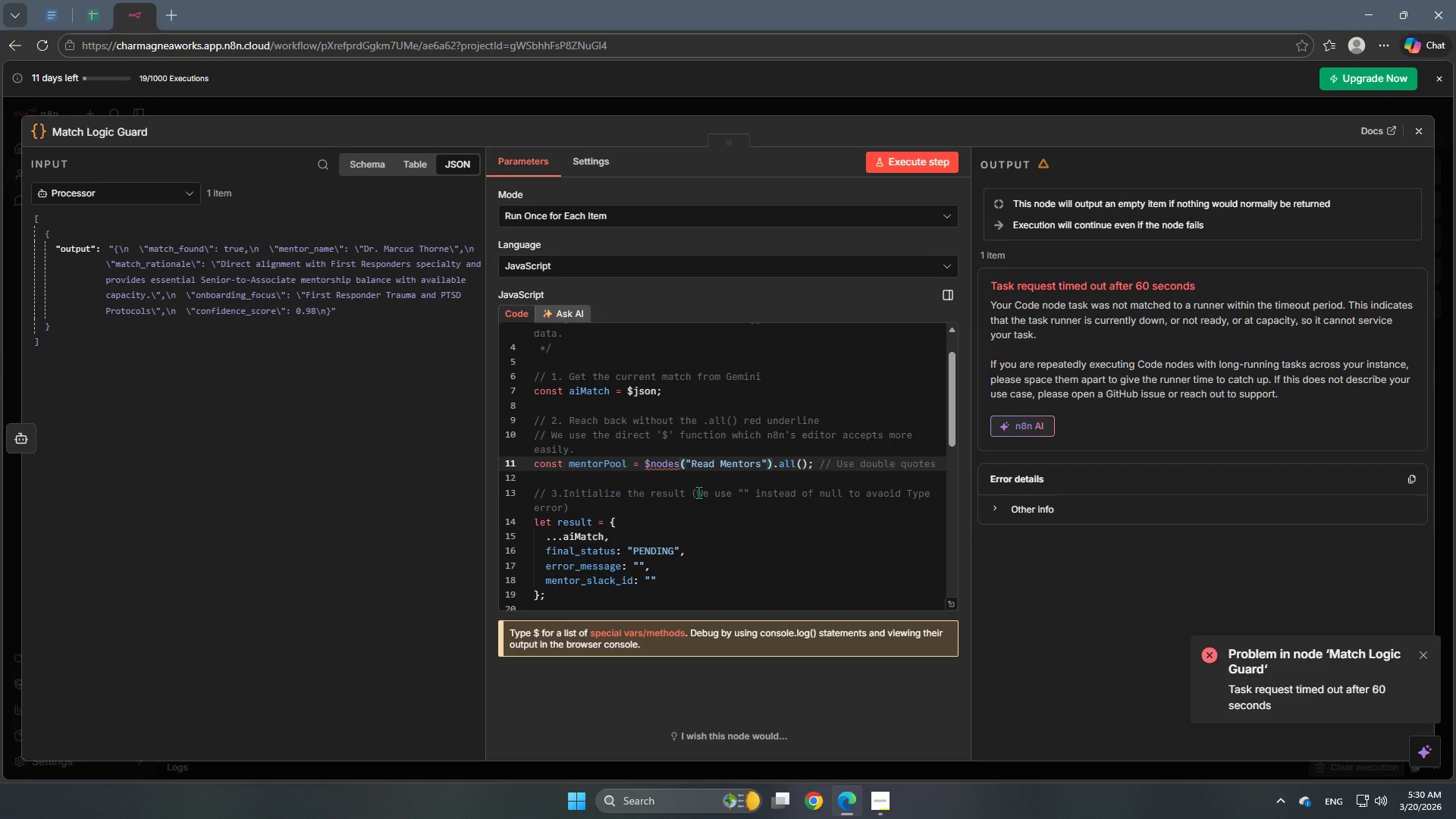 
key(Backspace)
 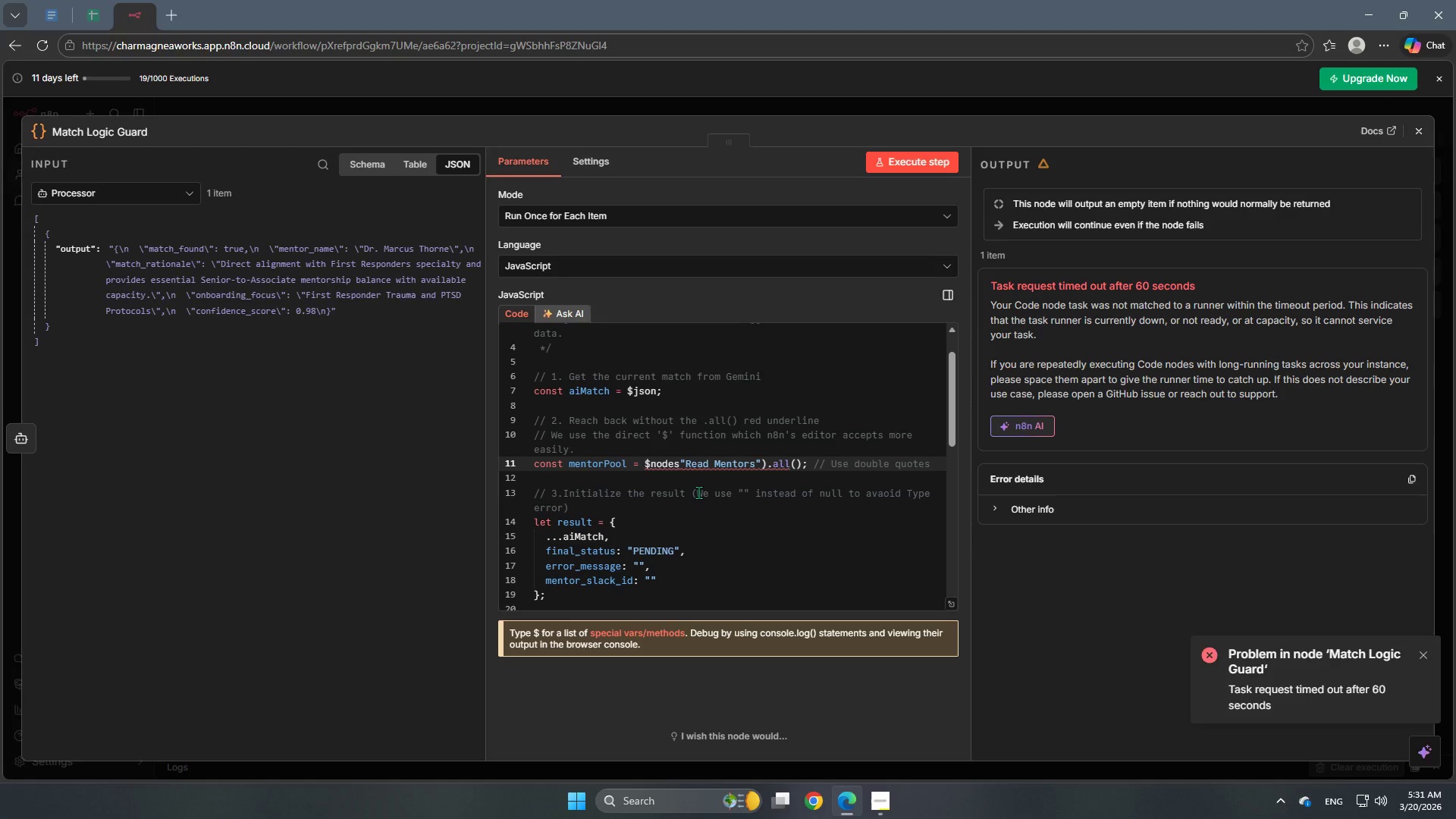 
key(BracketLeft)
 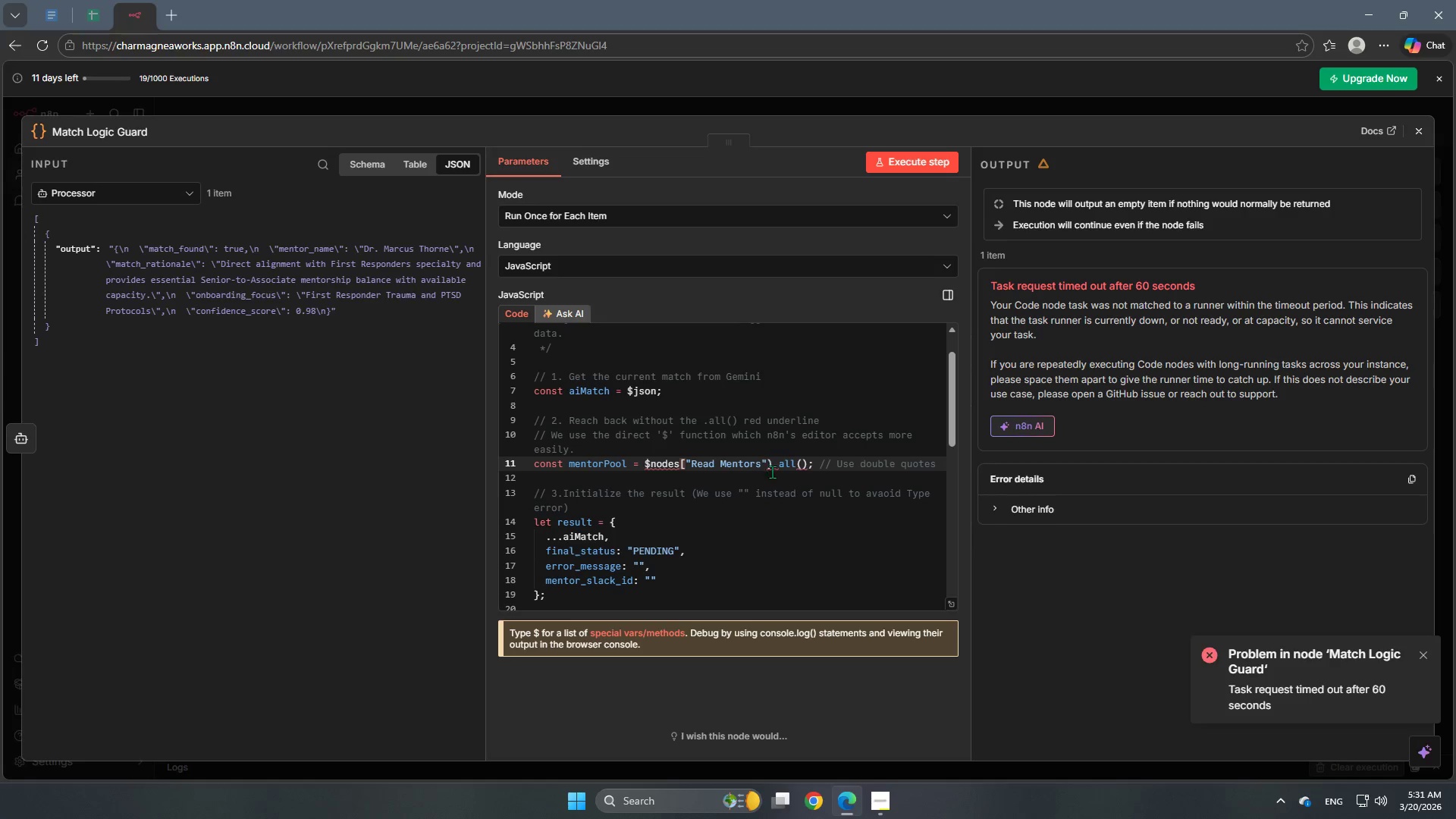 
left_click([769, 464])
 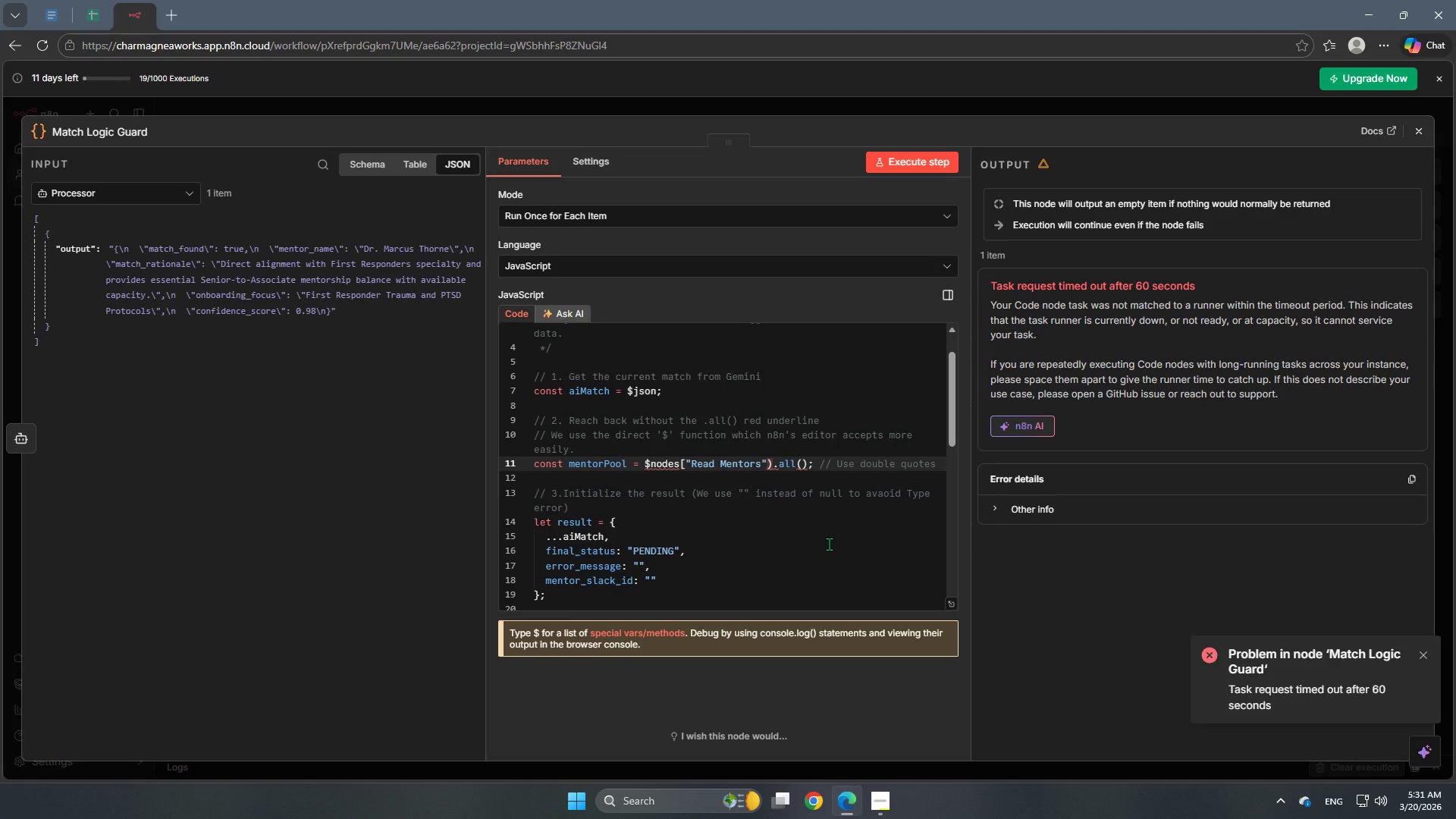 
key(ArrowRight)
 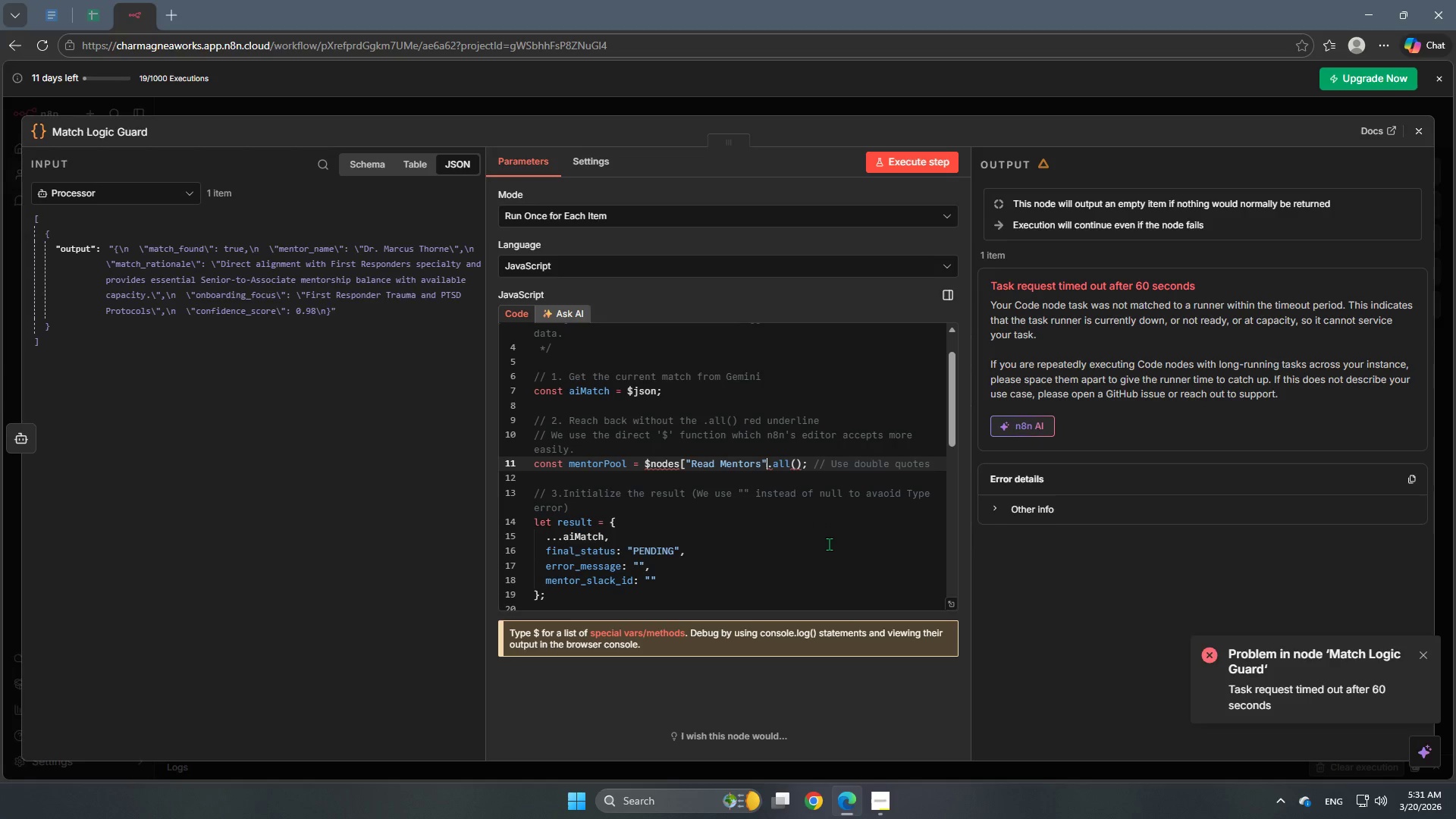 
key(Backspace)
 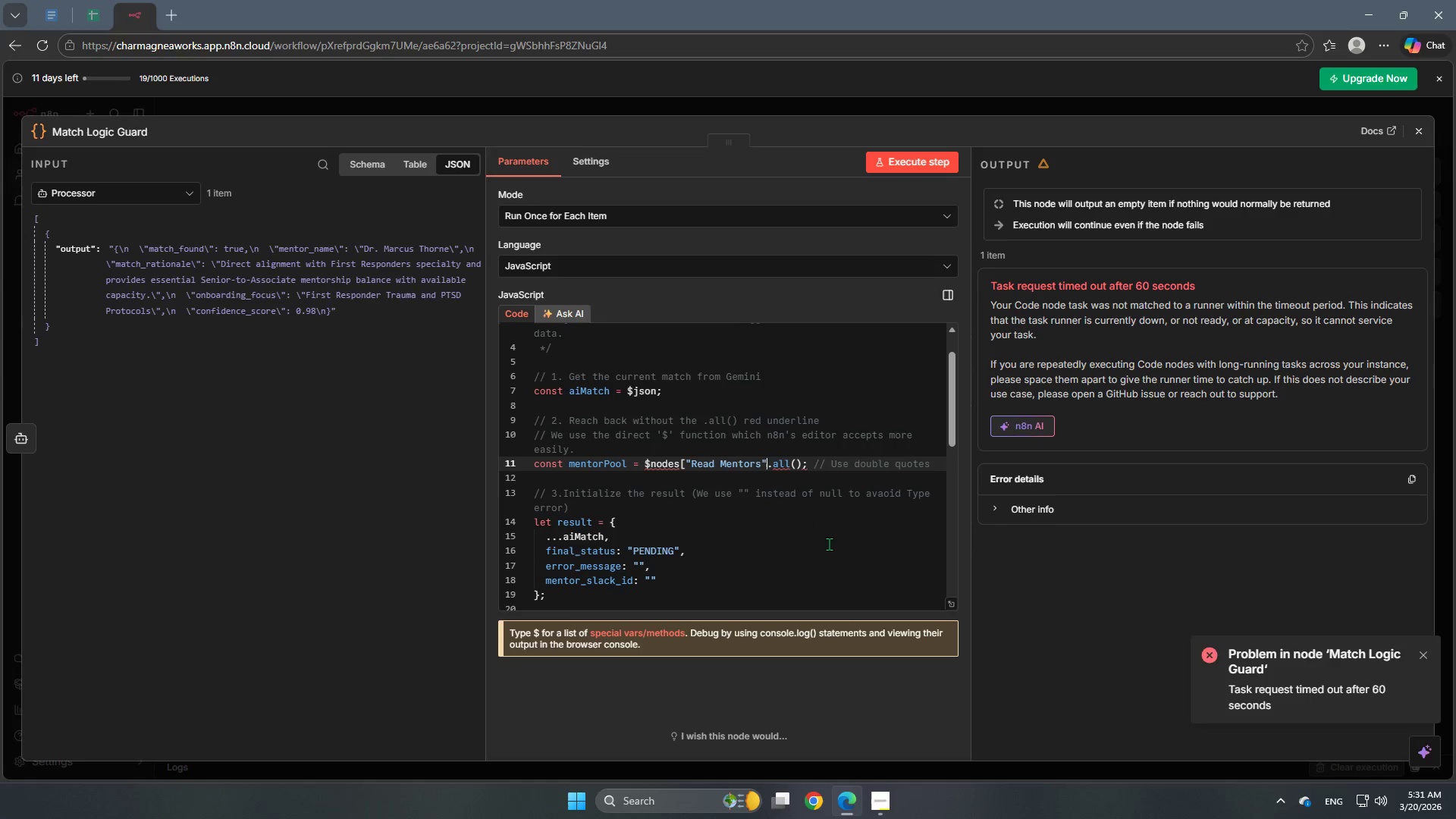 
key(BracketRight)
 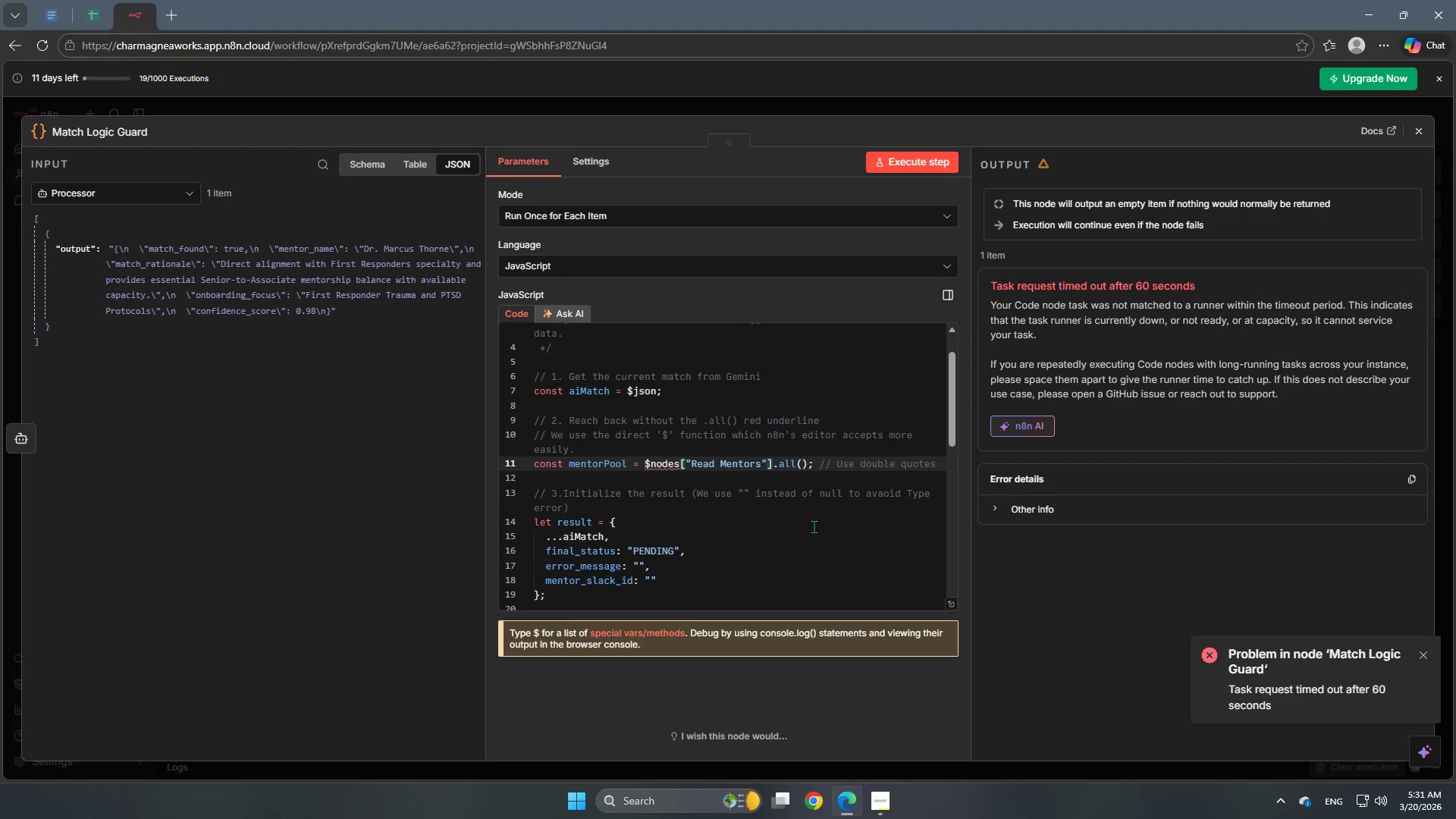 
left_click([772, 472])
 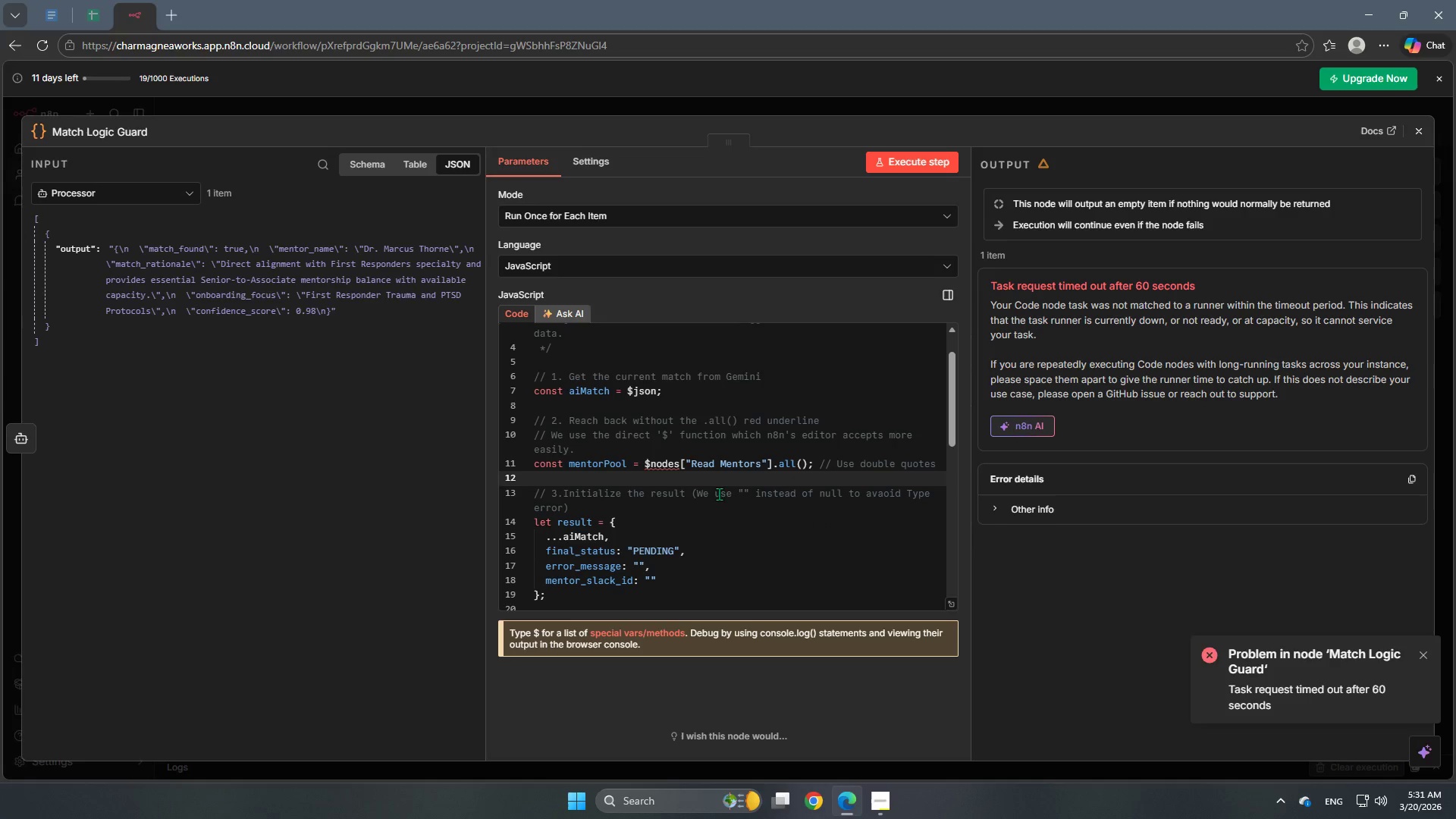 
left_click([658, 465])
 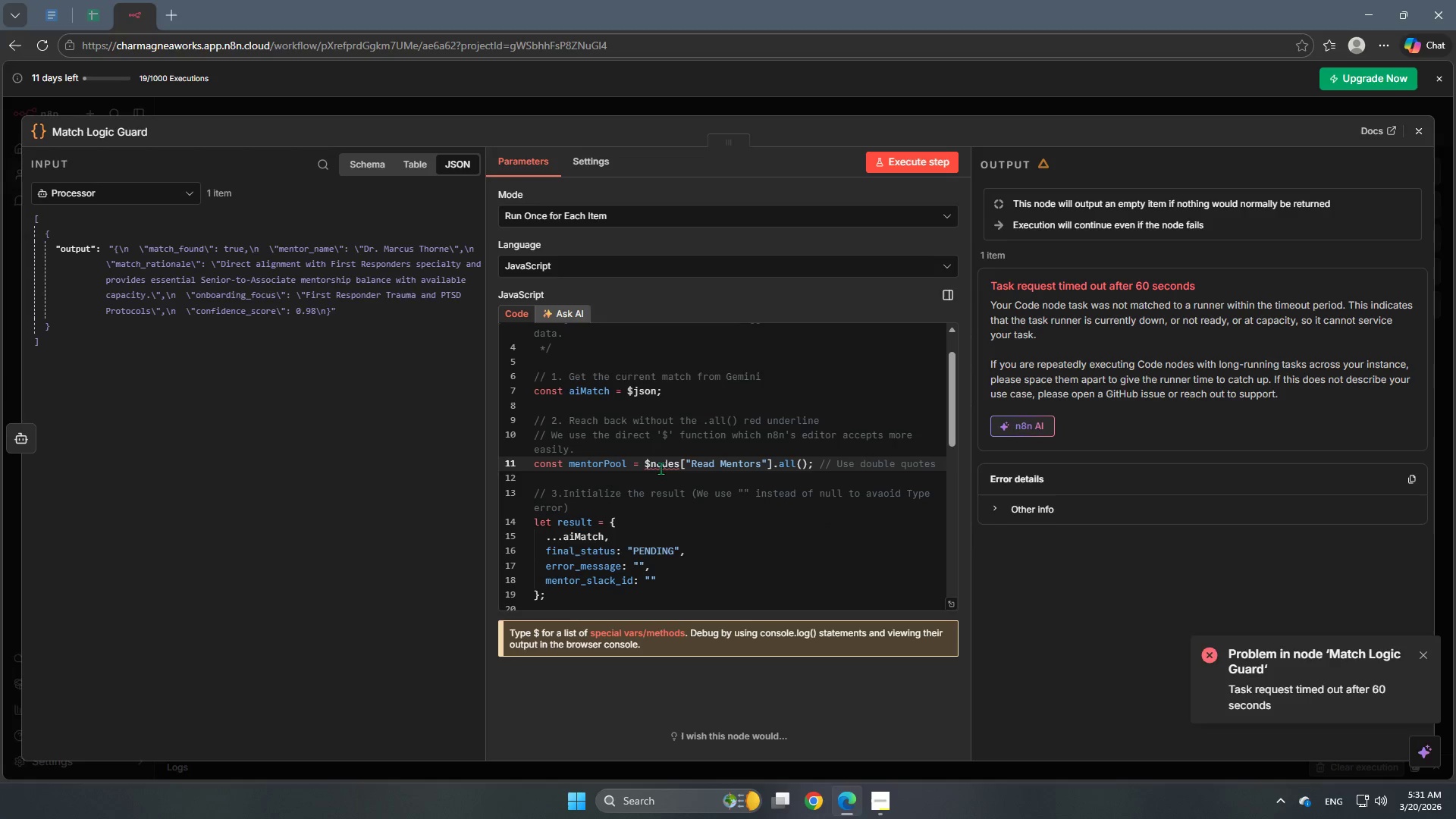 
left_click([655, 466])
 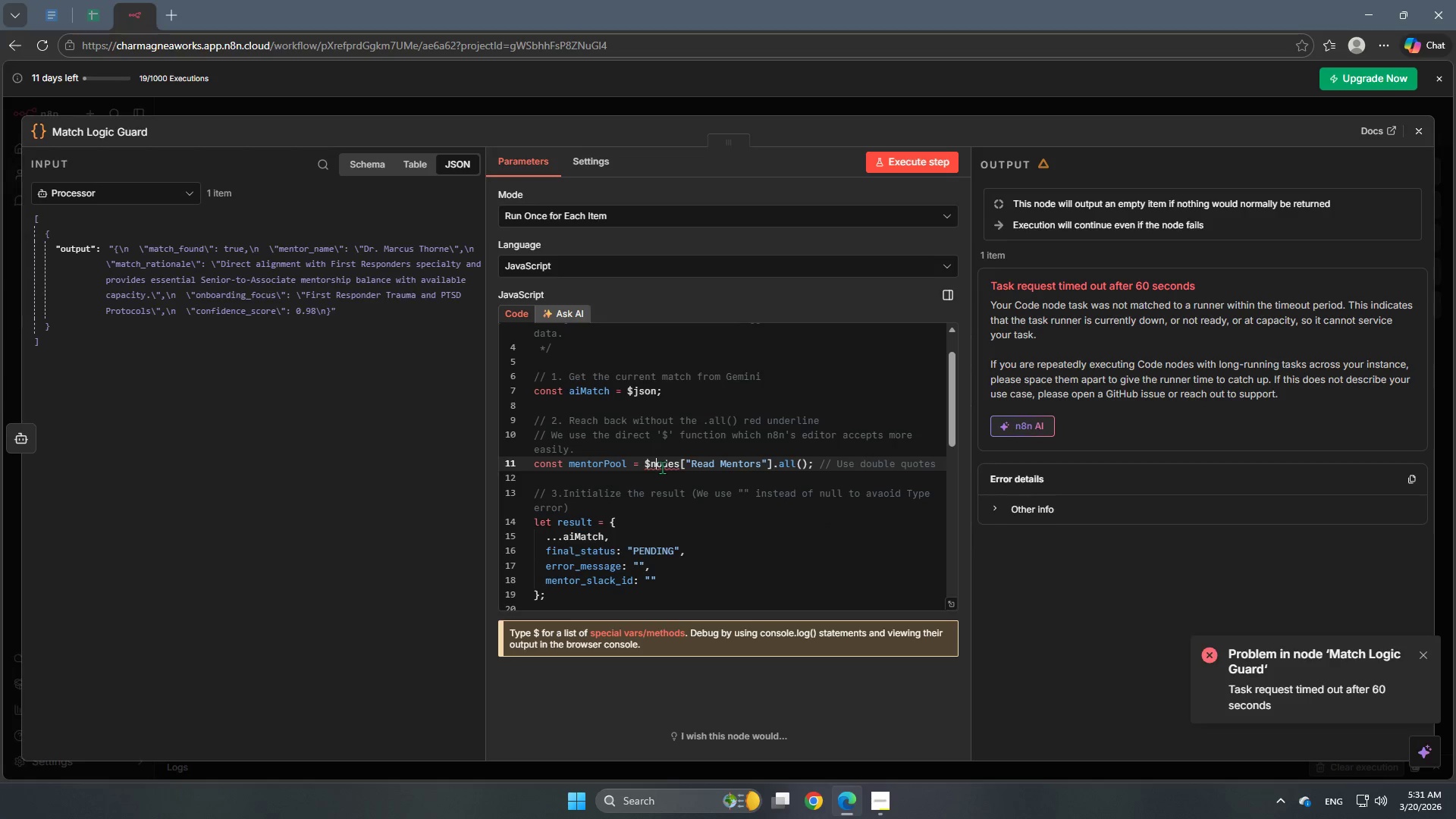 
double_click([721, 522])
 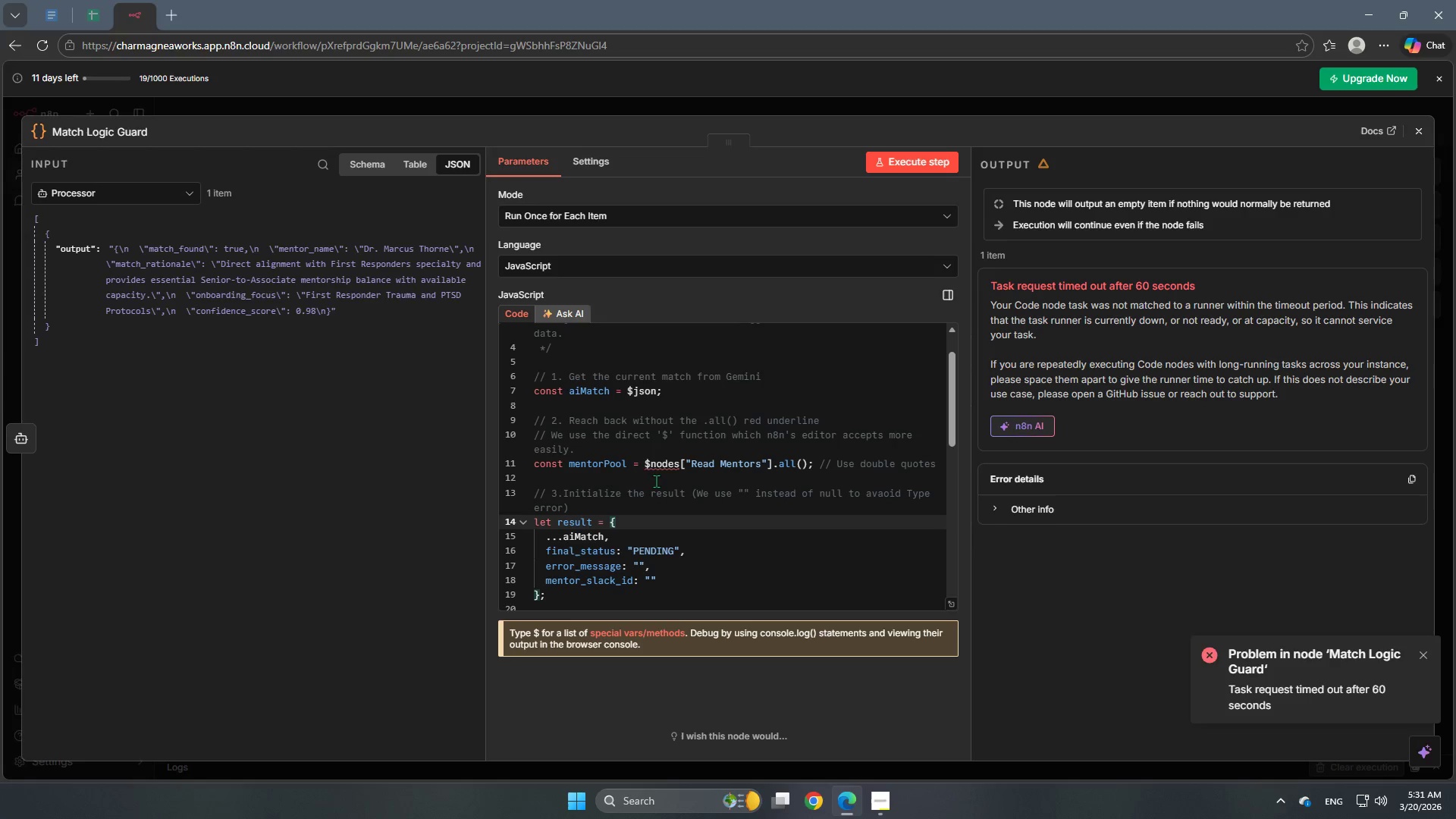 
left_click([666, 460])
 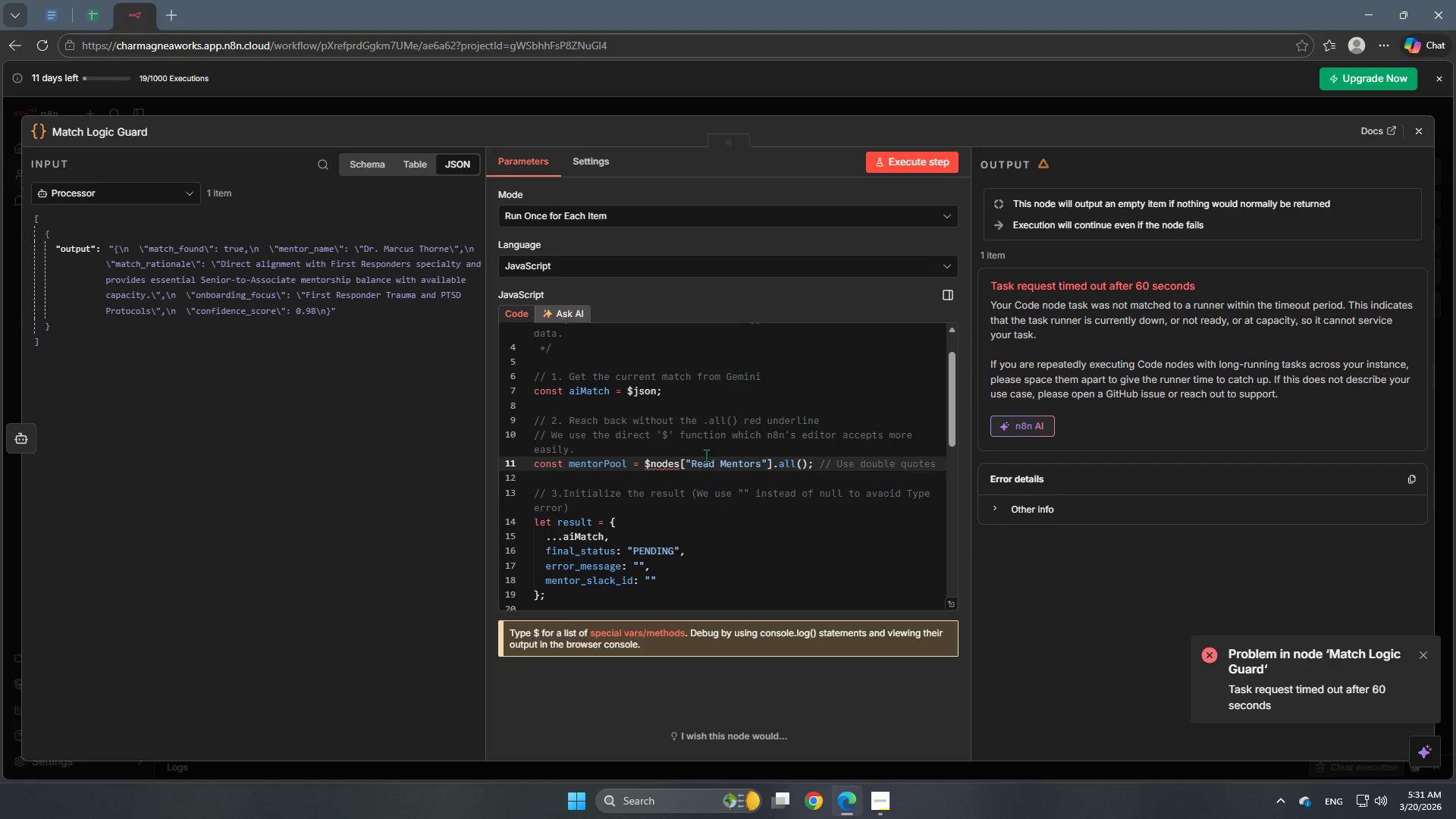 
left_click([661, 459])
 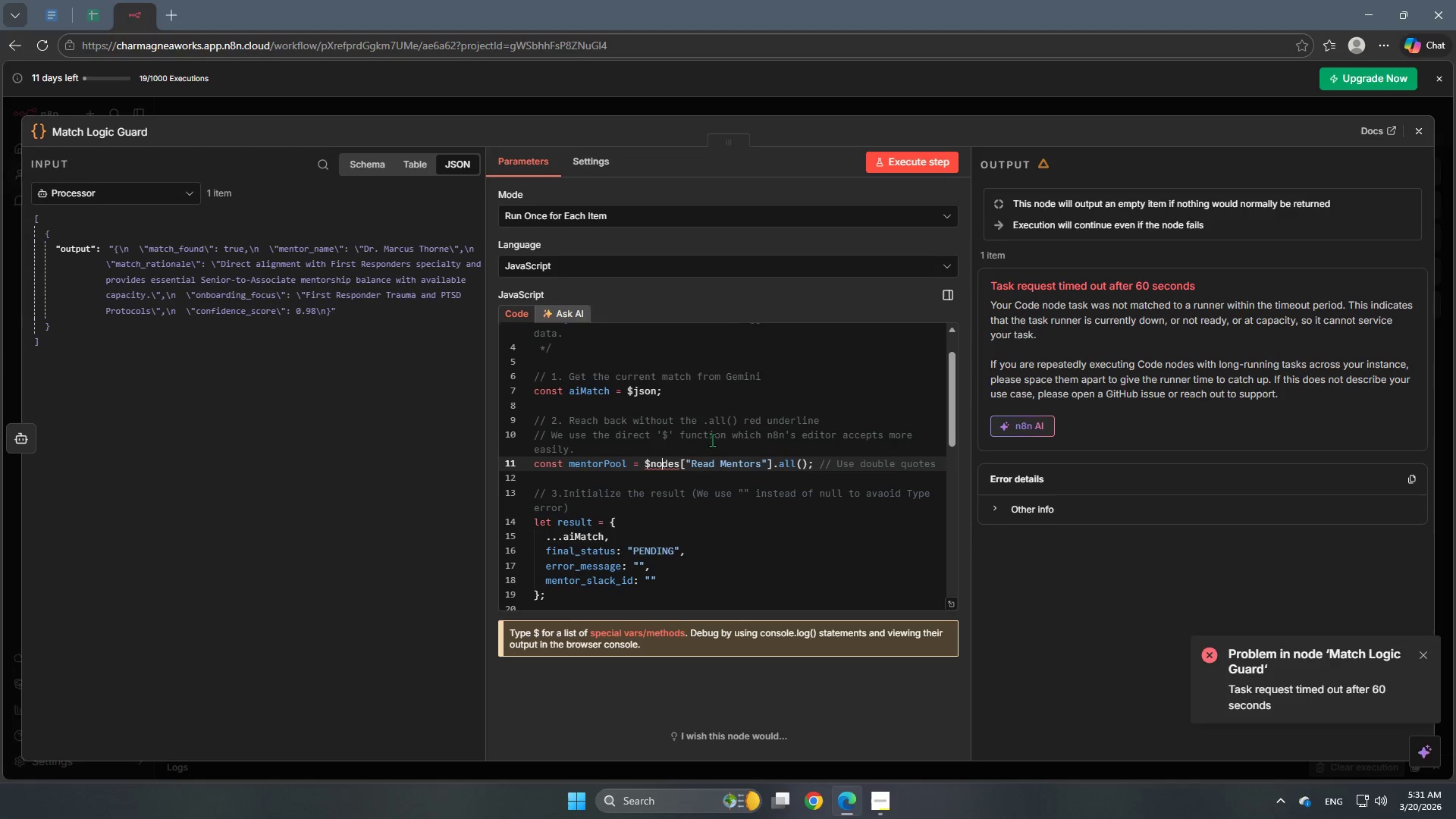 
scroll: coordinate [798, 416], scroll_direction: down, amount: 5.0
 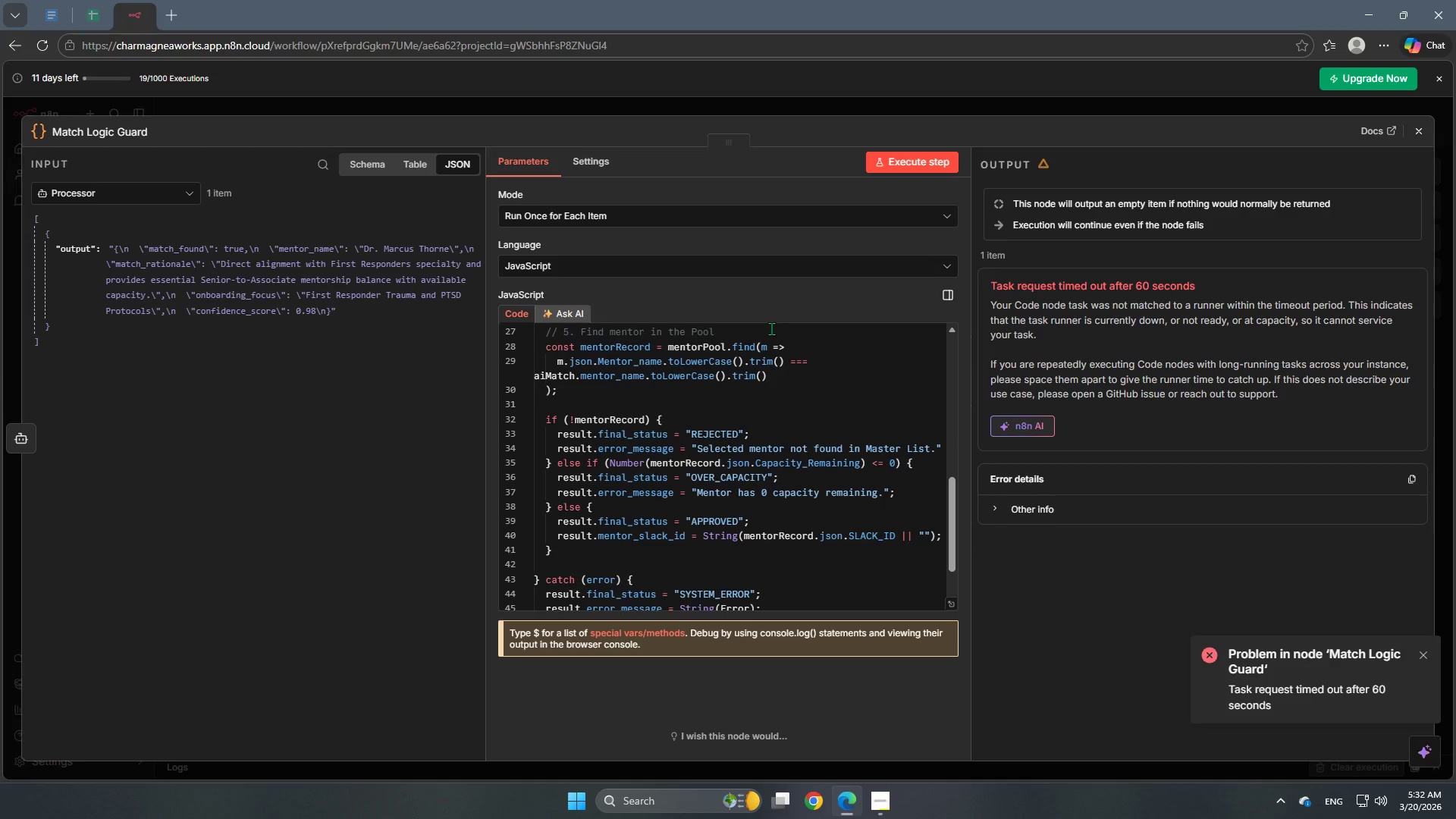 
wait(99.67)
 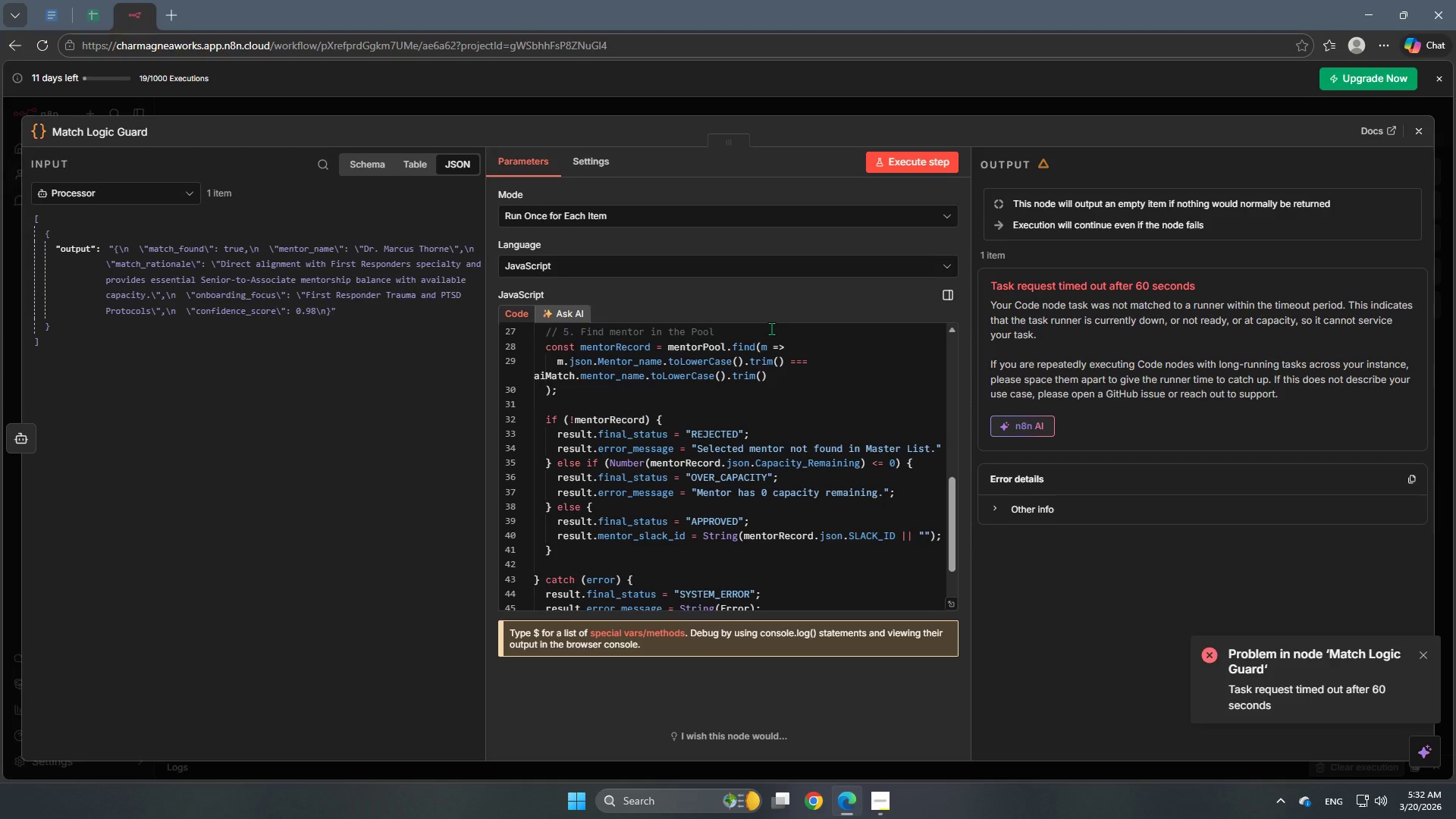 
scroll: coordinate [678, 544], scroll_direction: down, amount: 5.0
 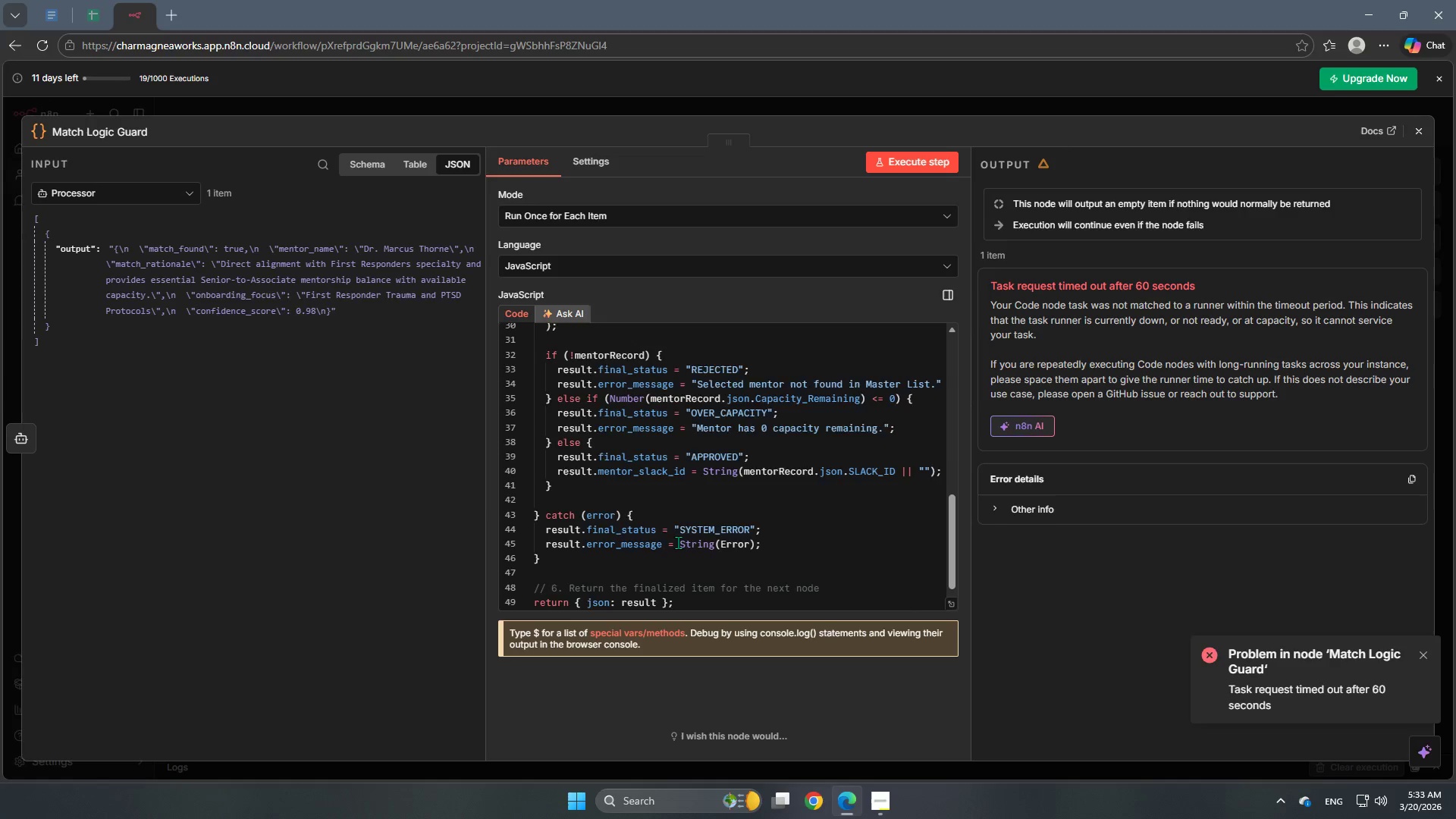 
scroll: coordinate [802, 519], scroll_direction: up, amount: 5.0
 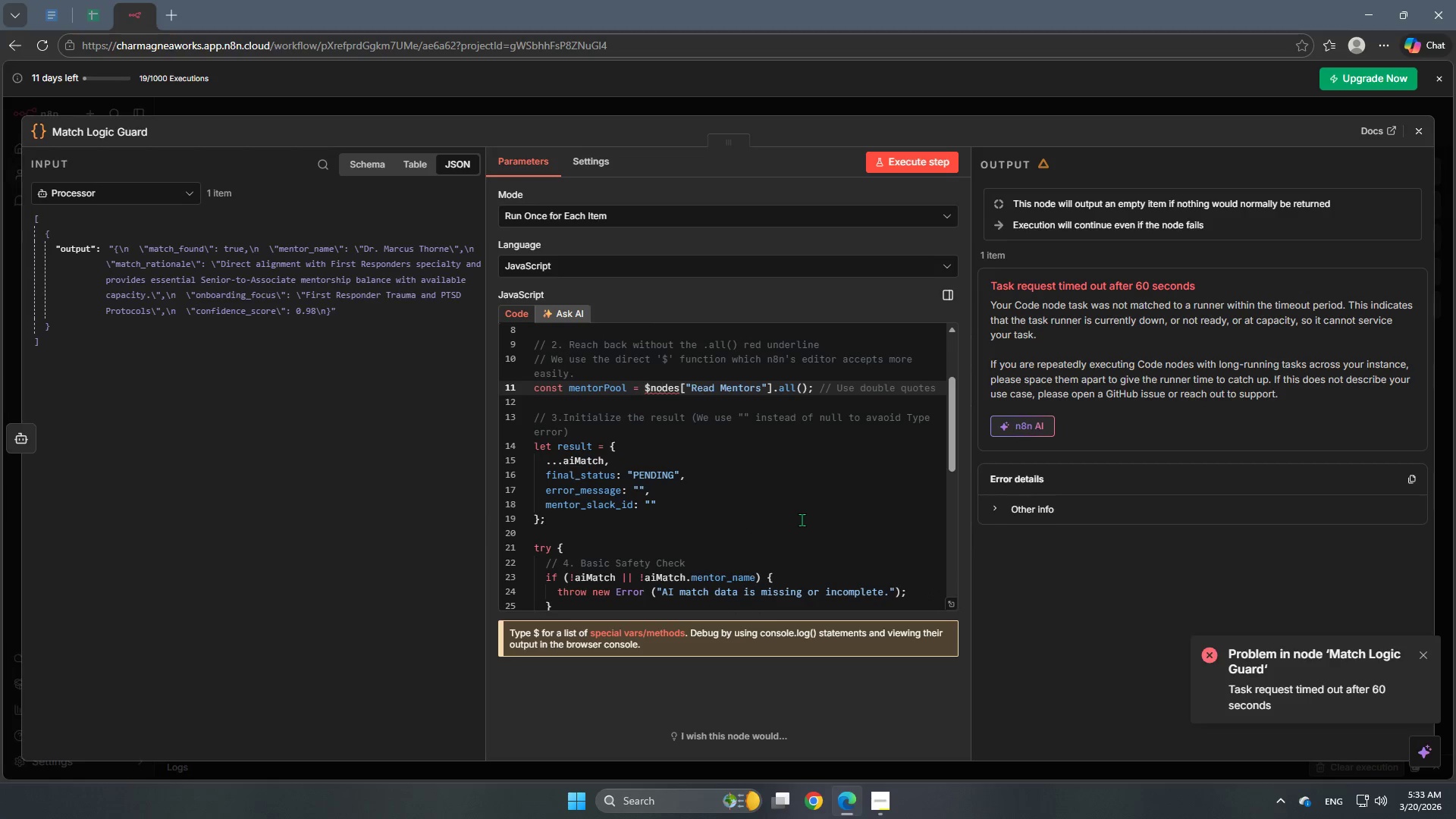 
scroll: coordinate [802, 519], scroll_direction: down, amount: 2.0
 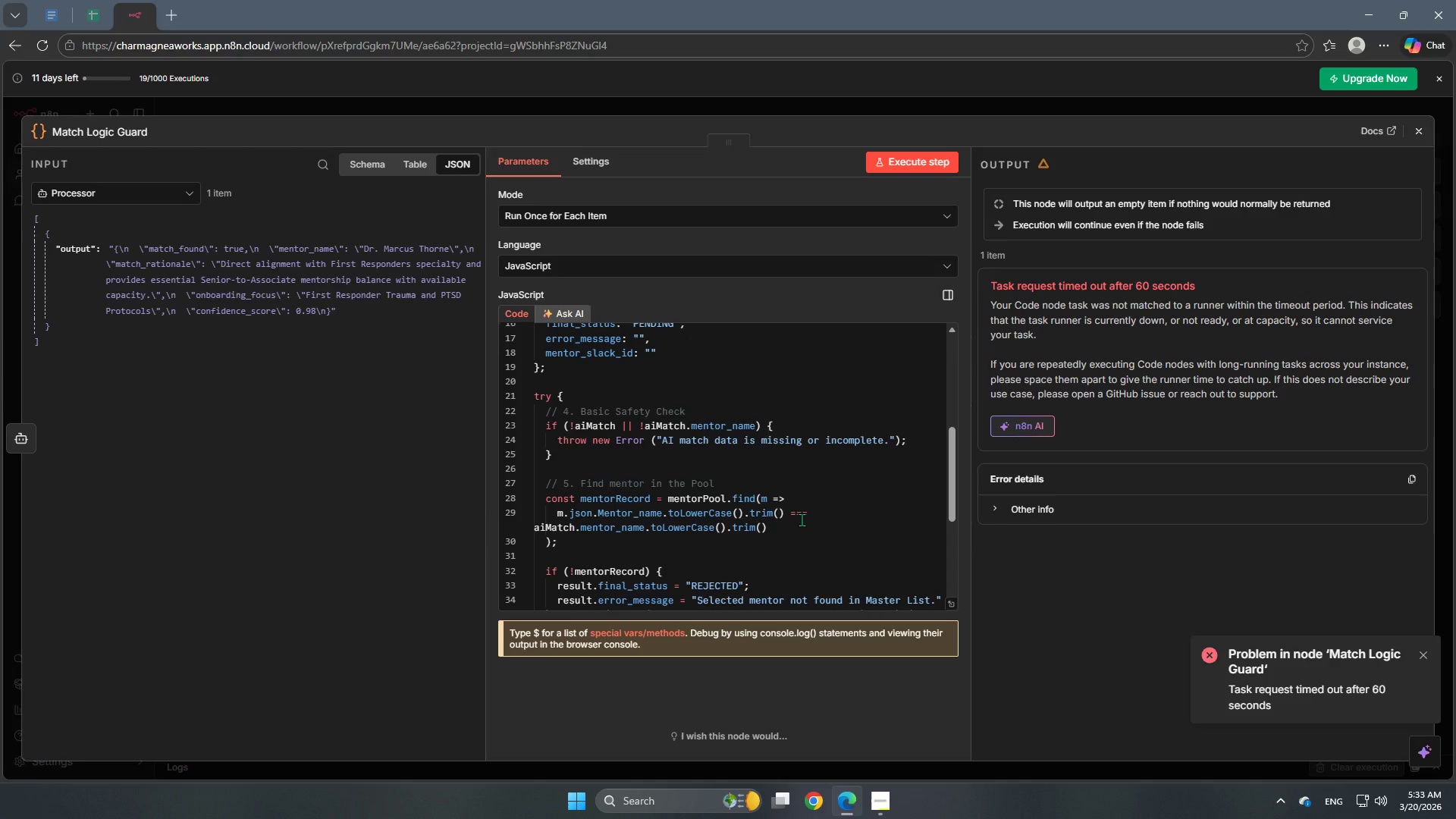 
wait(8.6)
 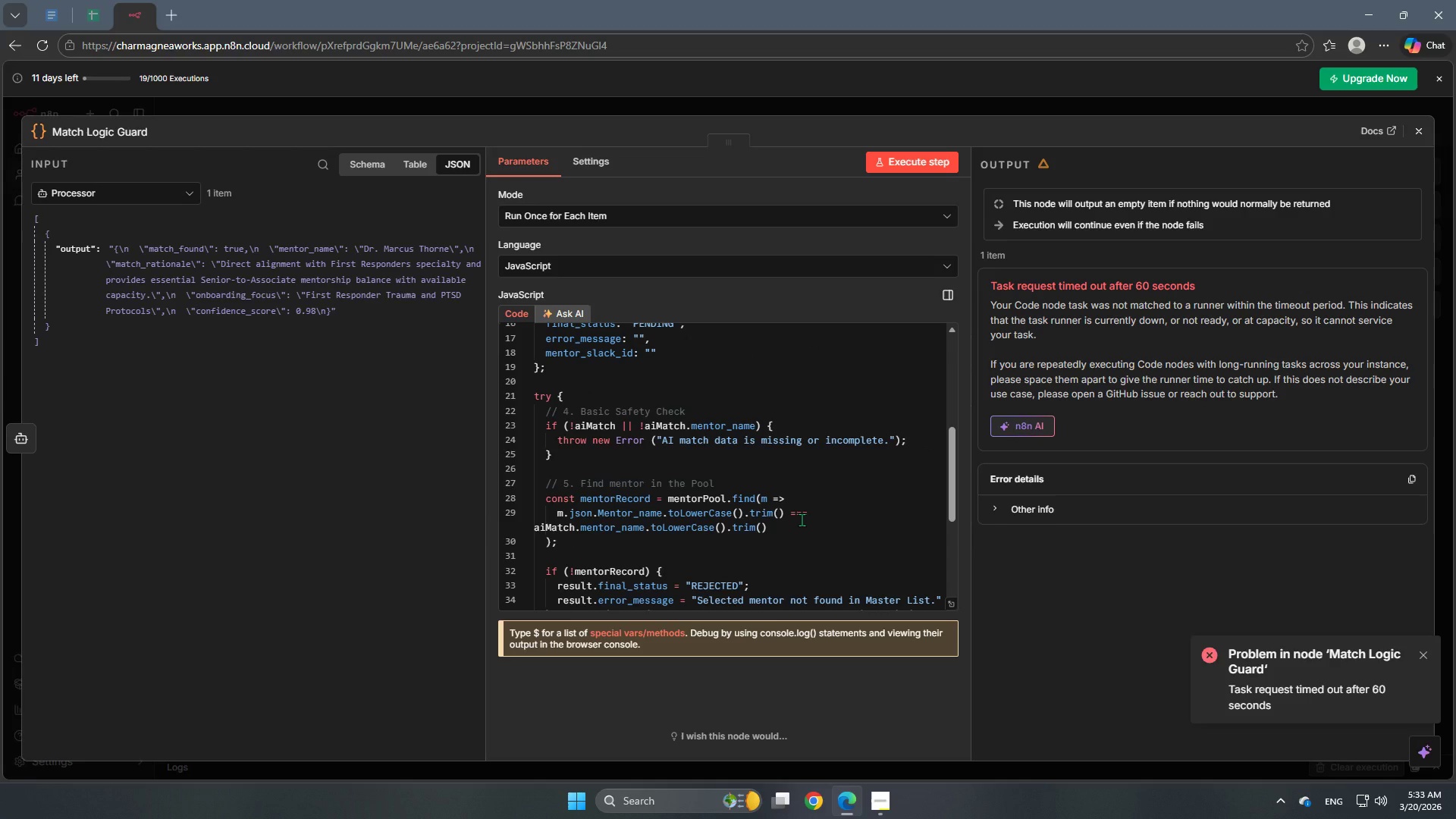 
mouse_move([721, 519])
 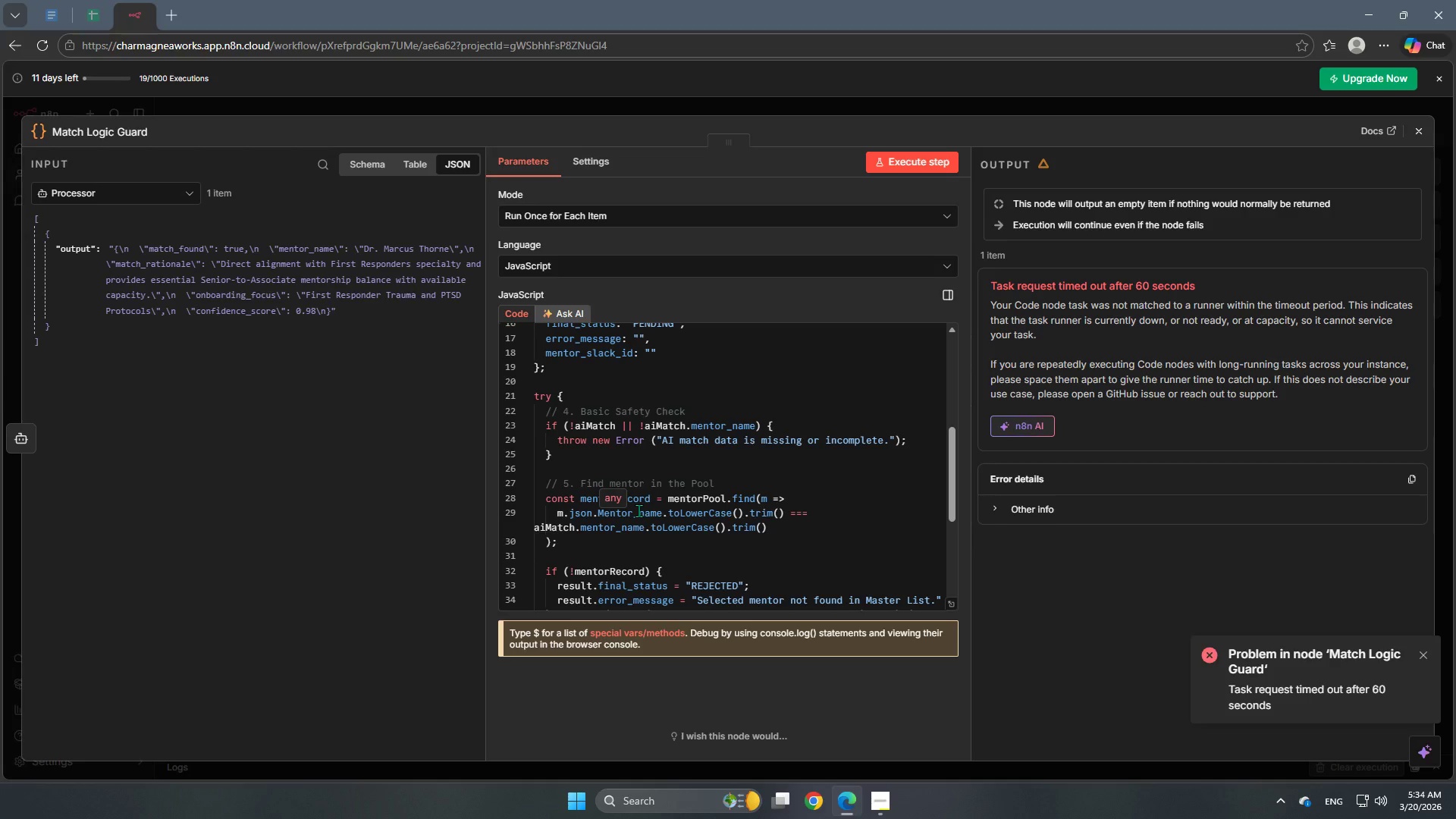 
wait(47.24)
 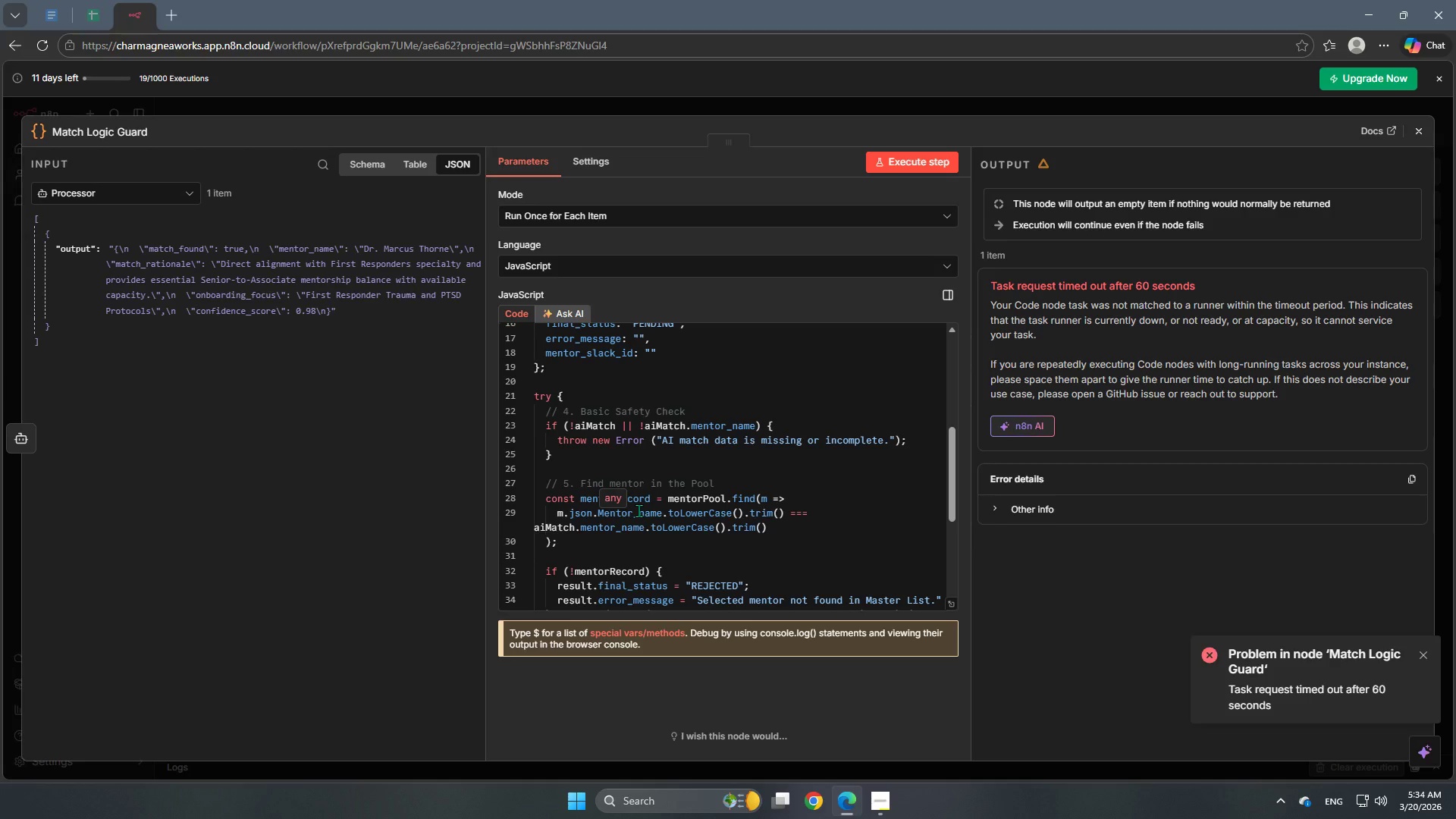 
scroll: coordinate [583, 548], scroll_direction: up, amount: 2.0
 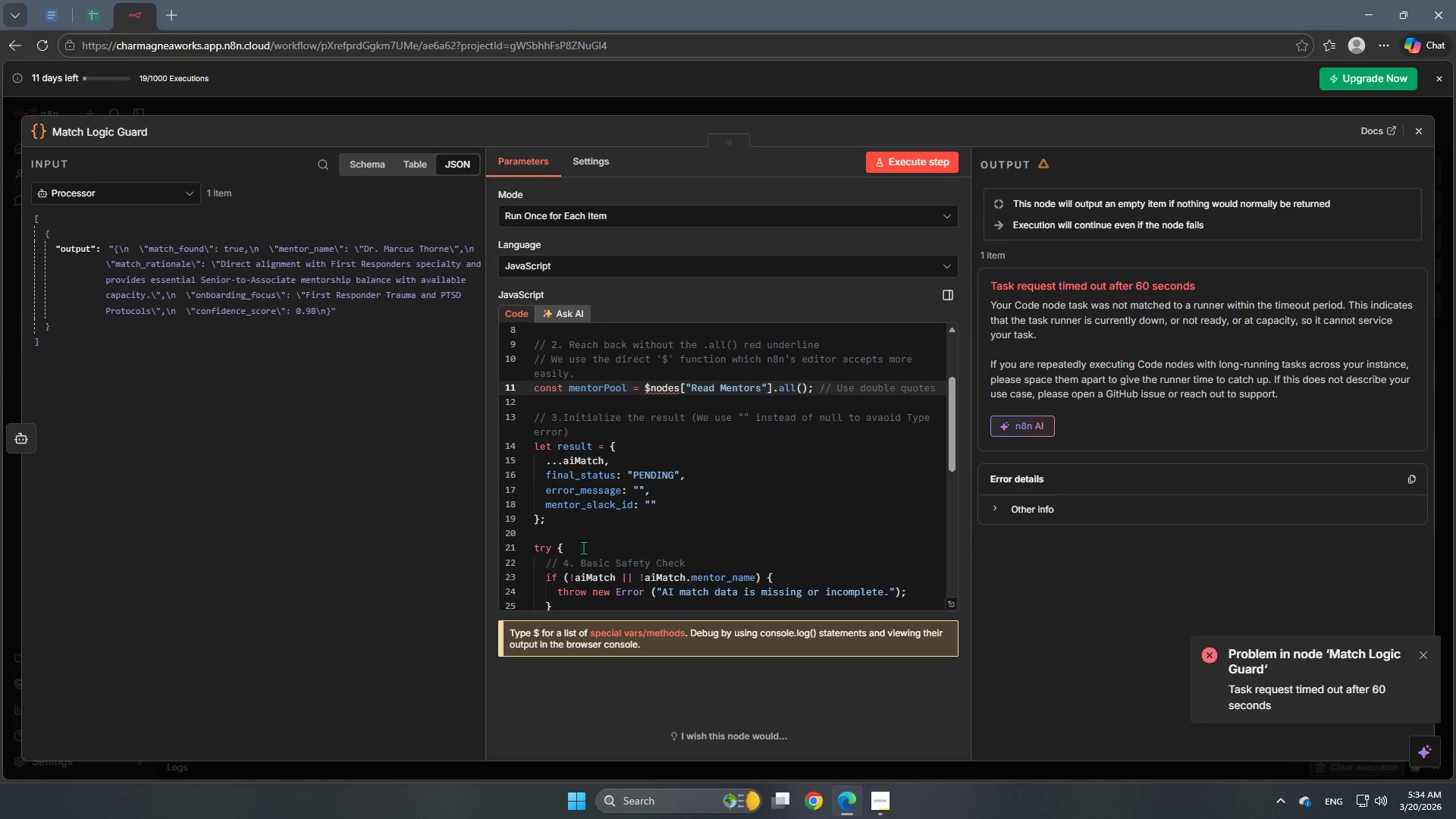 
scroll: coordinate [583, 548], scroll_direction: down, amount: 2.0
 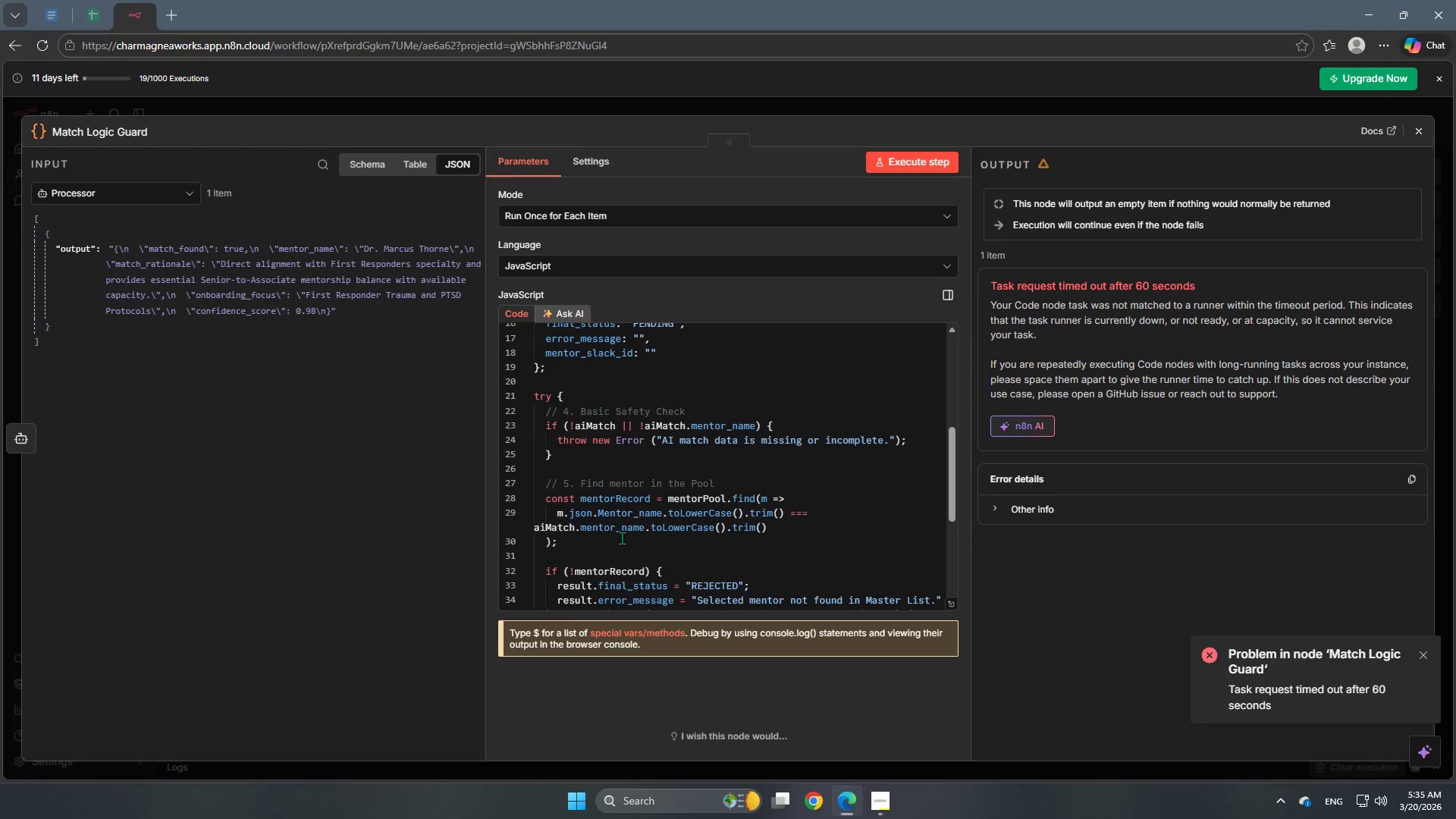 
wait(67.16)
 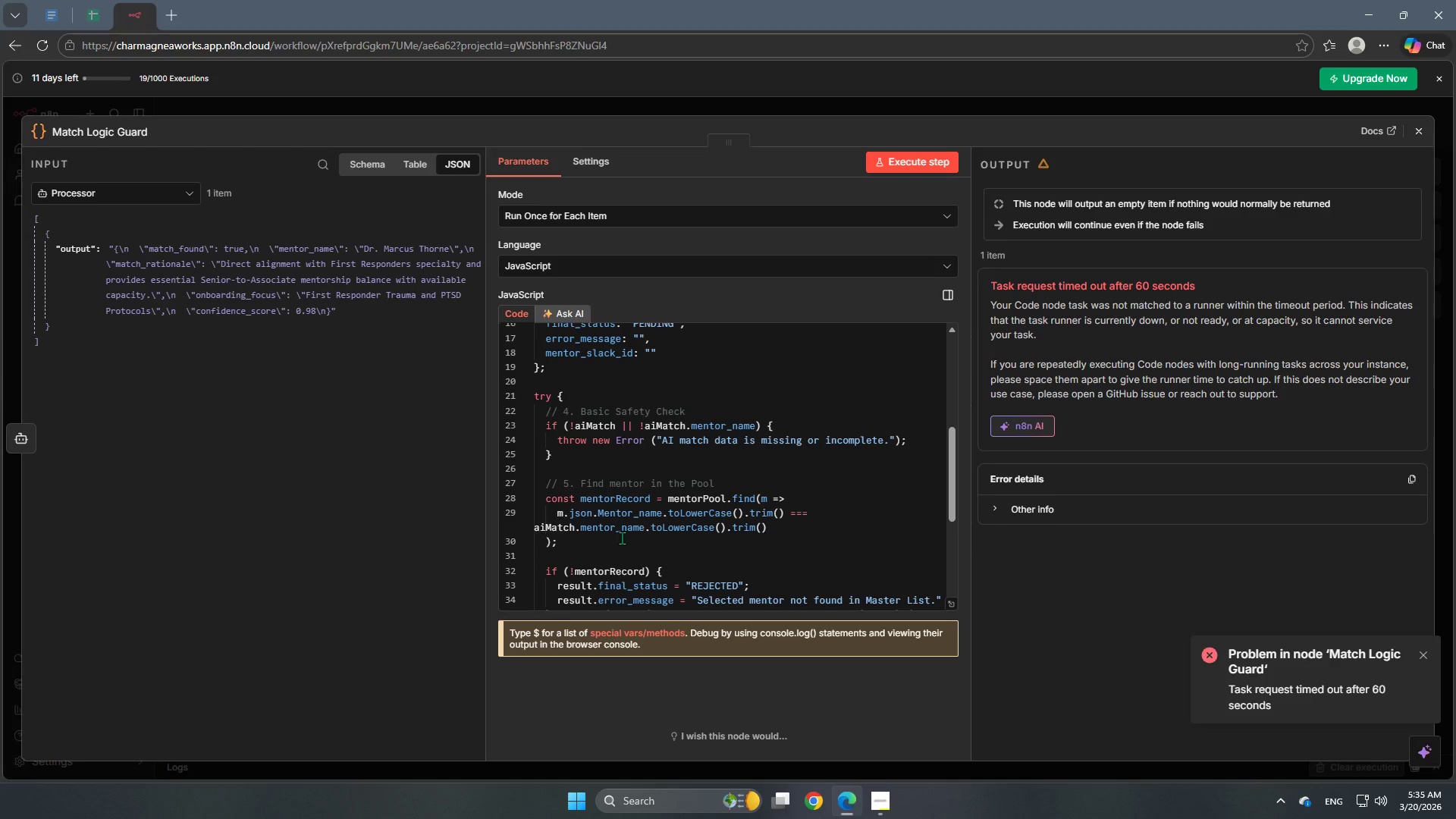 
scroll: coordinate [666, 484], scroll_direction: up, amount: 4.0
 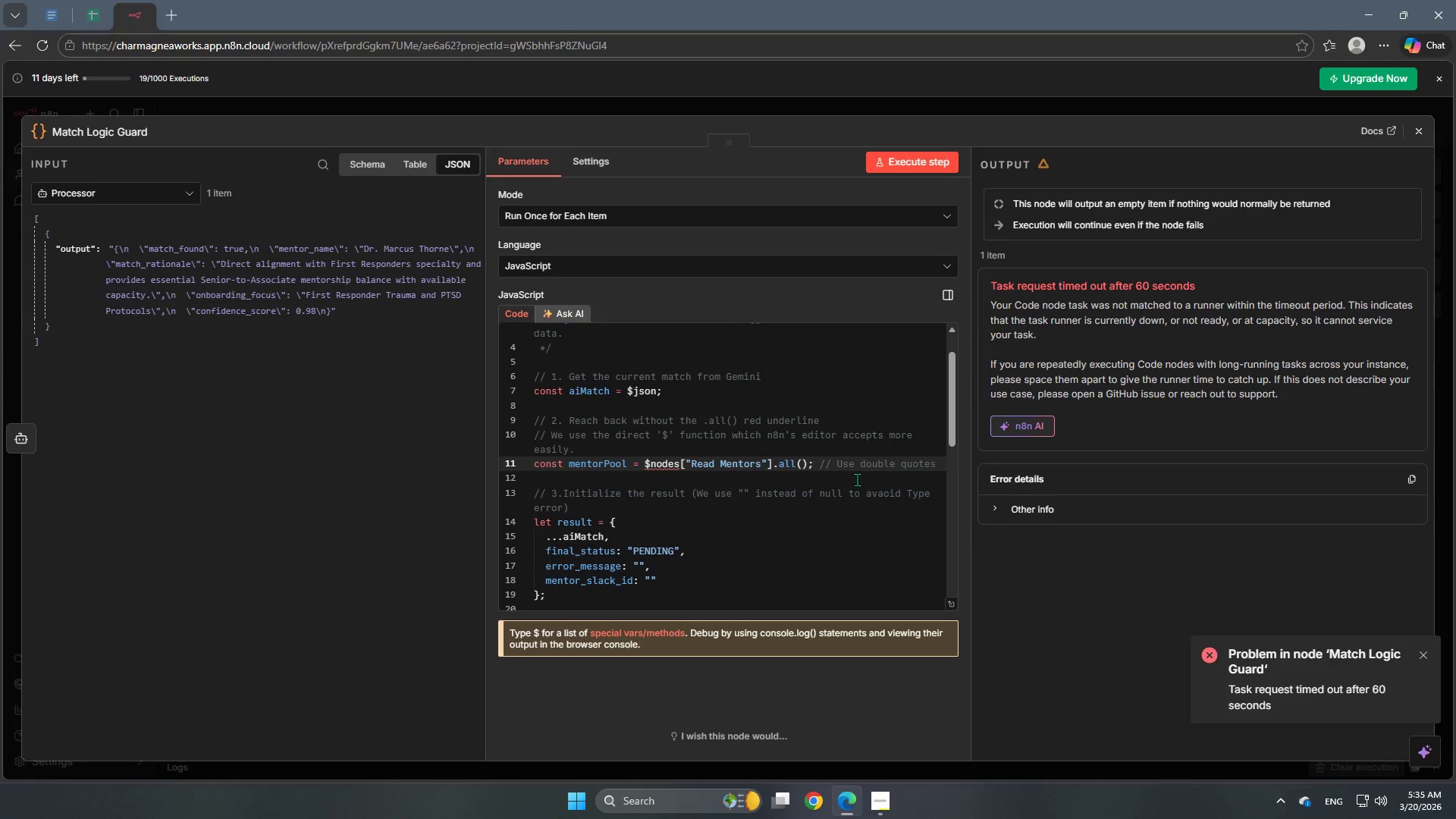 
wait(6.61)
 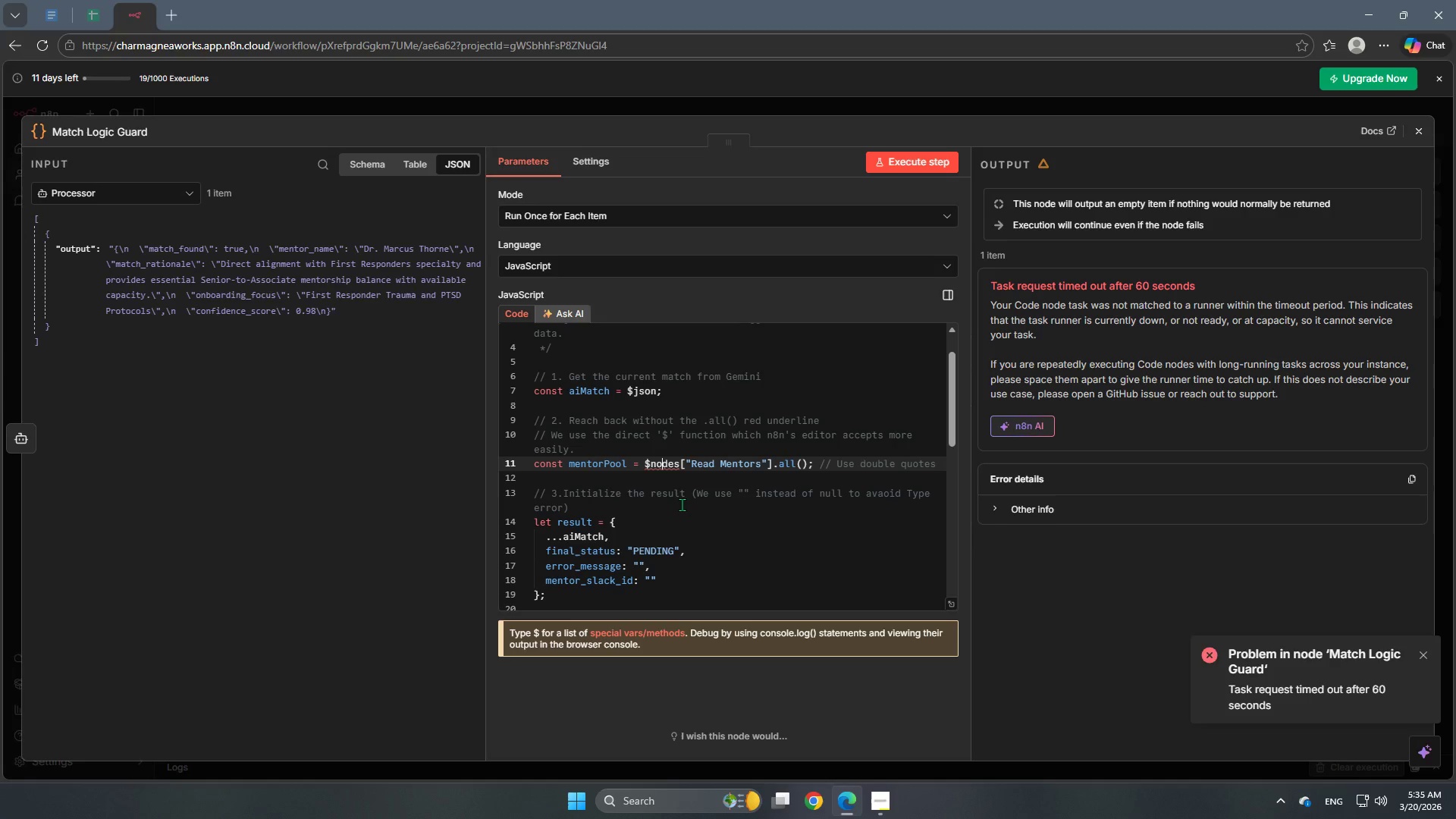 
left_click_drag(start_coordinate=[644, 466], to_coordinate=[938, 465])
 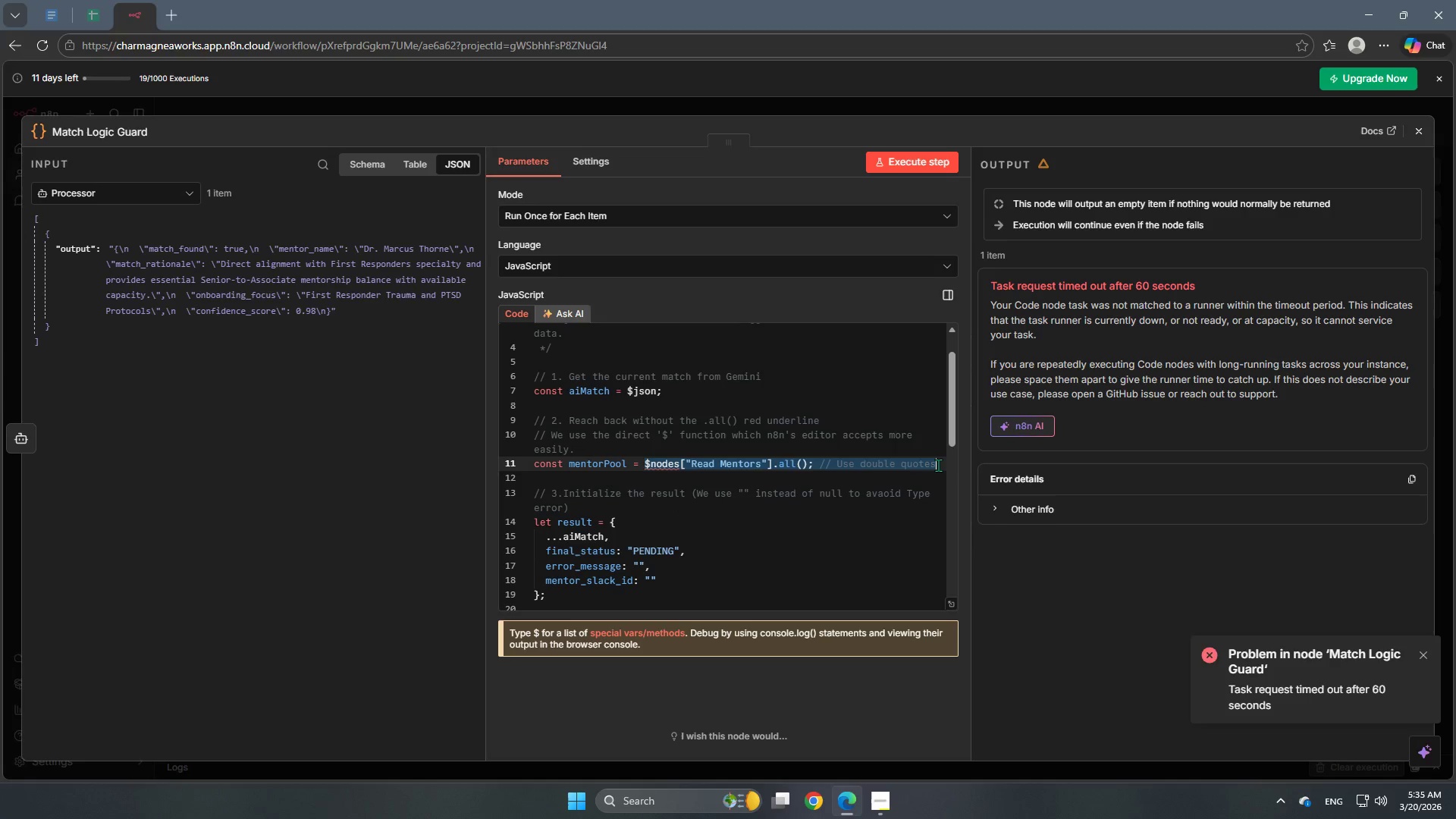 
key(Backspace)
 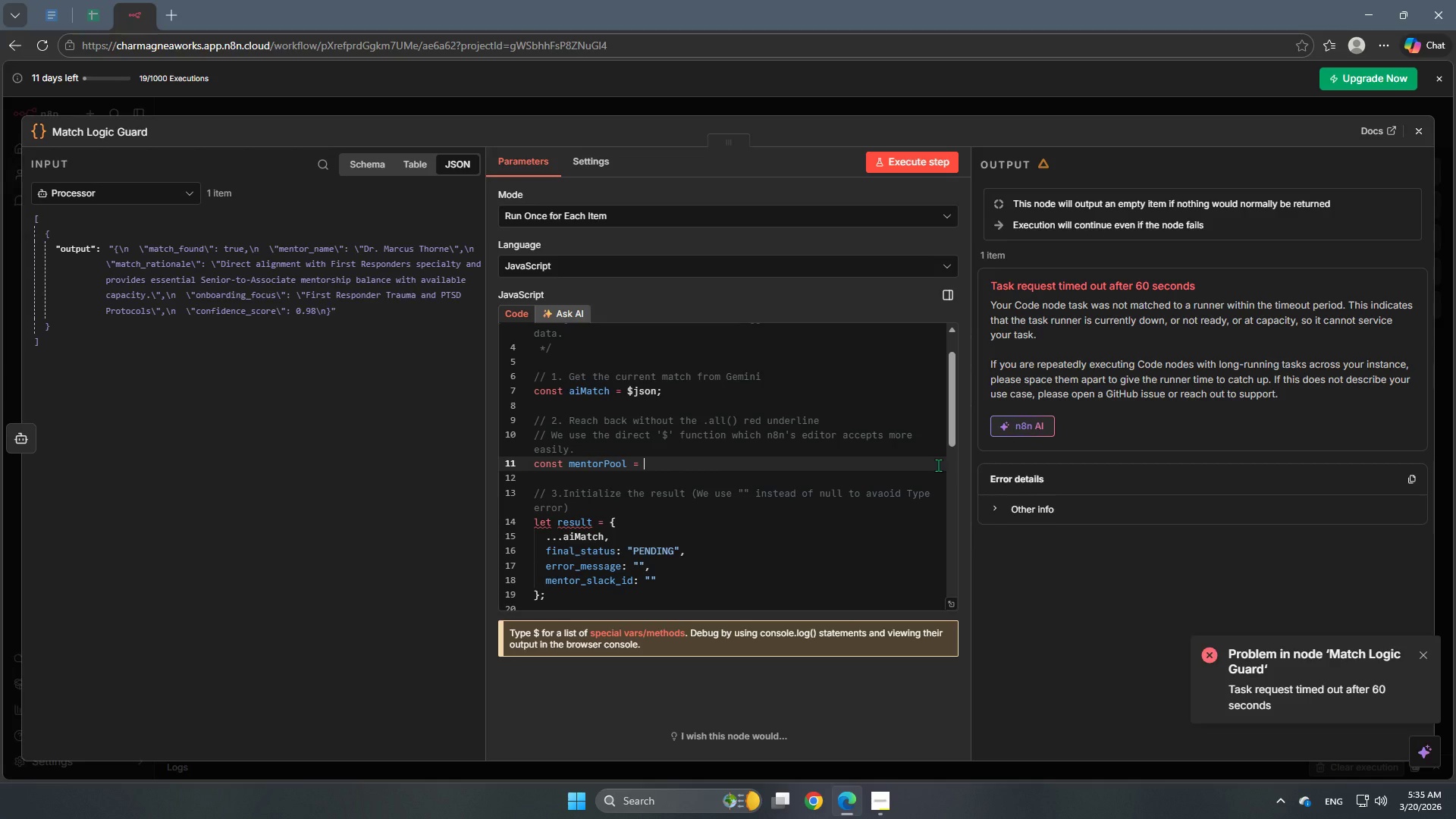 
key(Slash)
 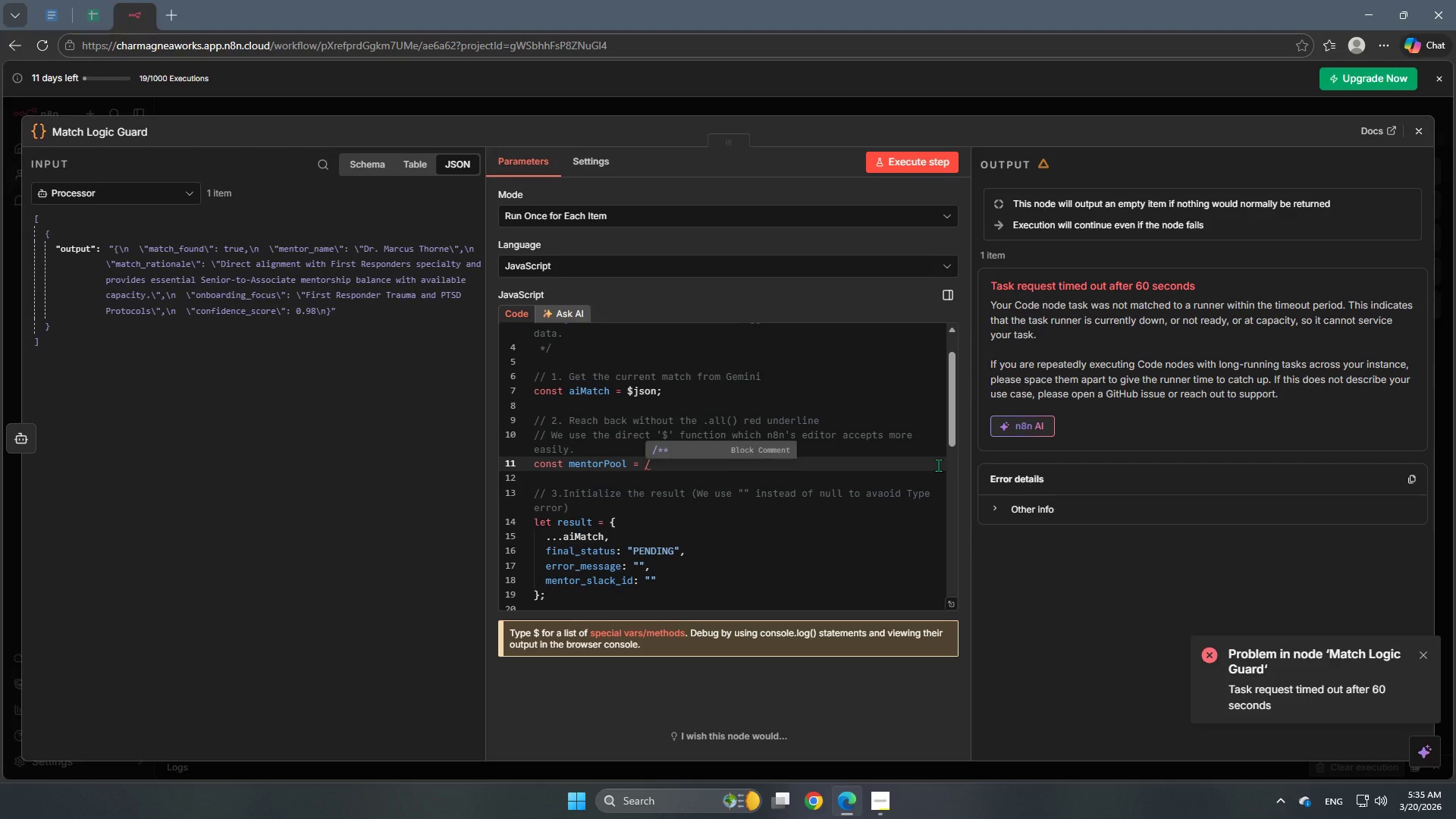 
hold_key(key=ShiftRight, duration=1.5)
 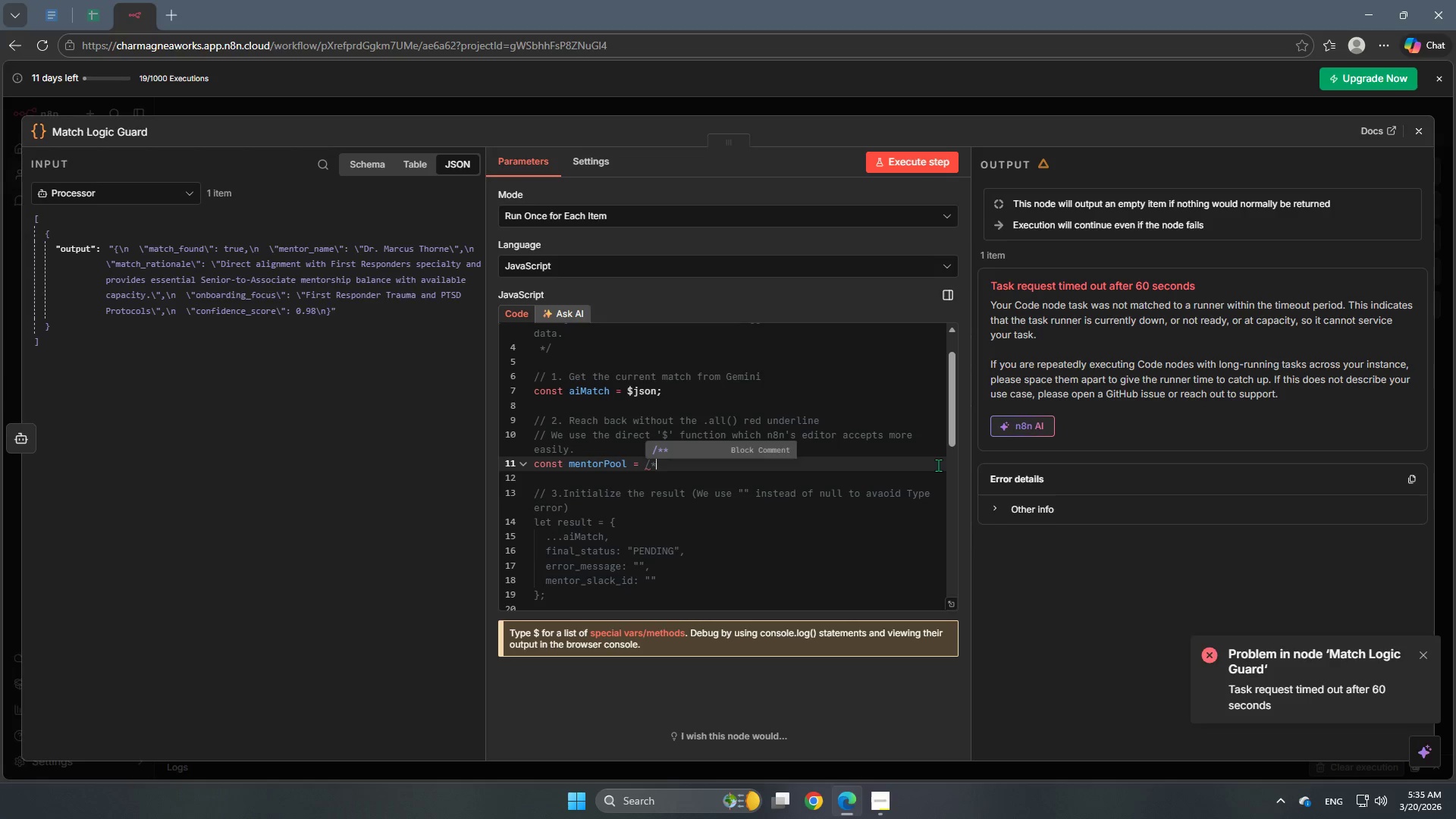 
type(** )
 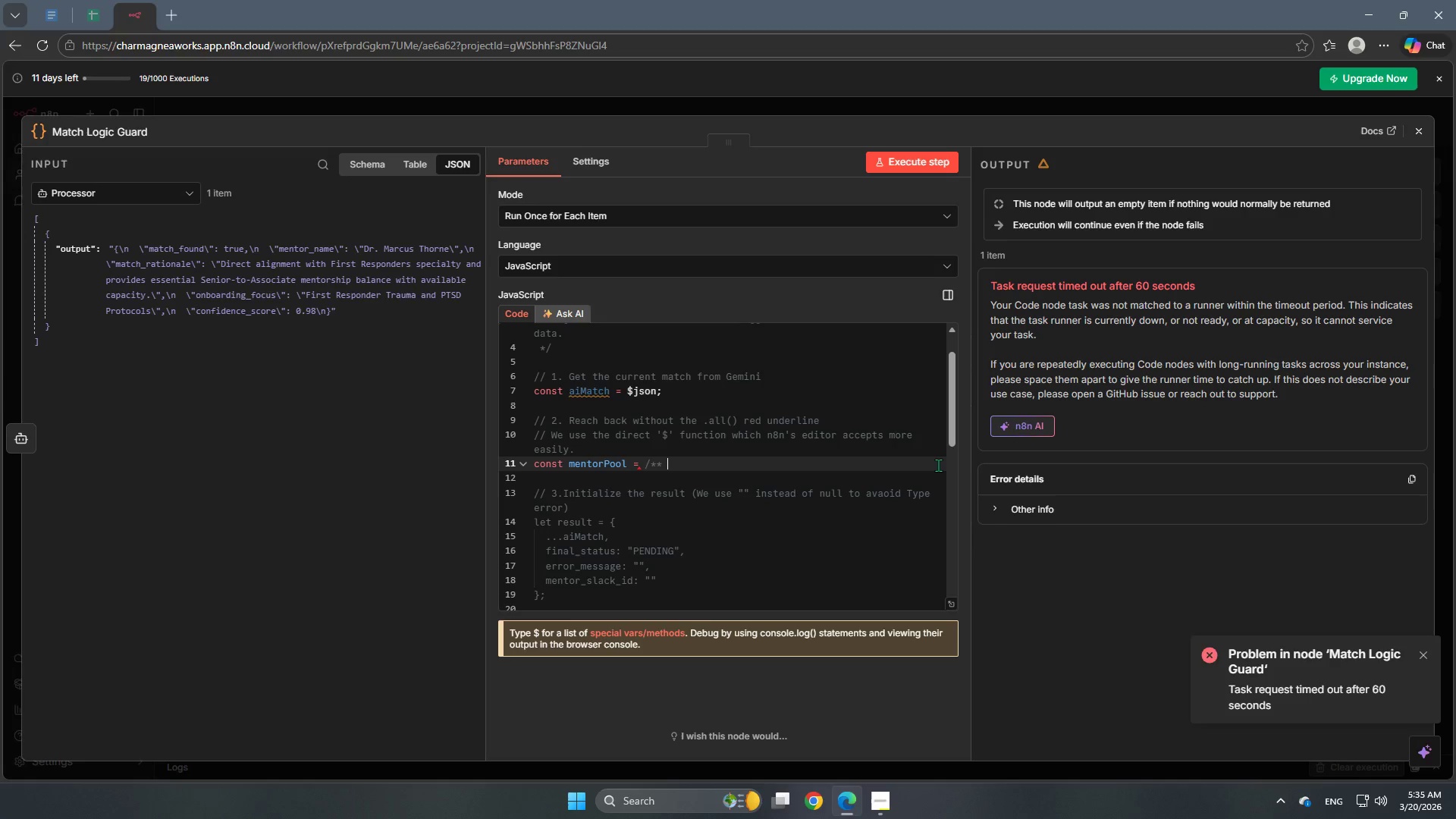 
wait(5.5)
 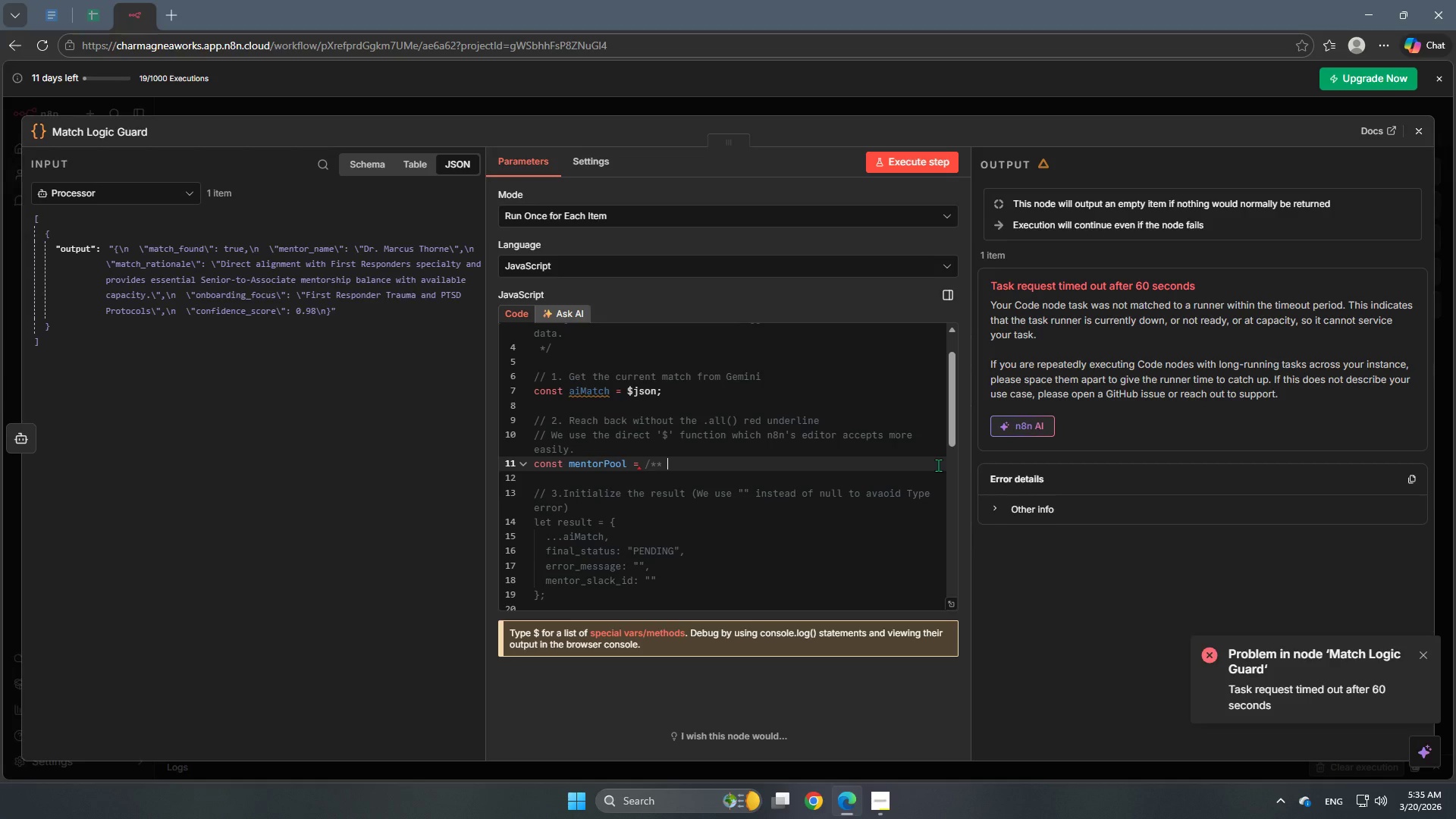 
type(@ty)
 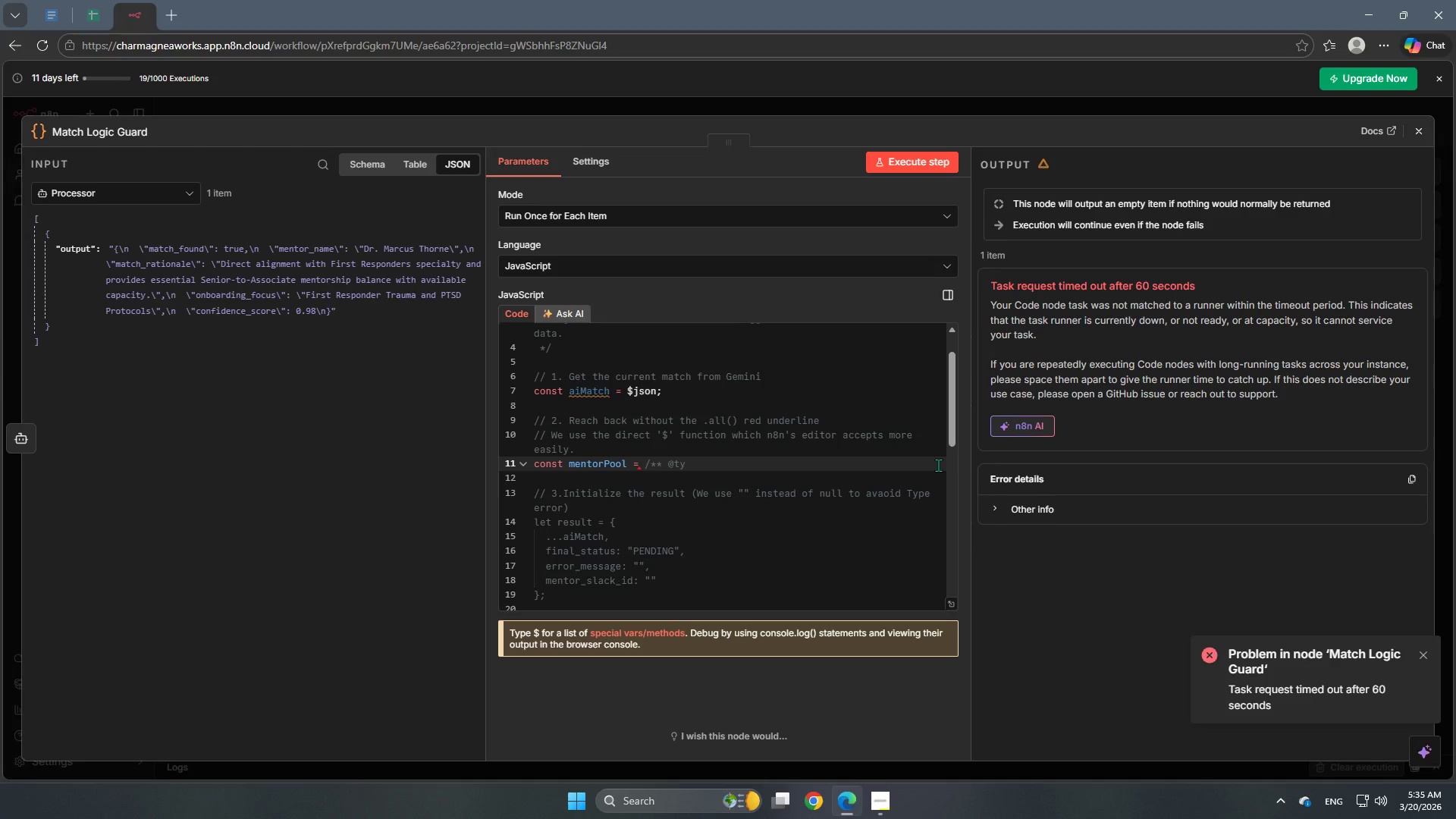 
wait(9.48)
 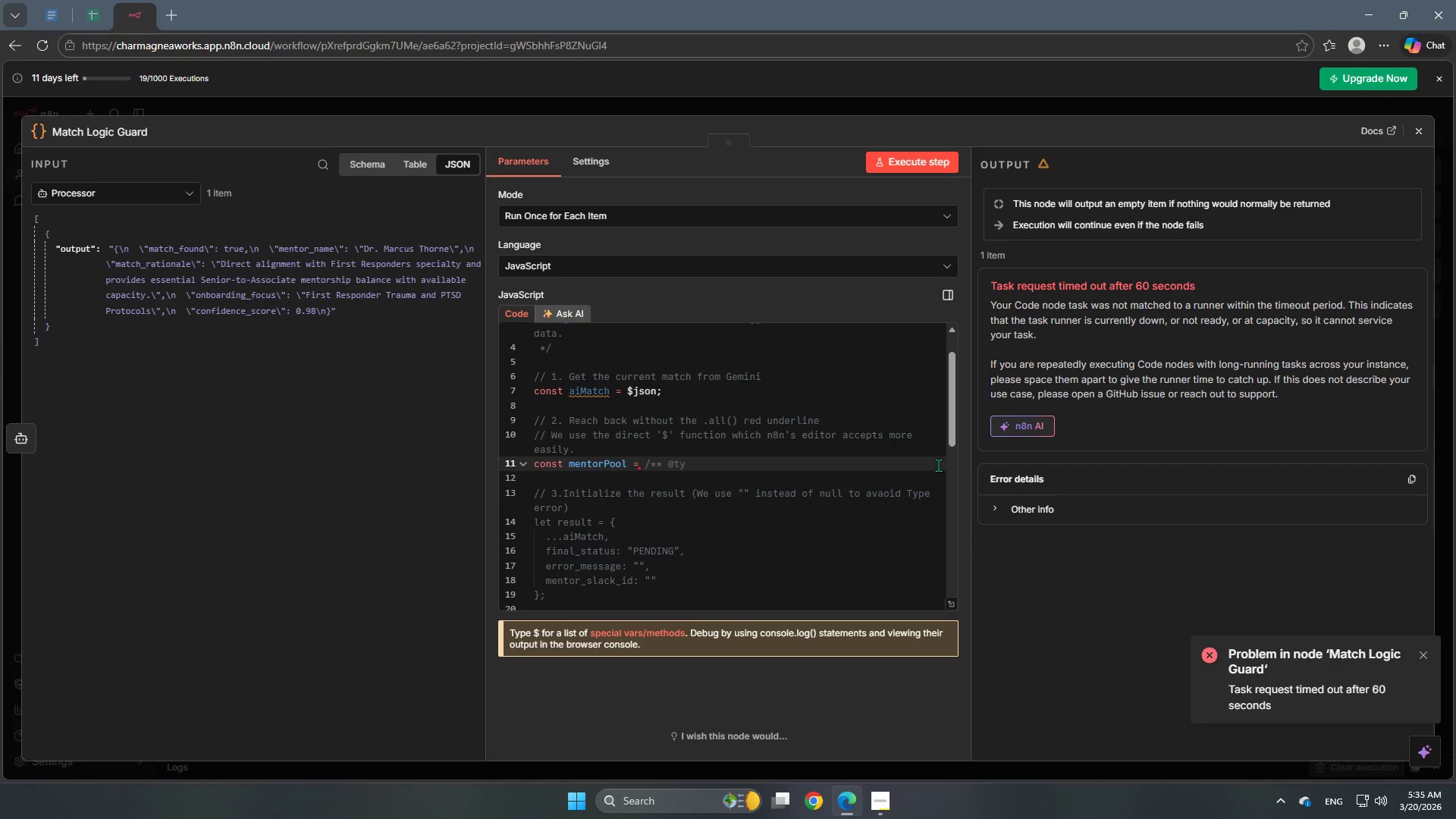 
type(pe {any)
 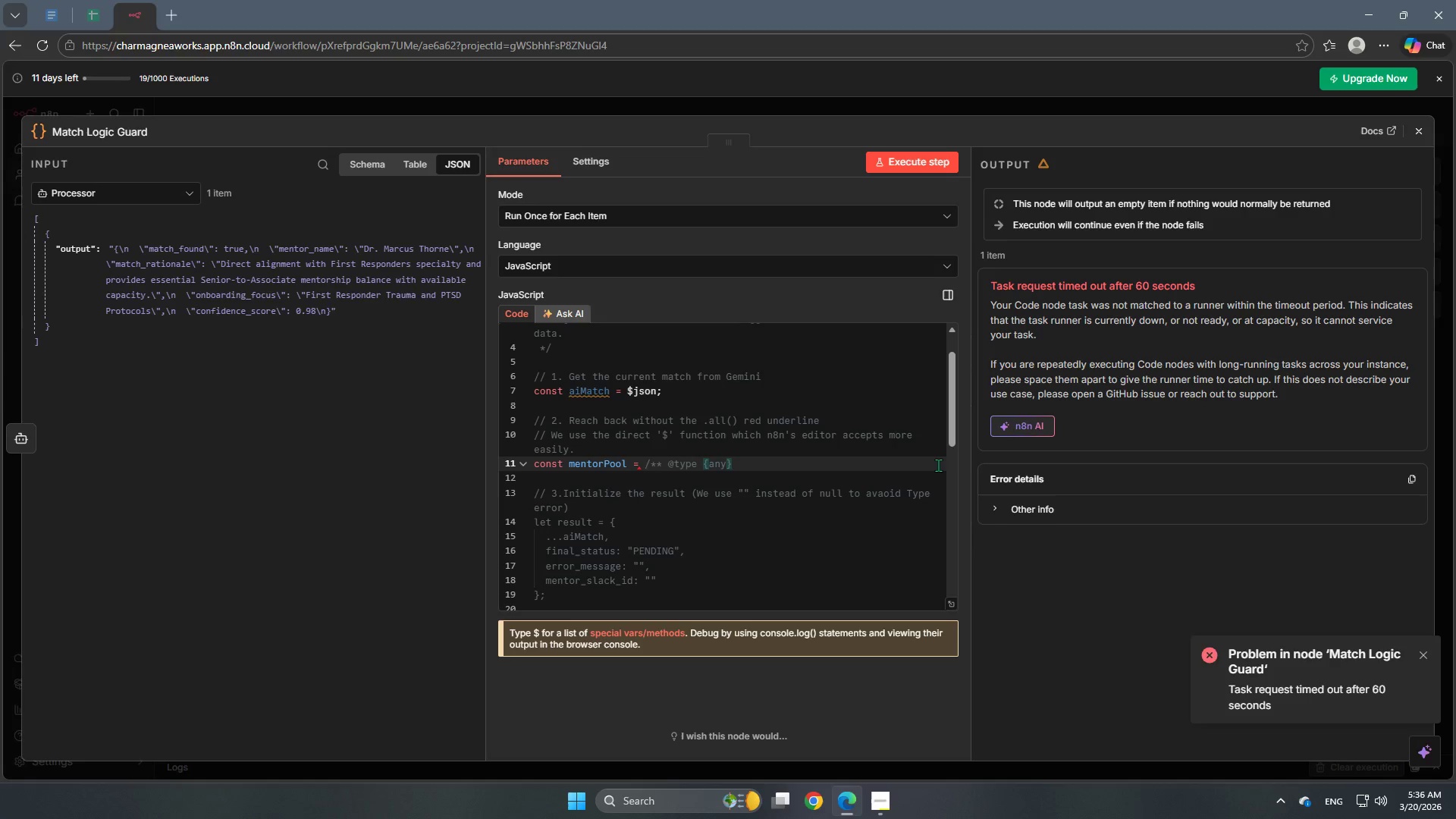 
key(ArrowRight)
 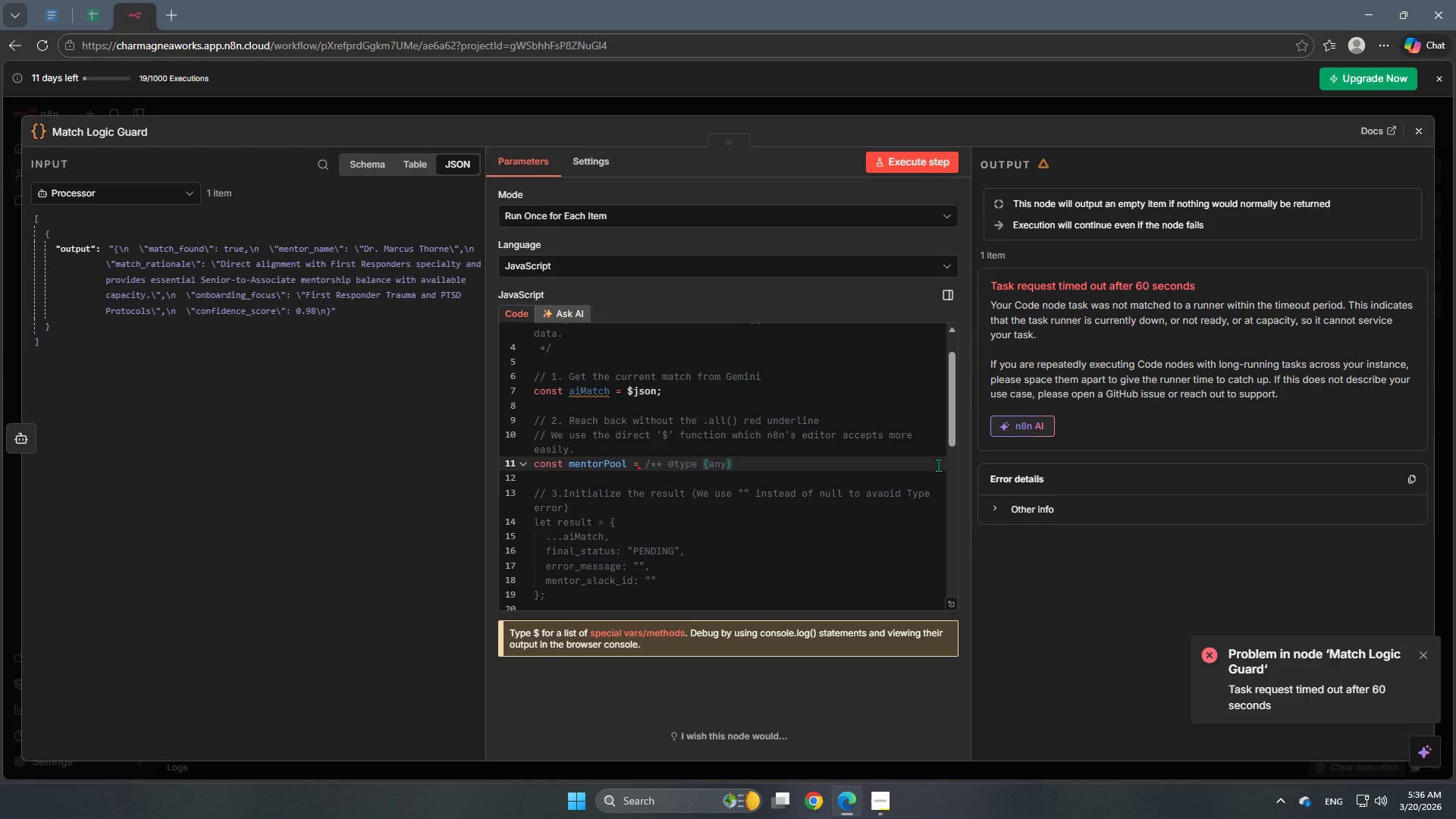 
key(Space)
 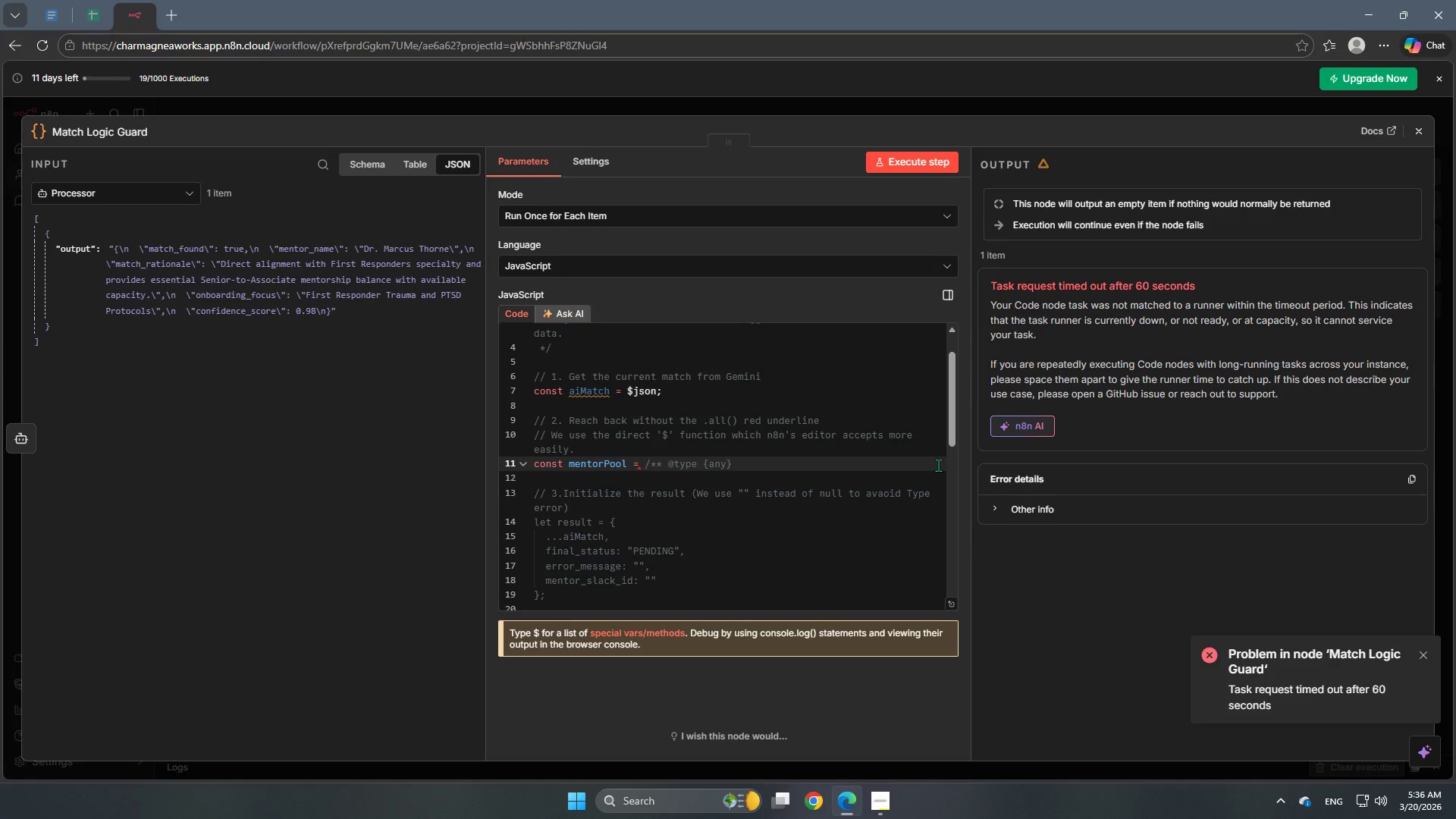 
key(Shift+8)
 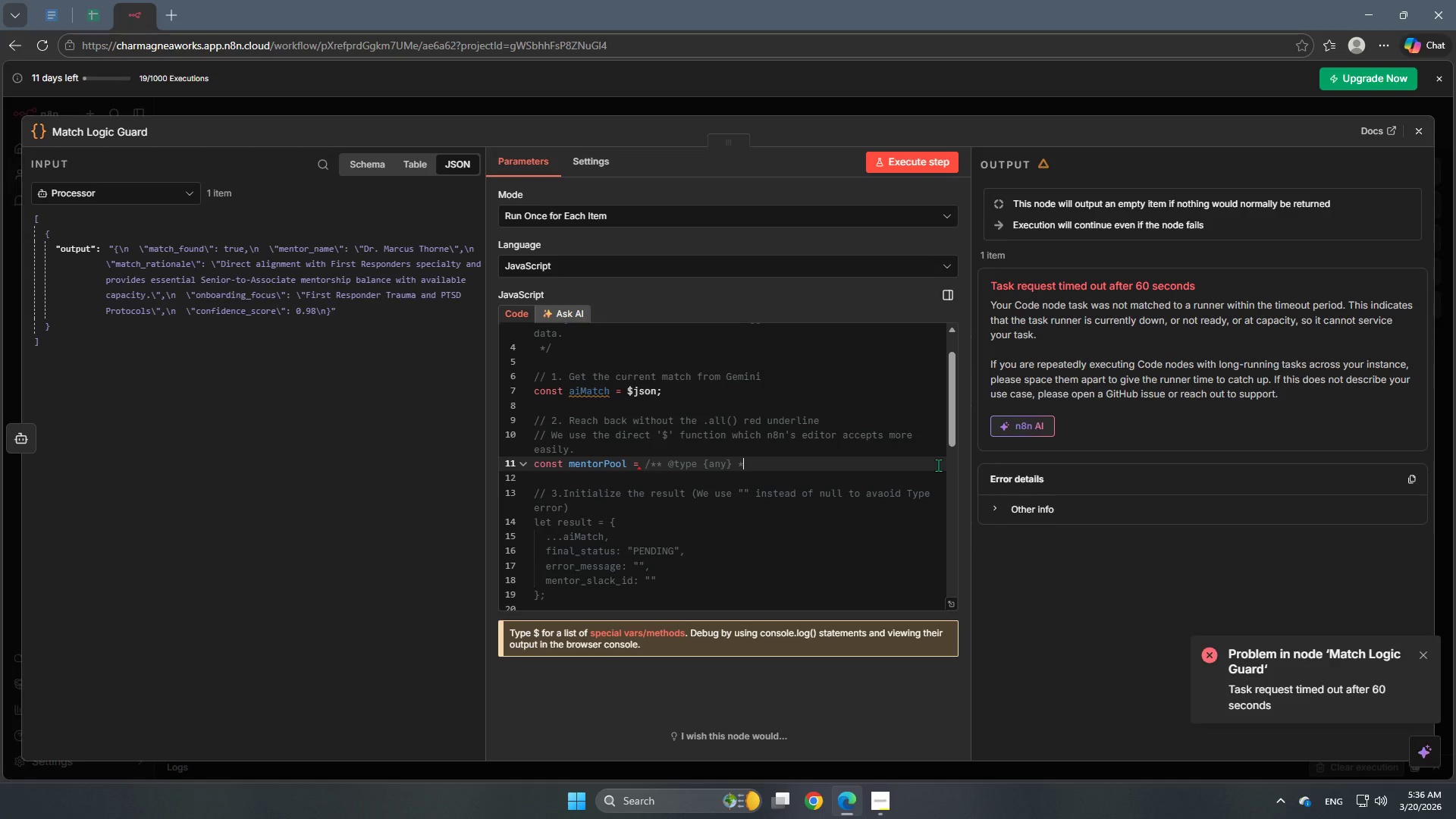 
key(Slash)
 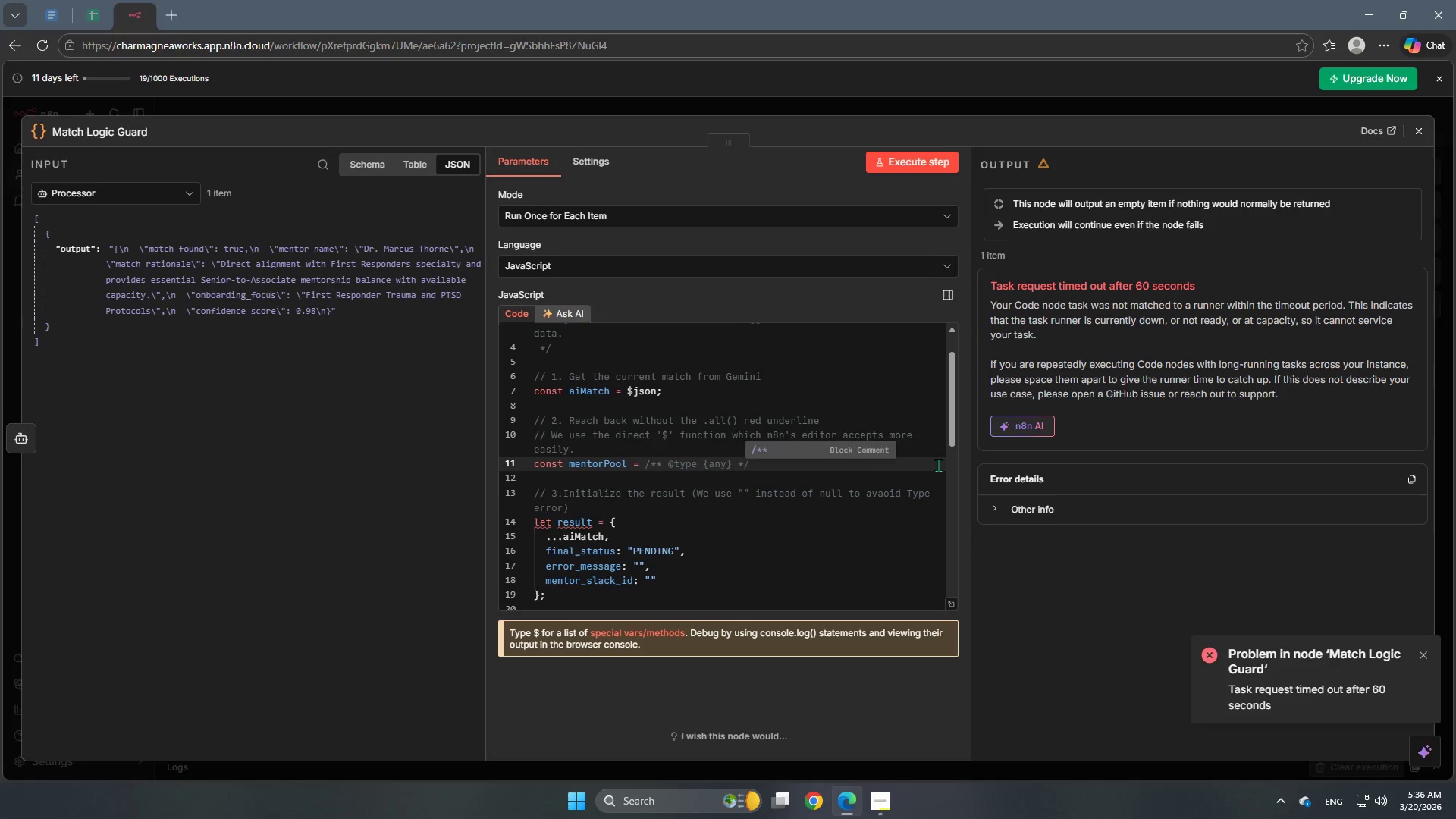 
key(Space)
 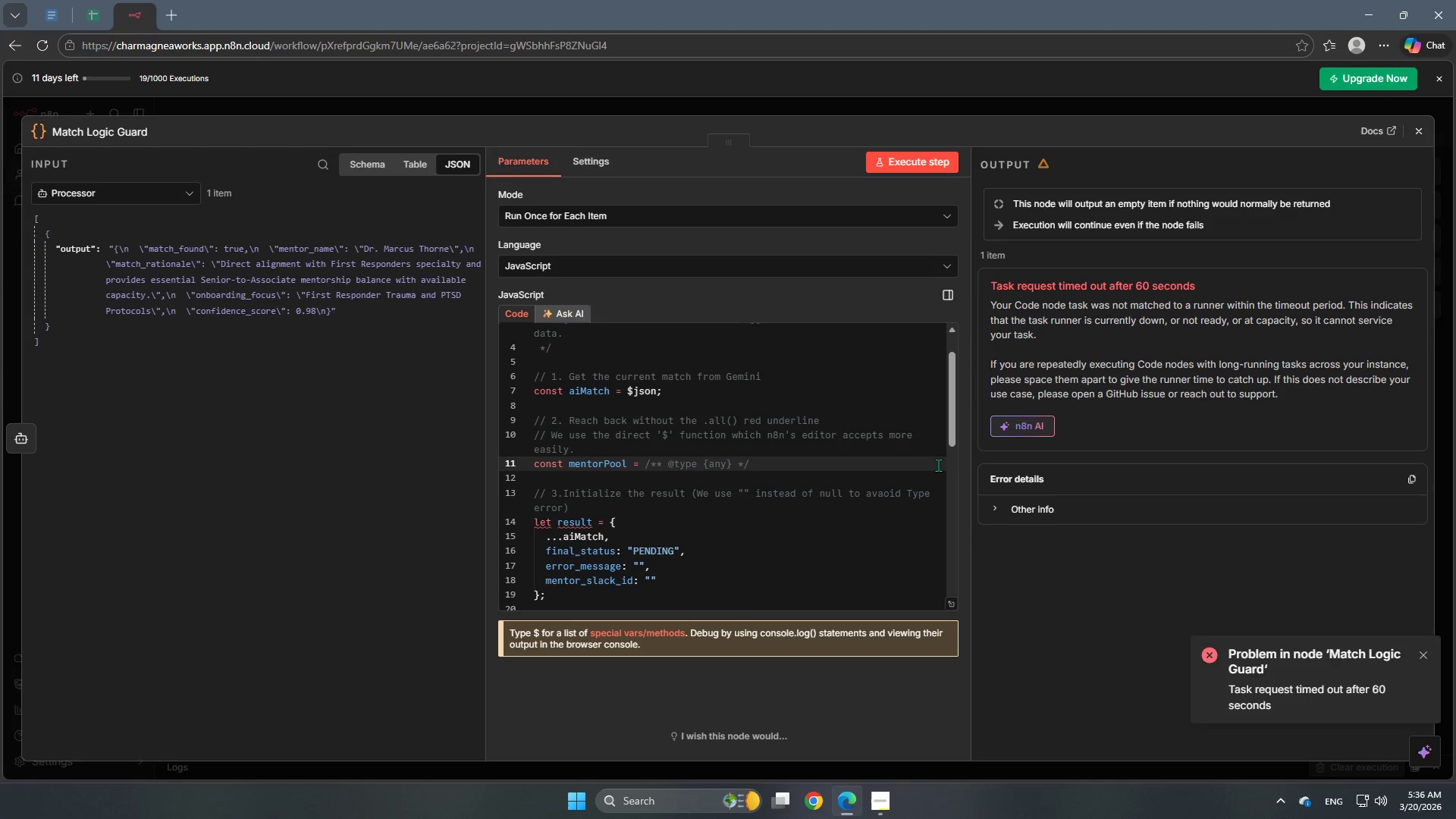 
wait(5.45)
 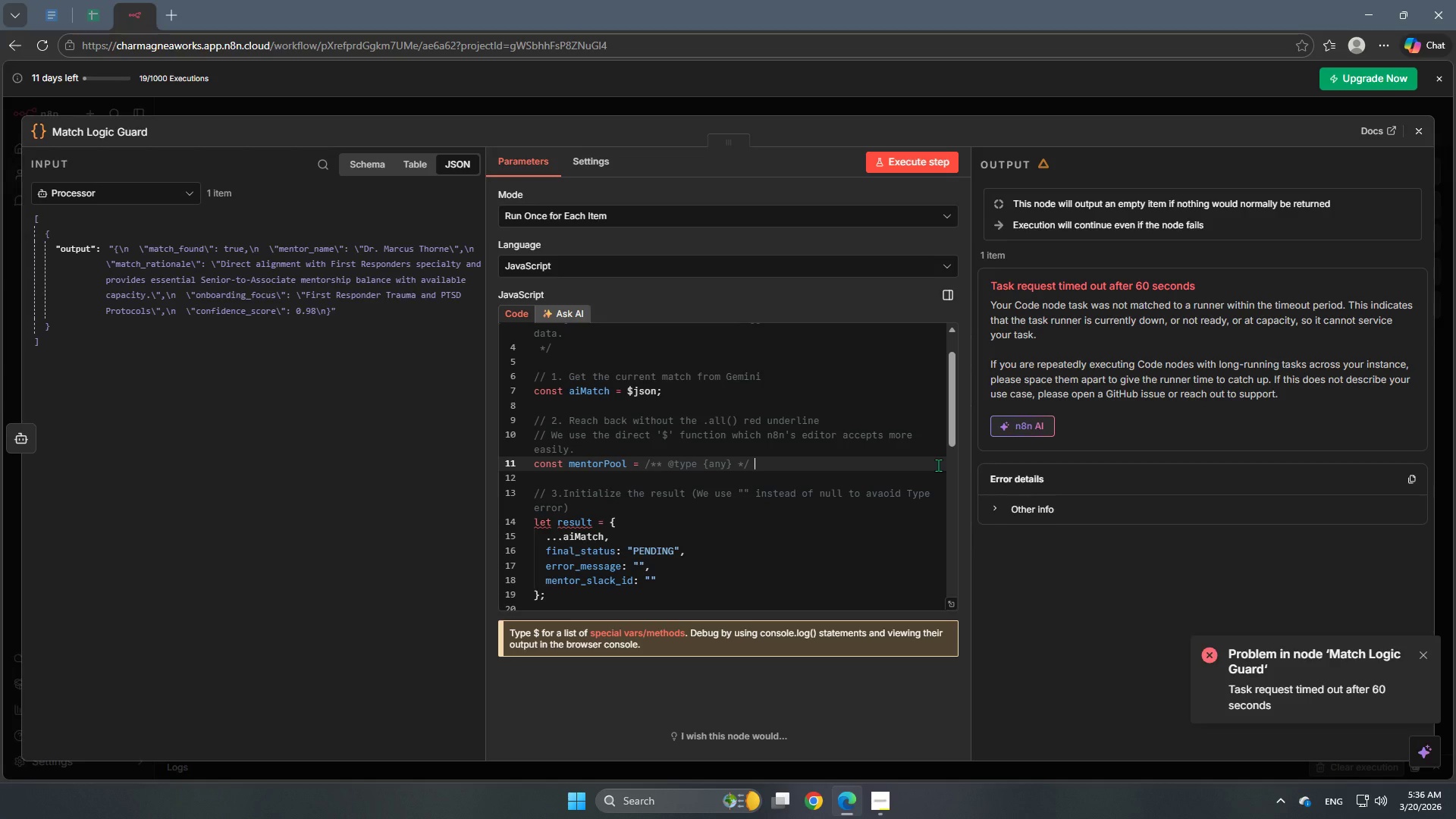 
hold_key(key=ShiftRight, duration=1.5)
 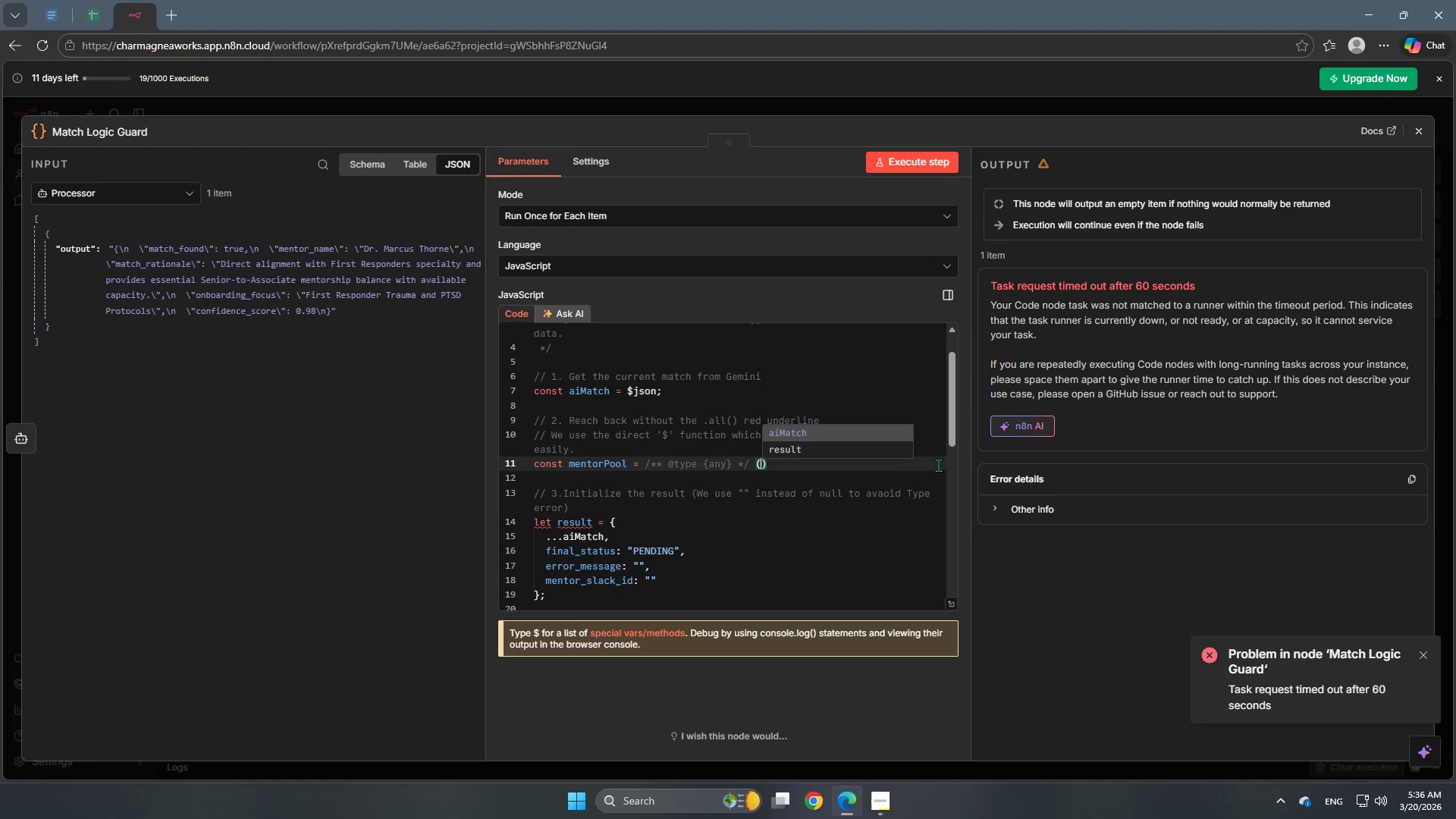 
type(($)
 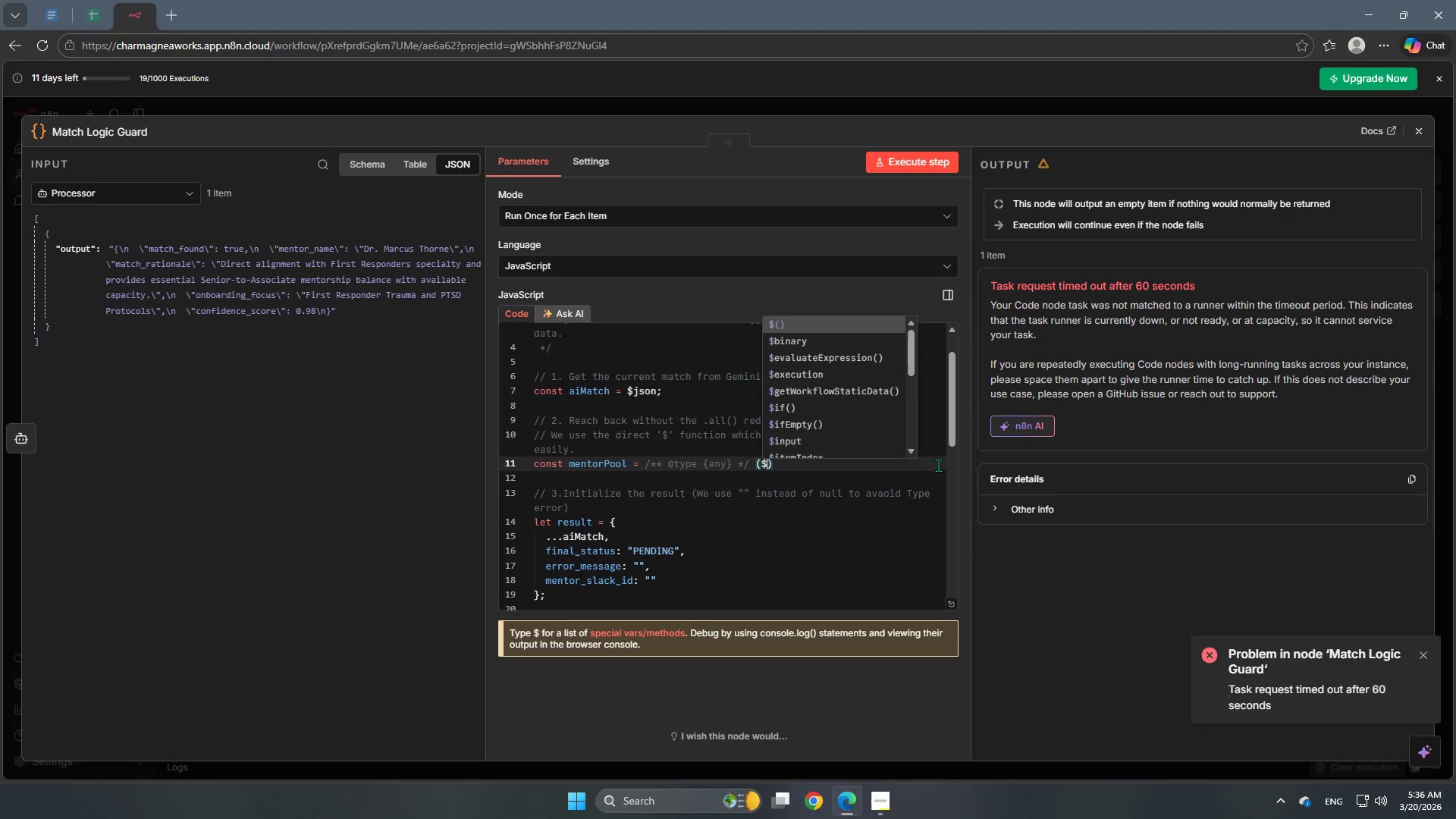 
hold_key(key=ShiftRight, duration=1.5)
 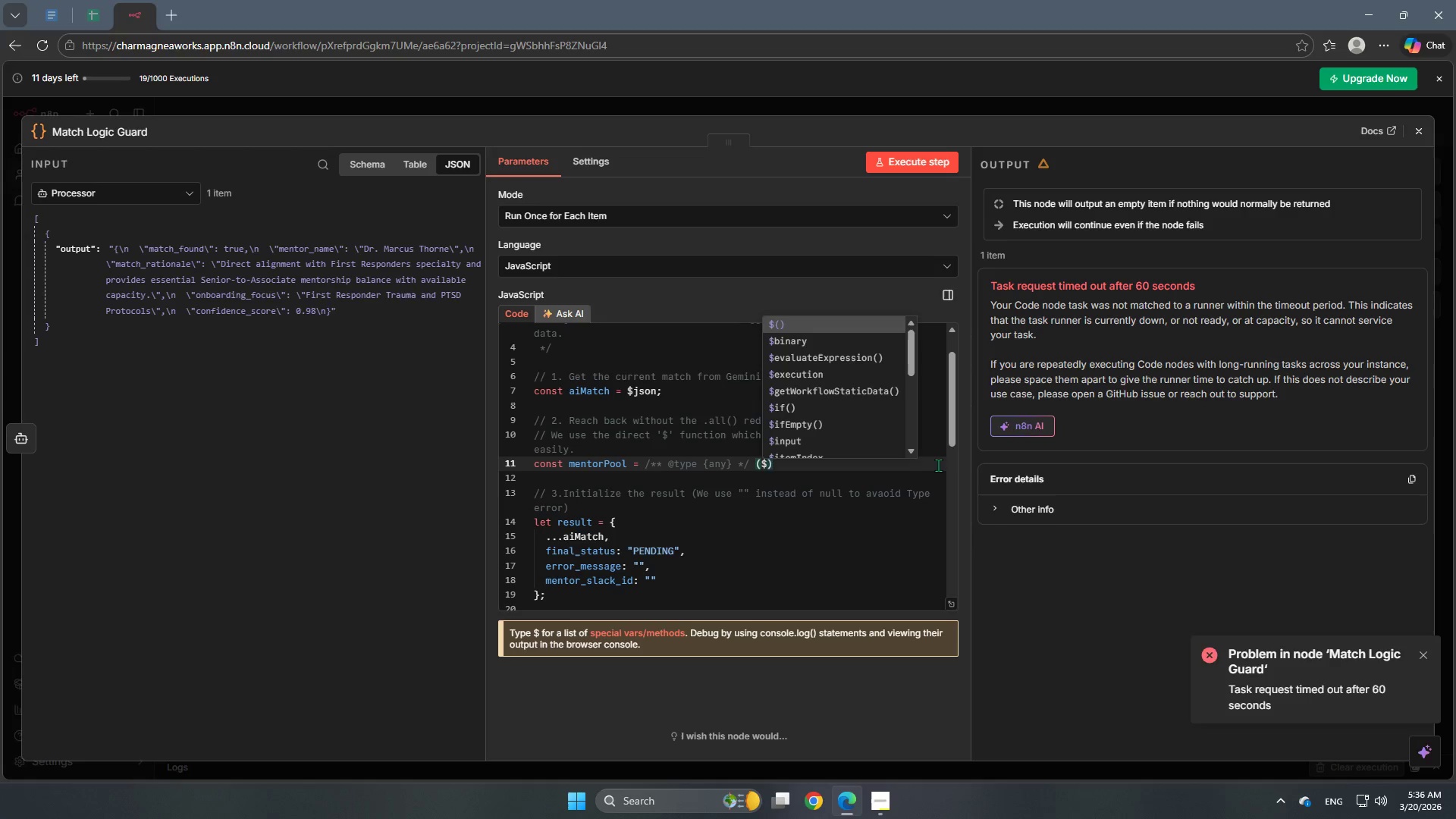 
type(('REad)
 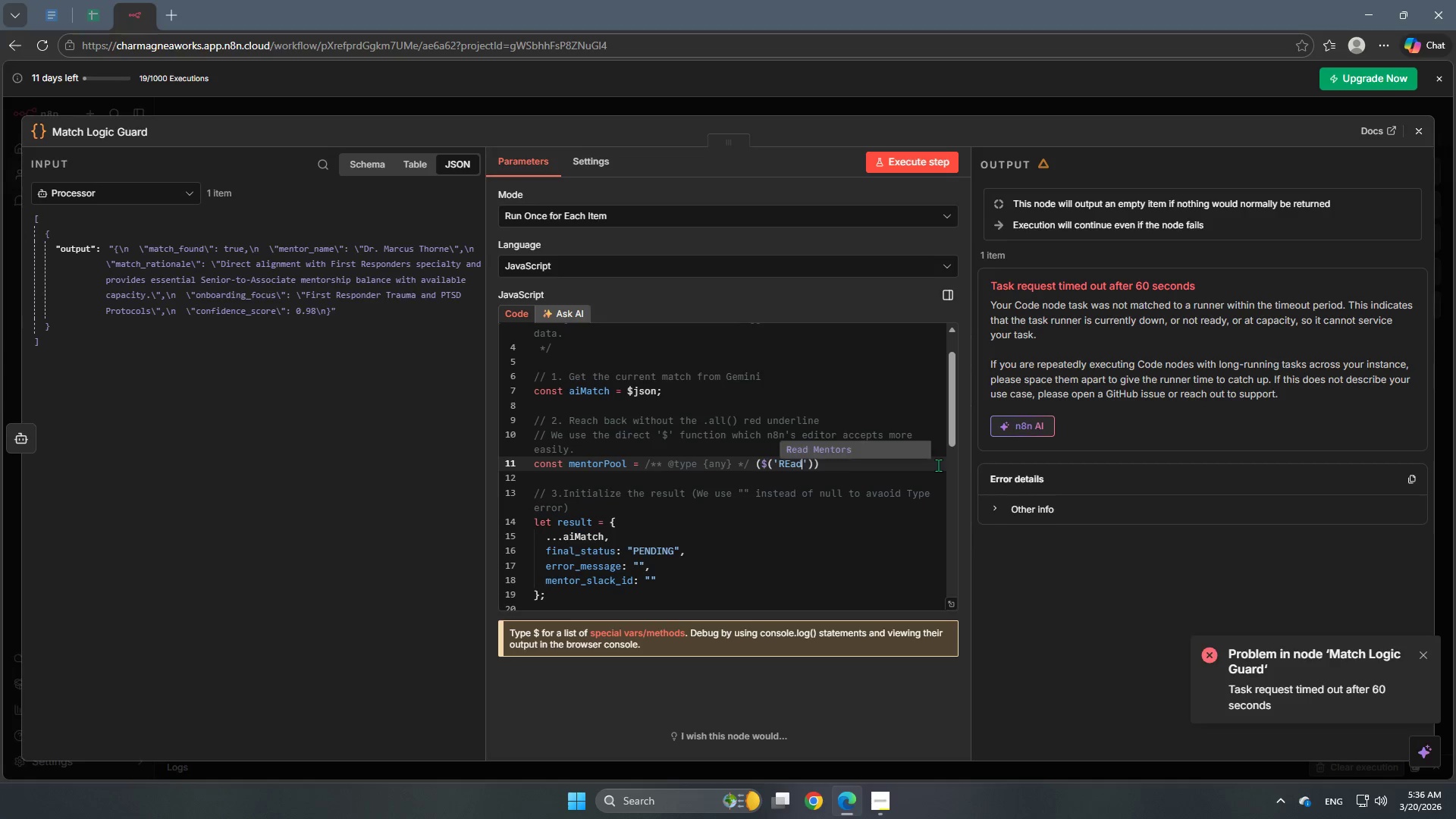 
 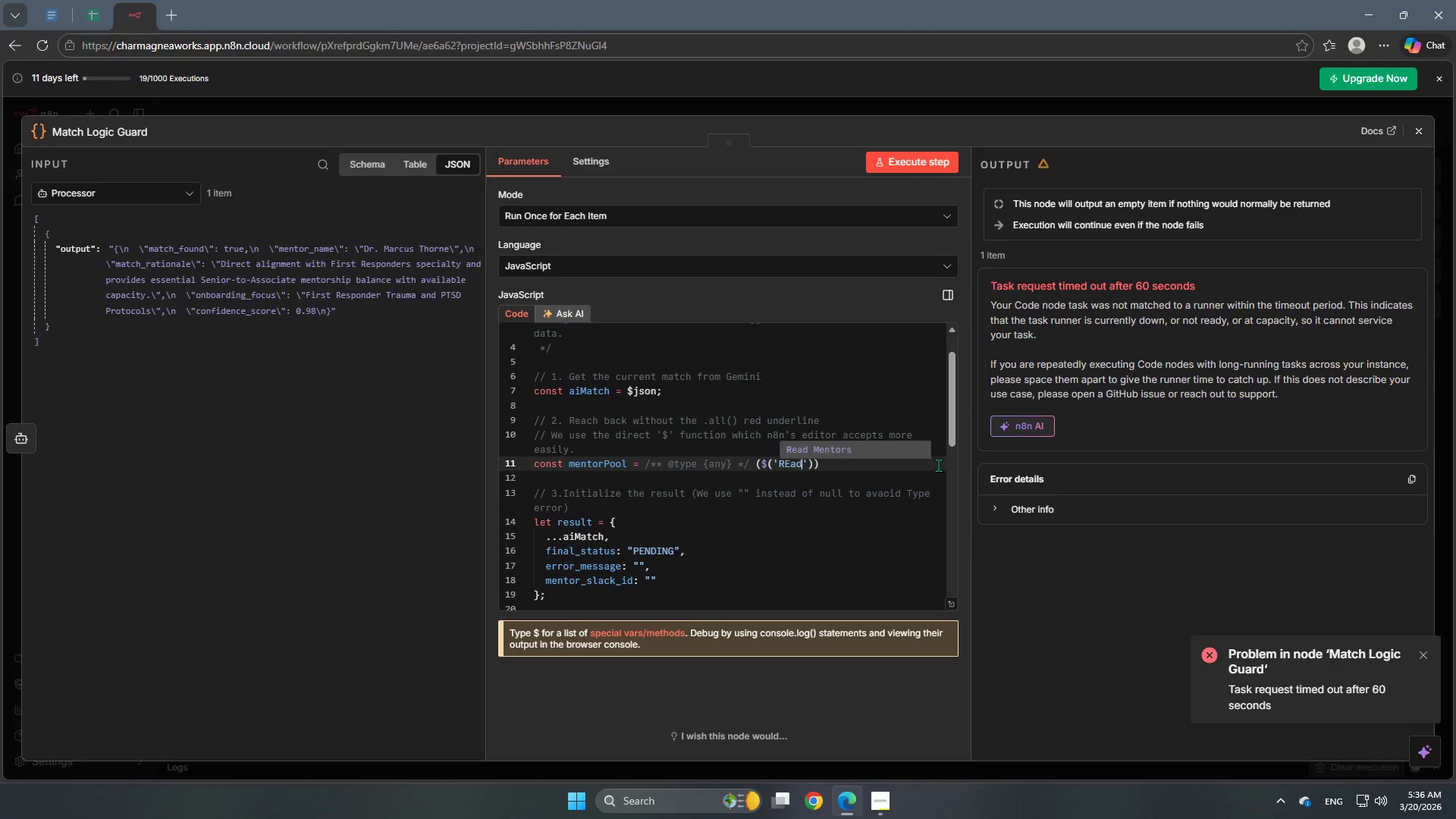 
key(Enter)
 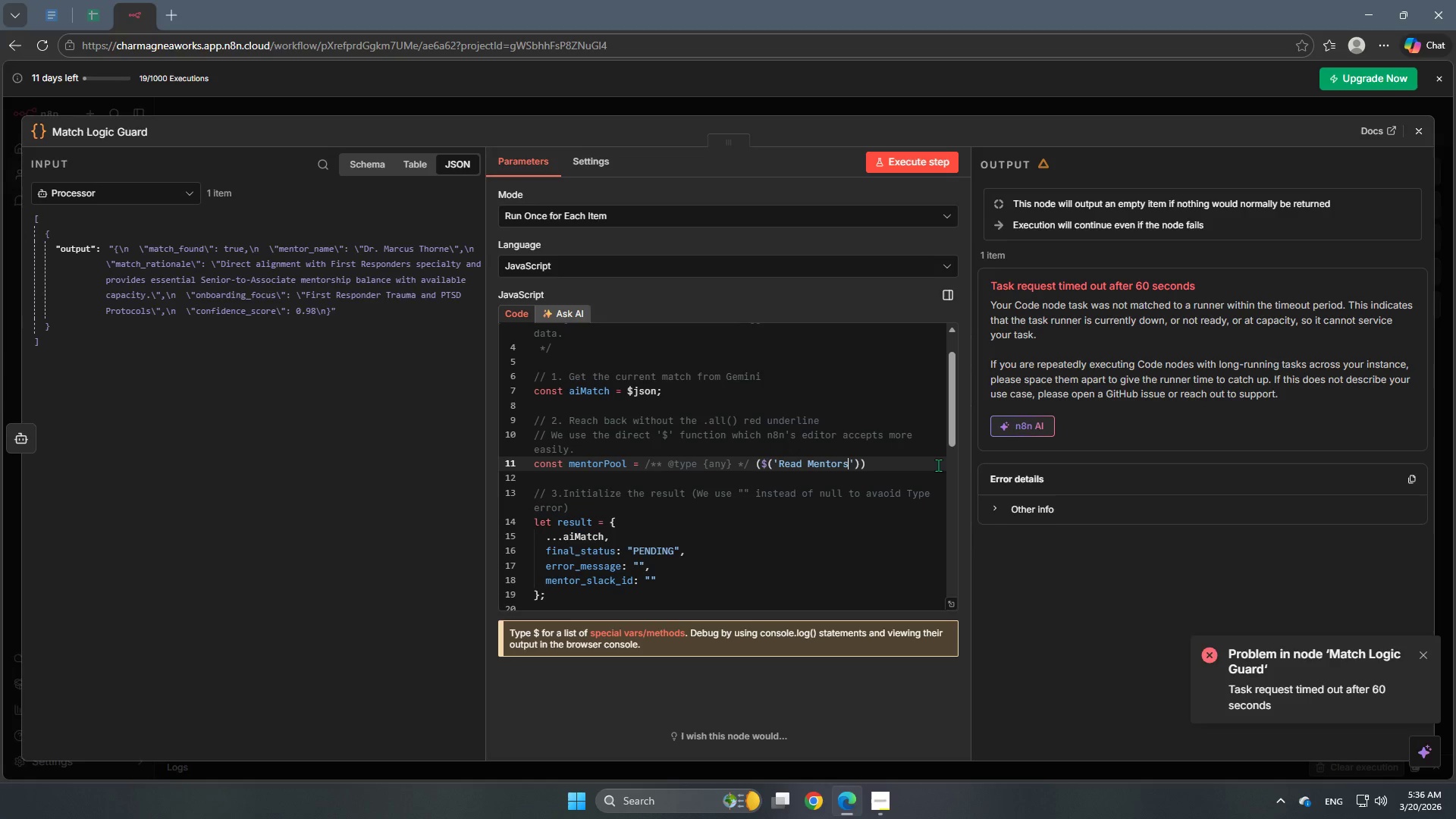 
key(ArrowRight)
 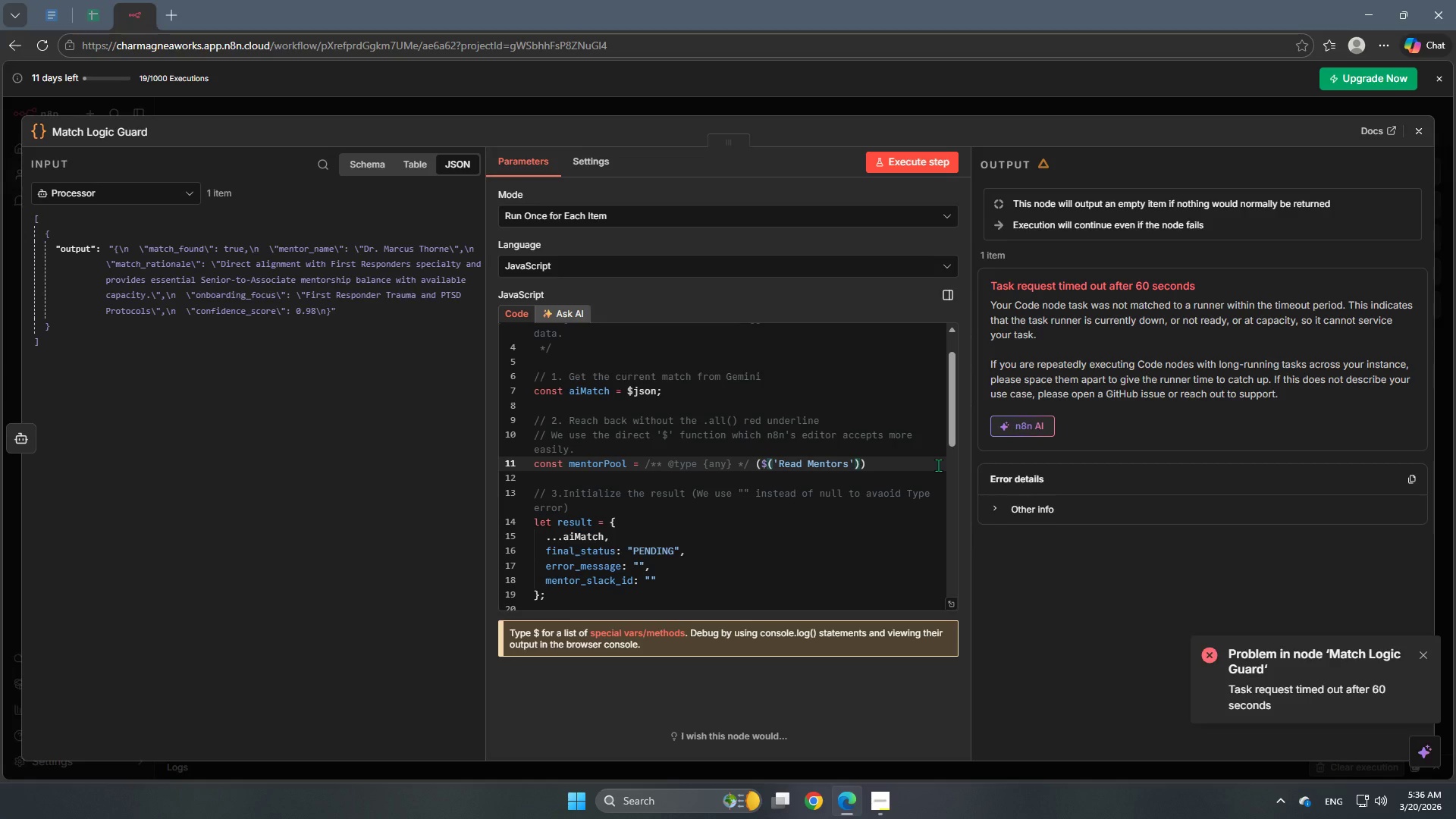 
key(ArrowRight)
 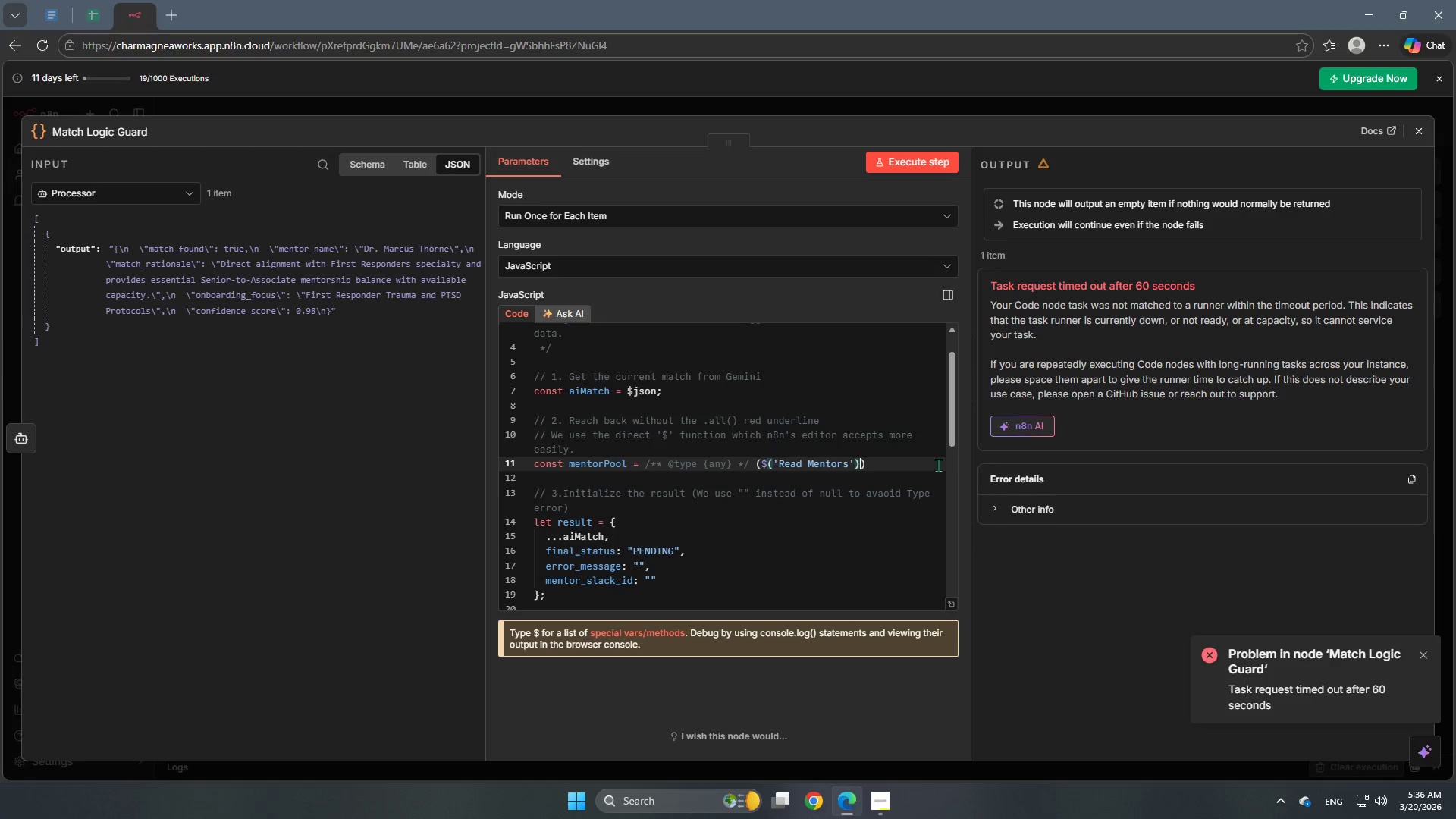 
type(.all()
 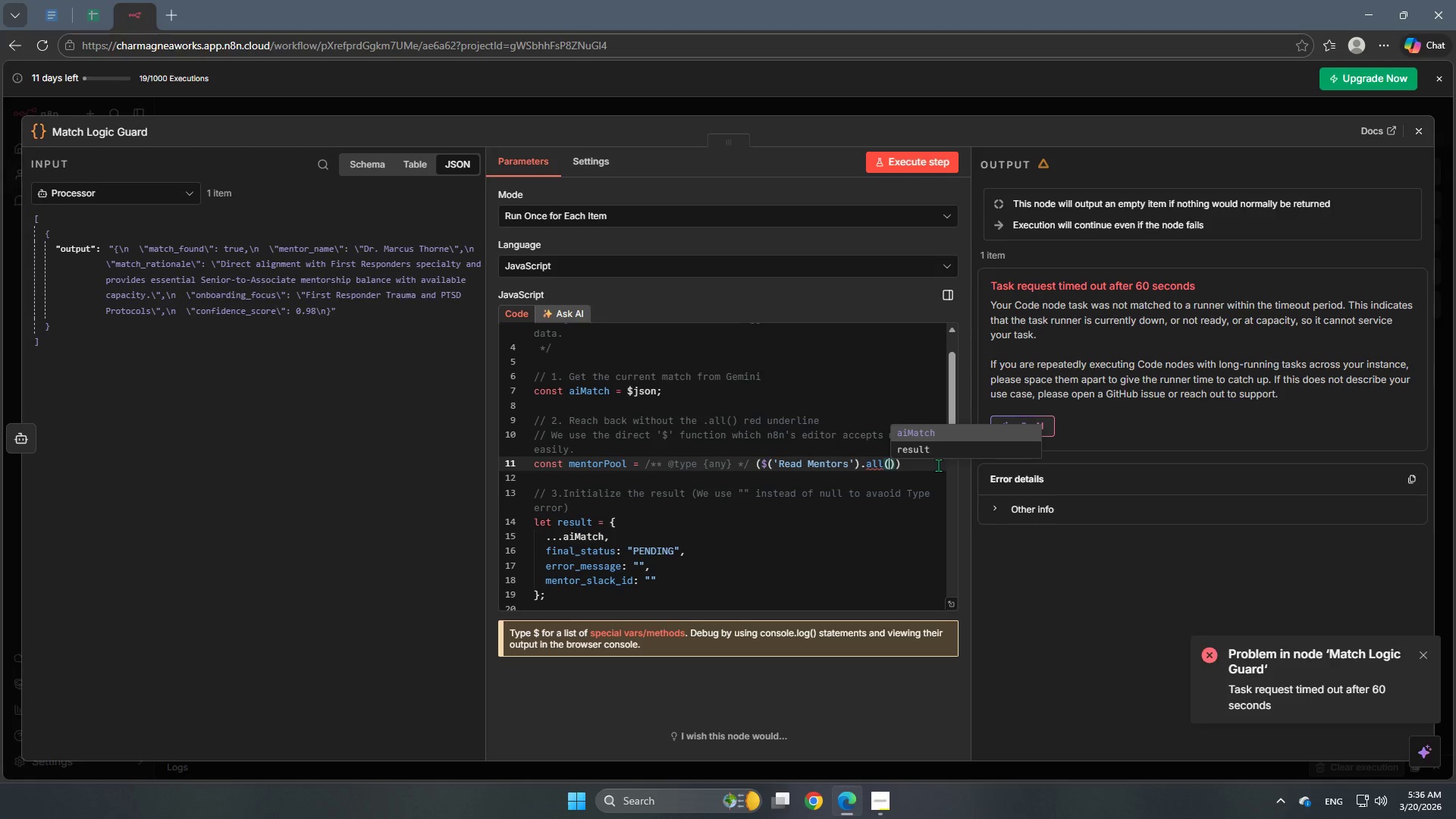 
left_click([918, 467])
 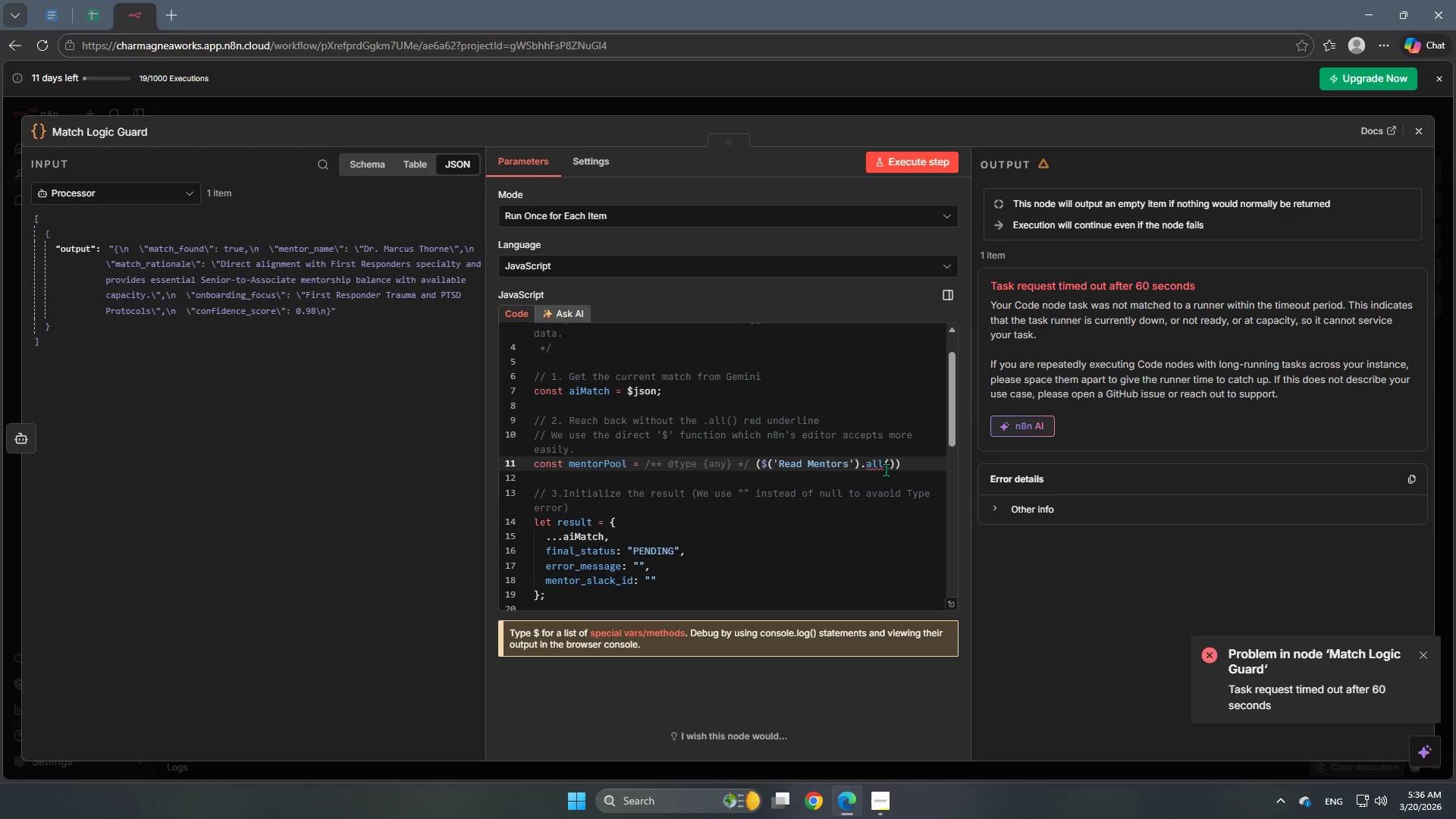 
left_click([875, 463])
 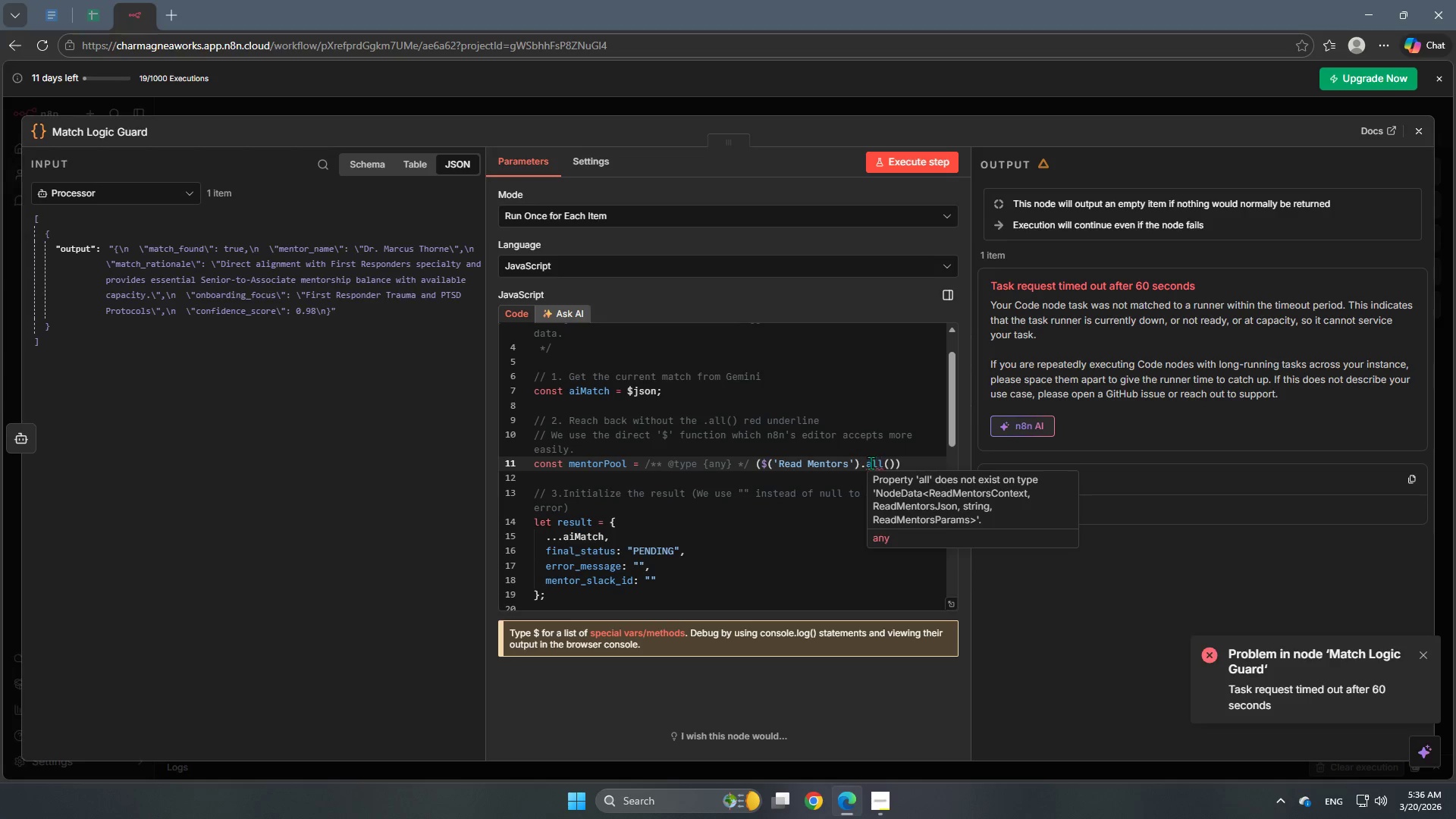 
left_click([836, 485])
 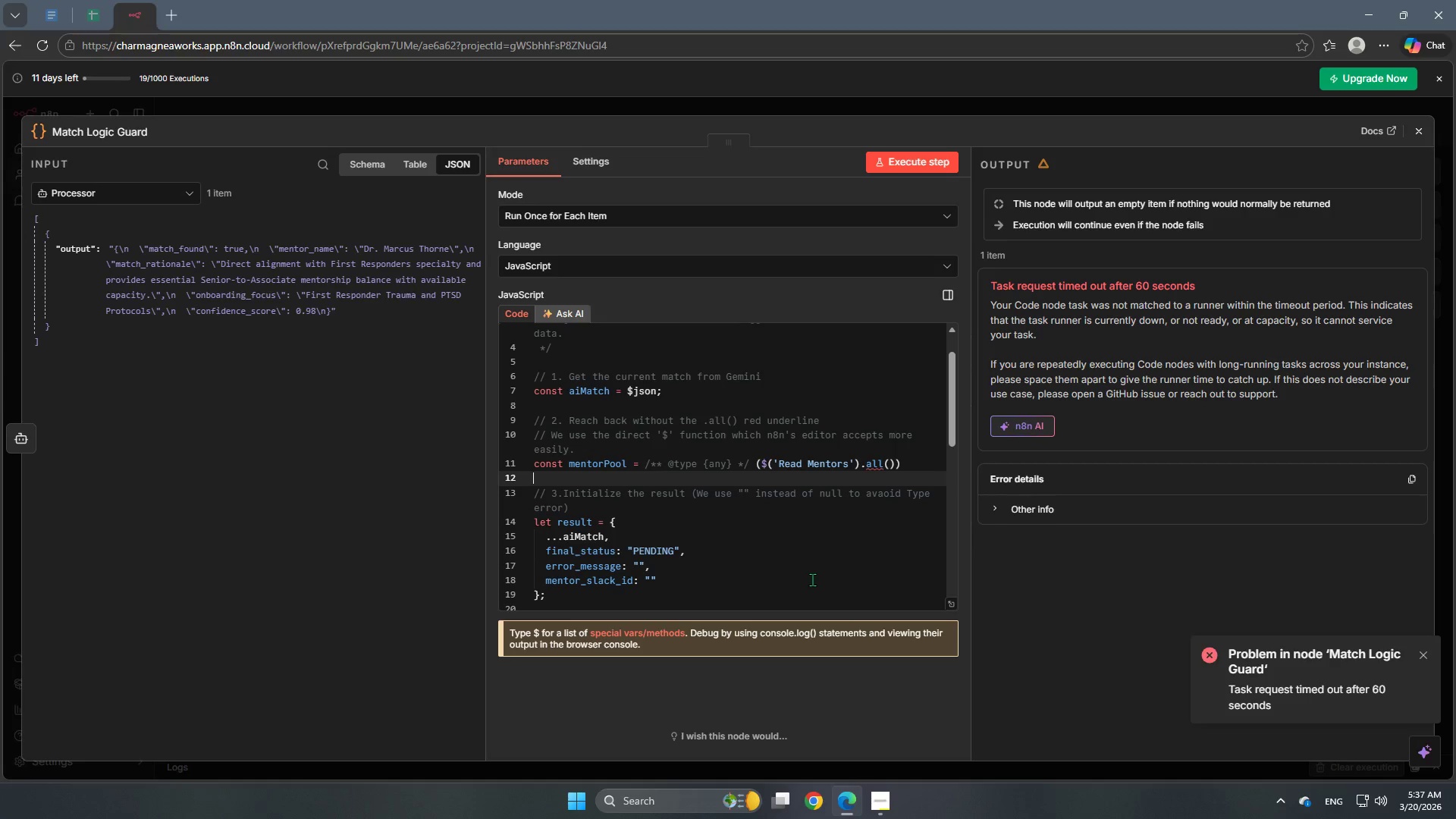 
wait(29.12)
 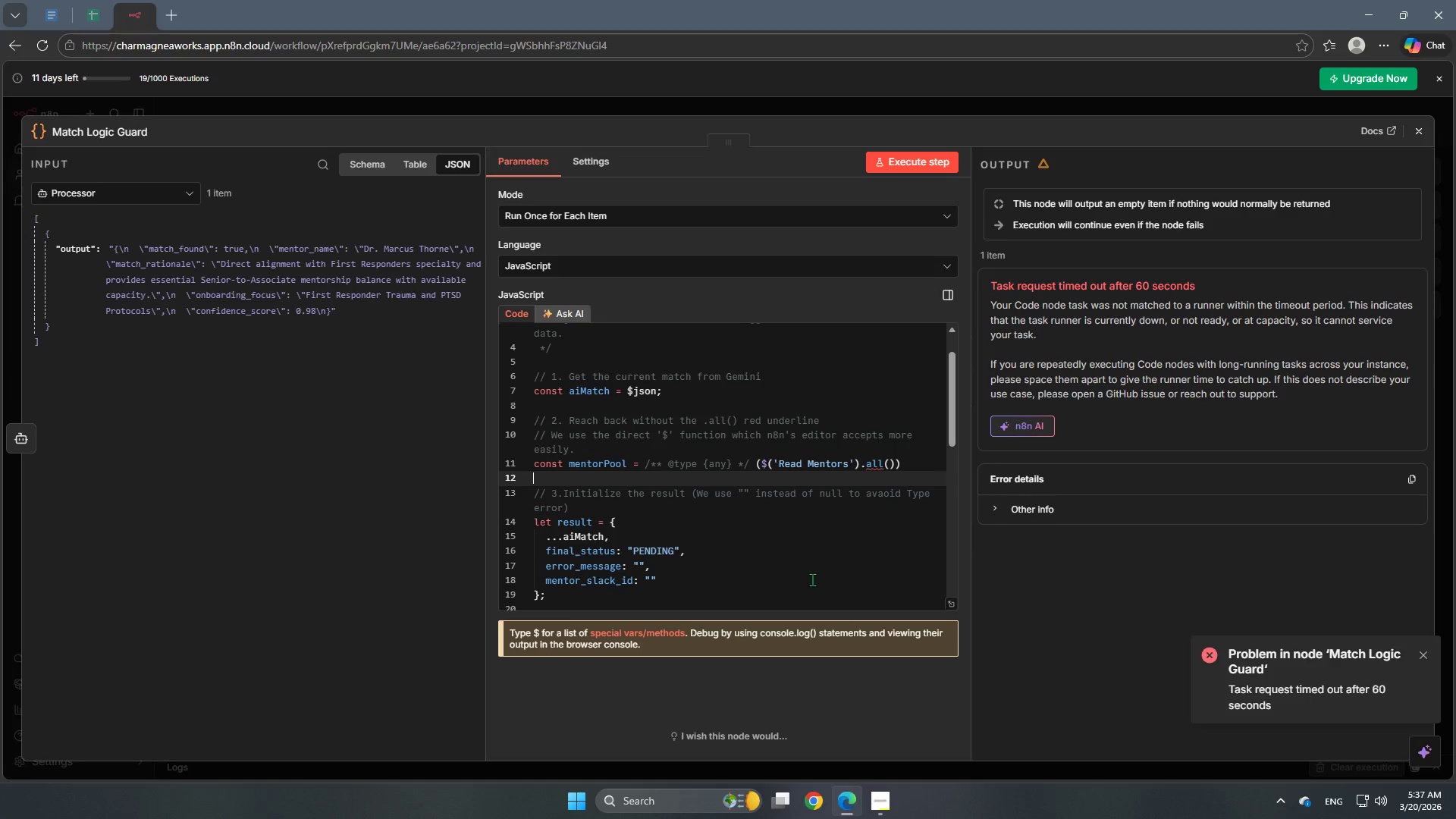 
left_click([780, 464])
 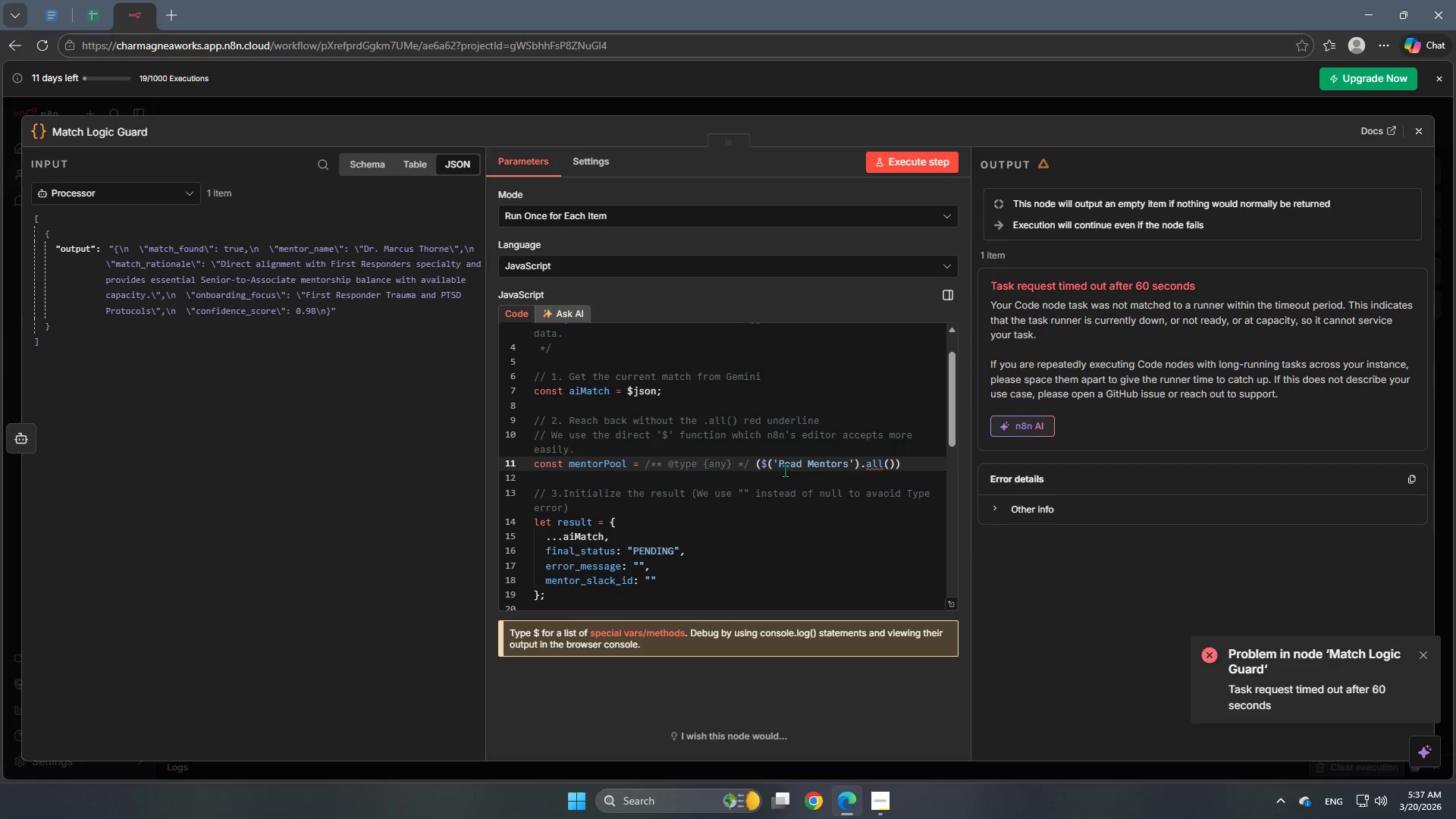 
key(Backspace)
 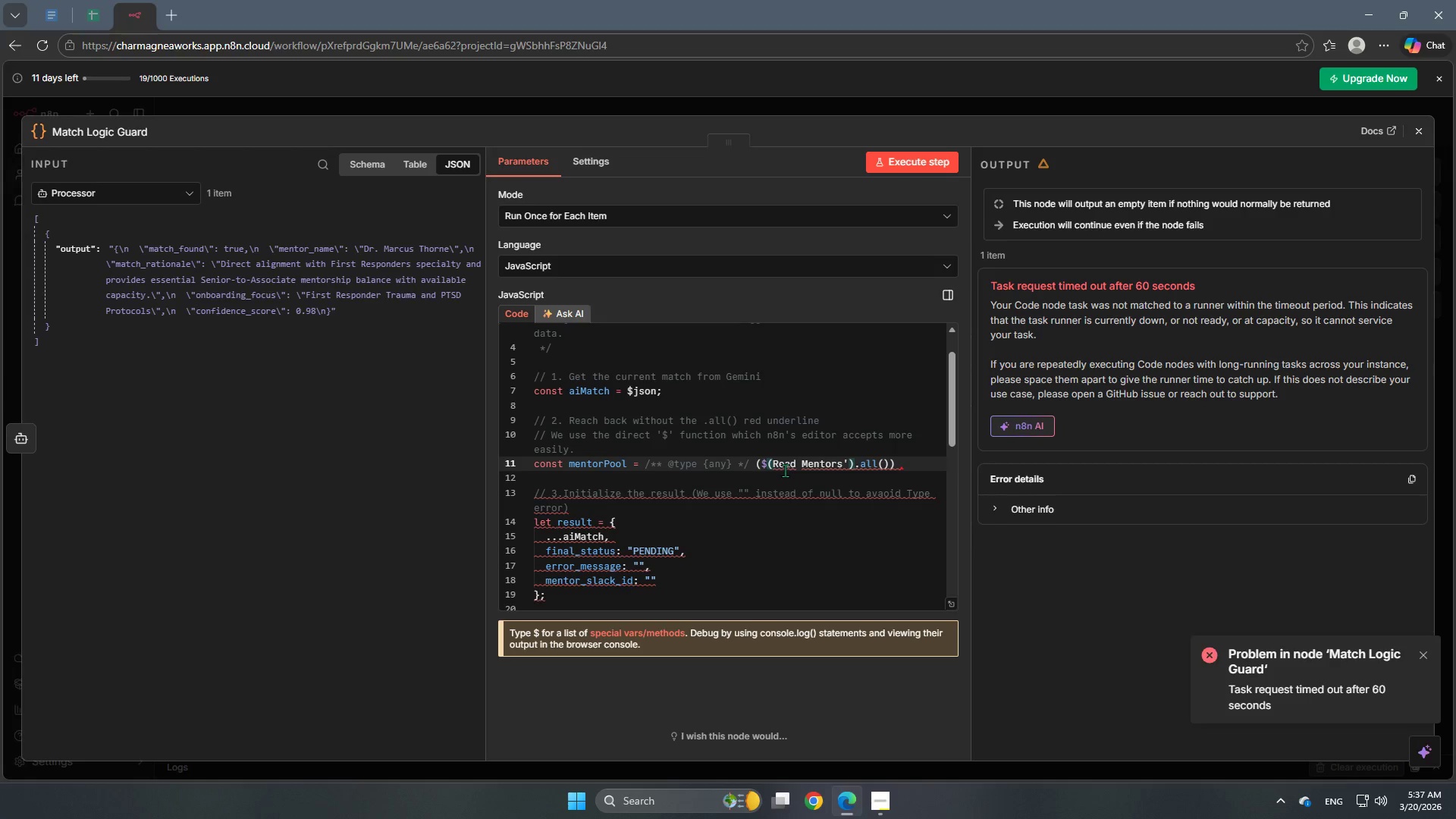 
key(Shift+Quote)
 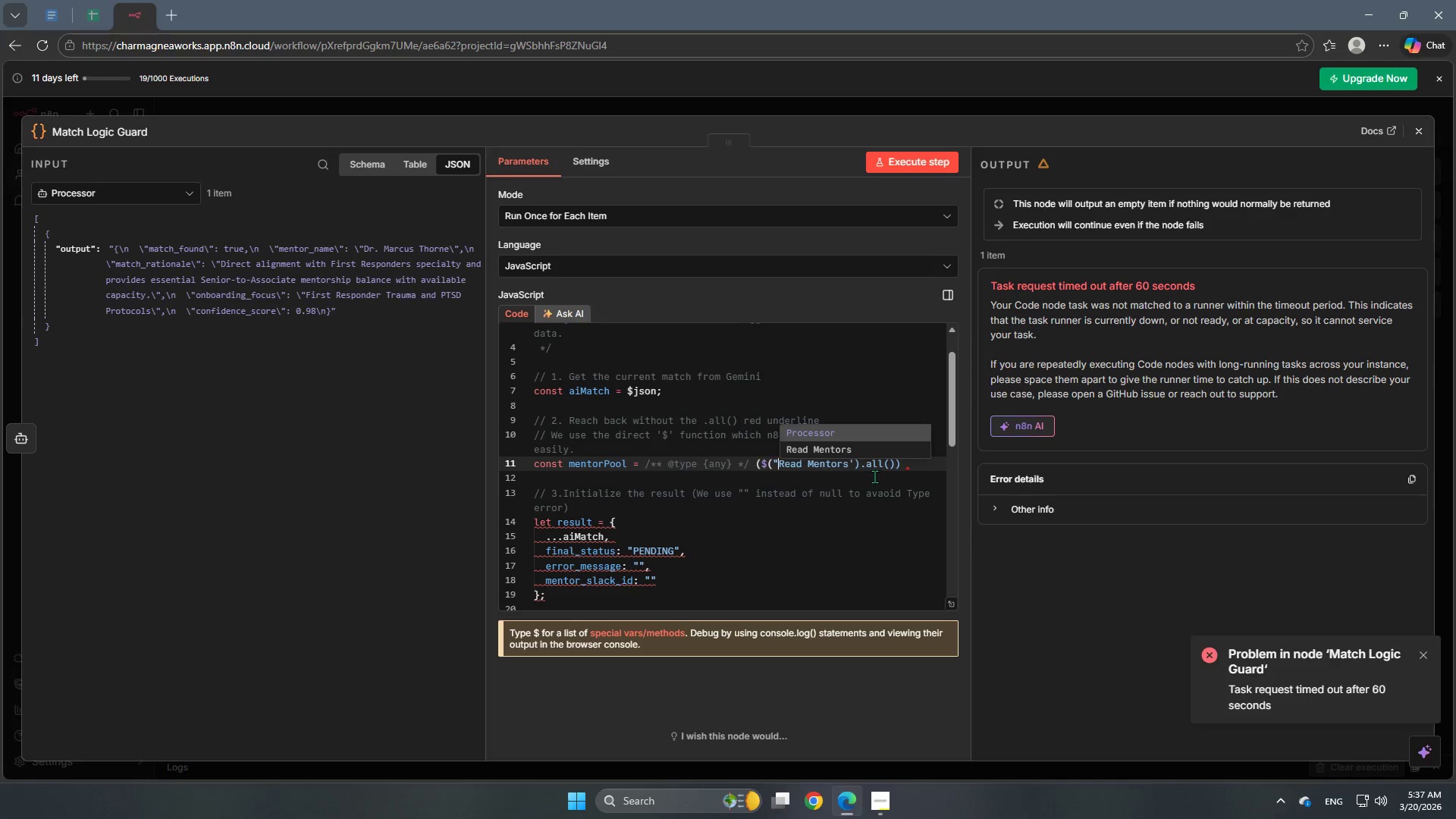 
left_click([855, 462])
 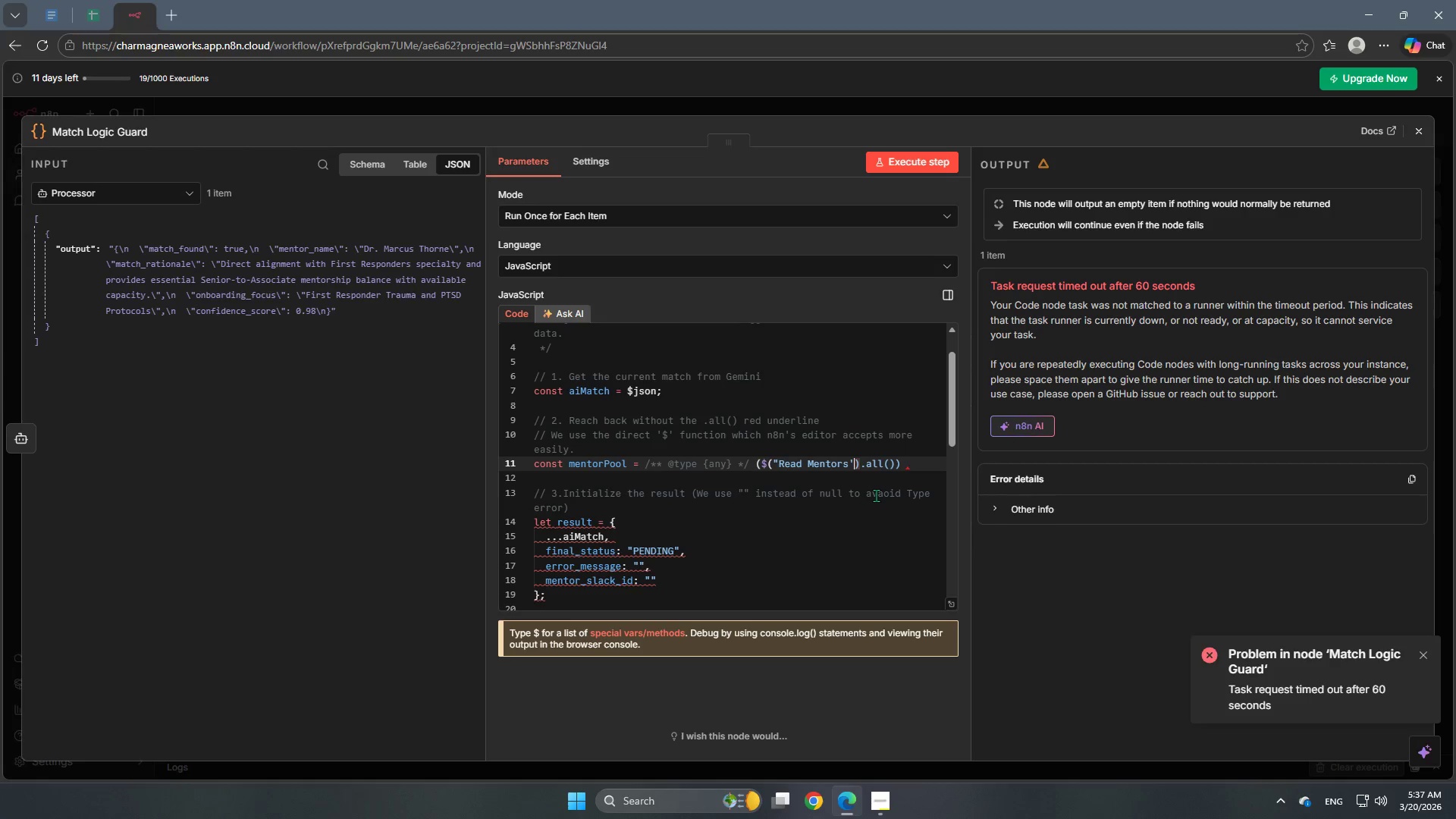 
key(Backspace)
 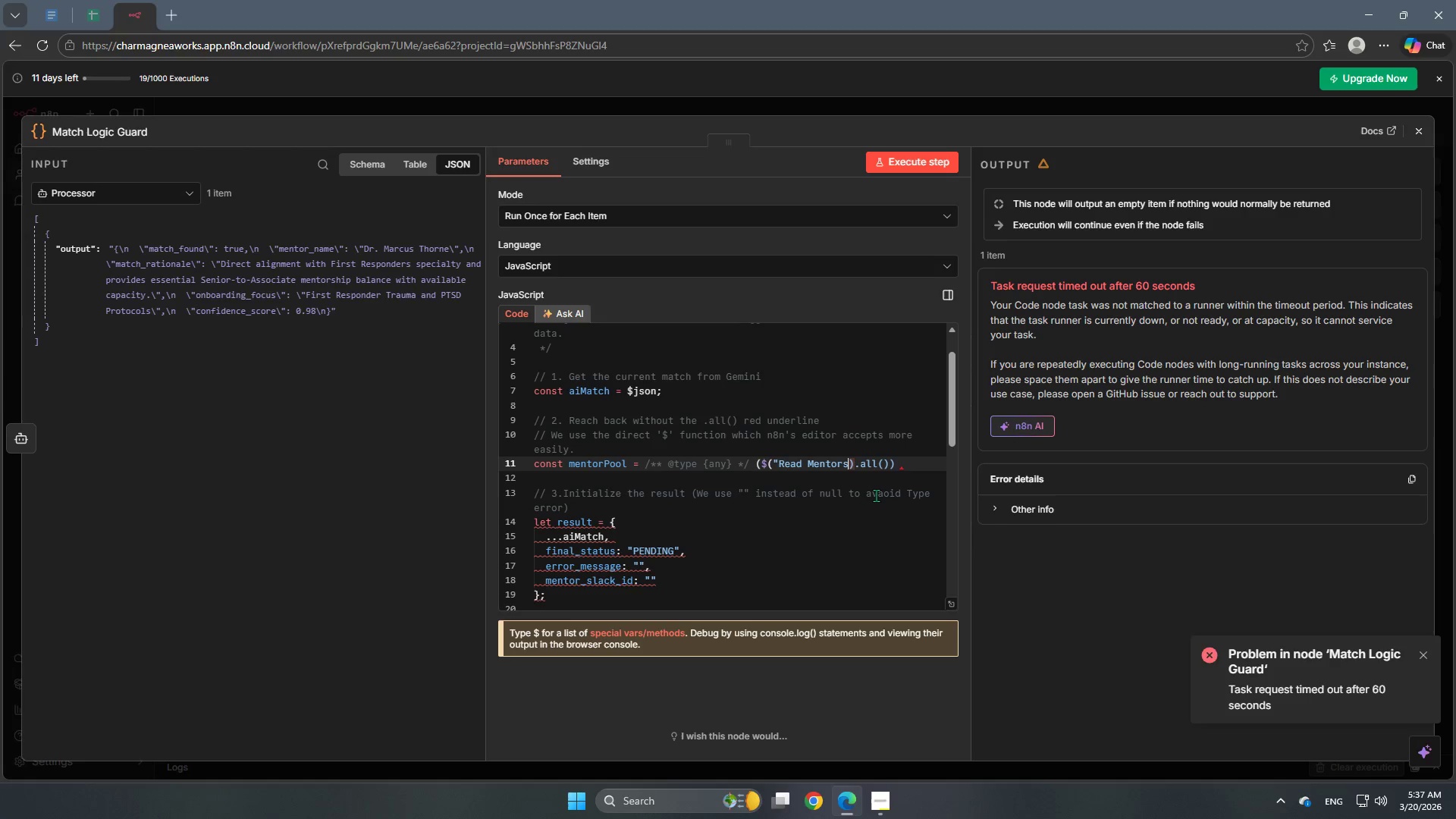 
key(Shift+ShiftRight)
 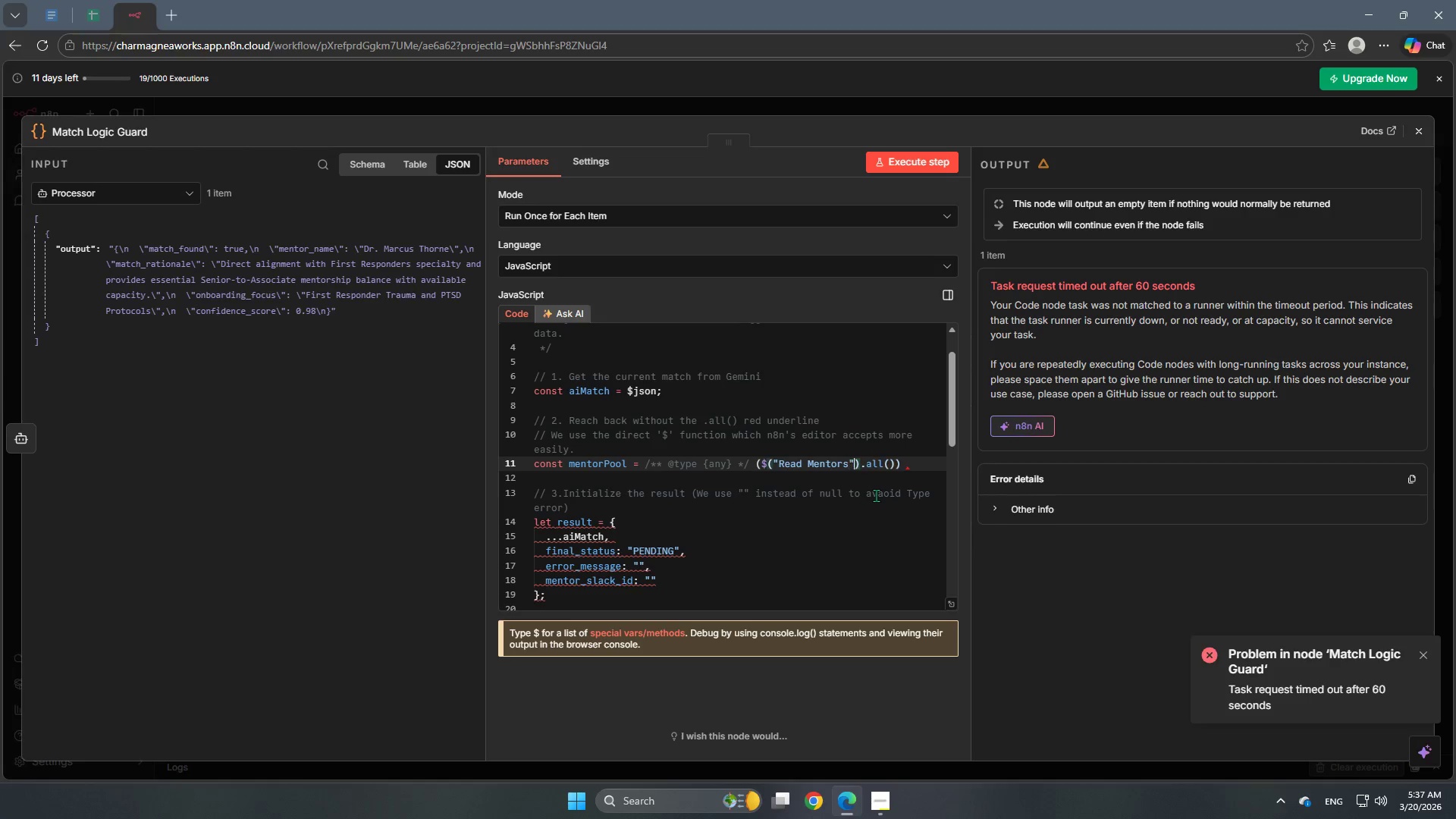 
key(Shift+Quote)
 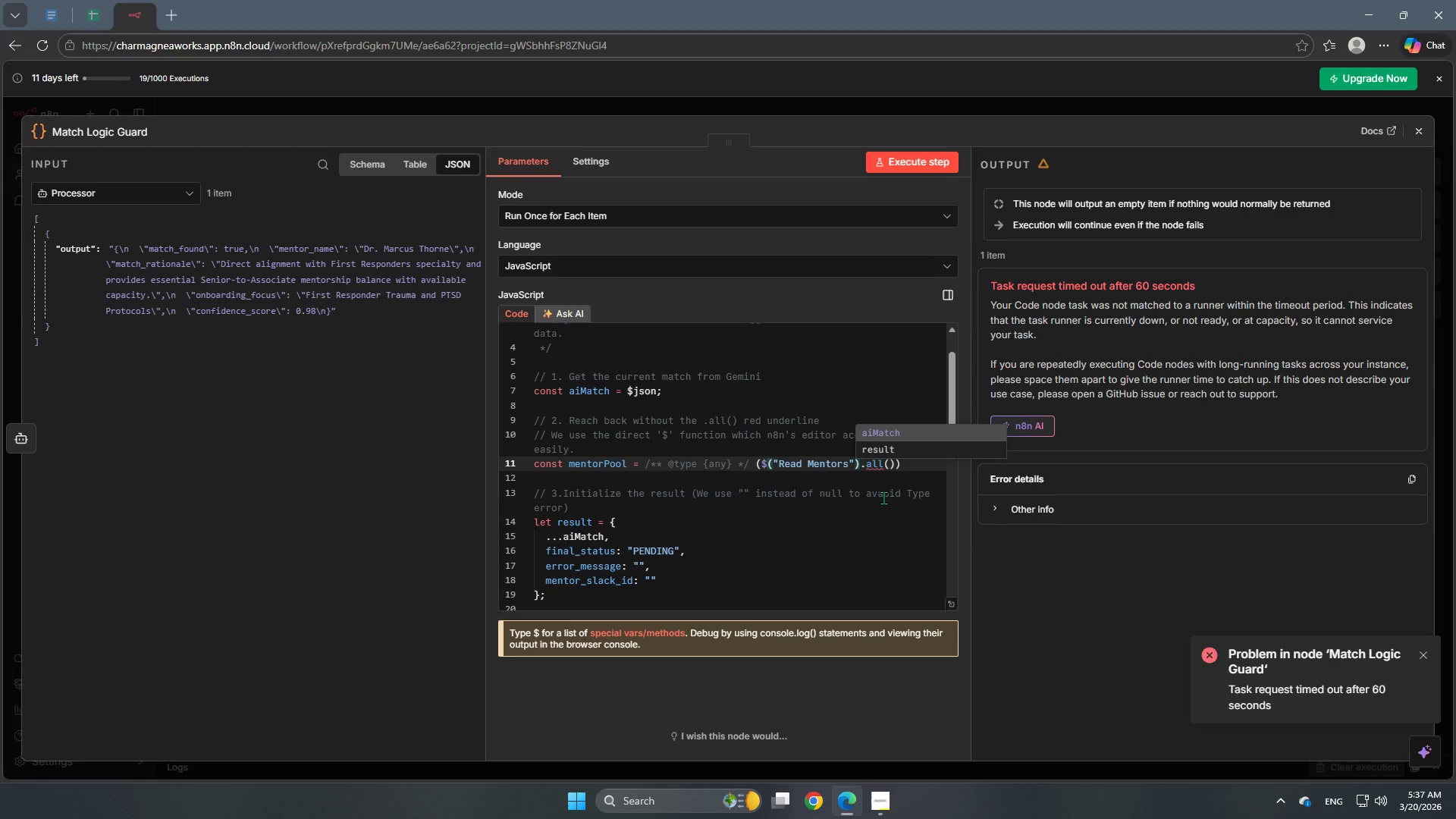 
left_click([883, 497])
 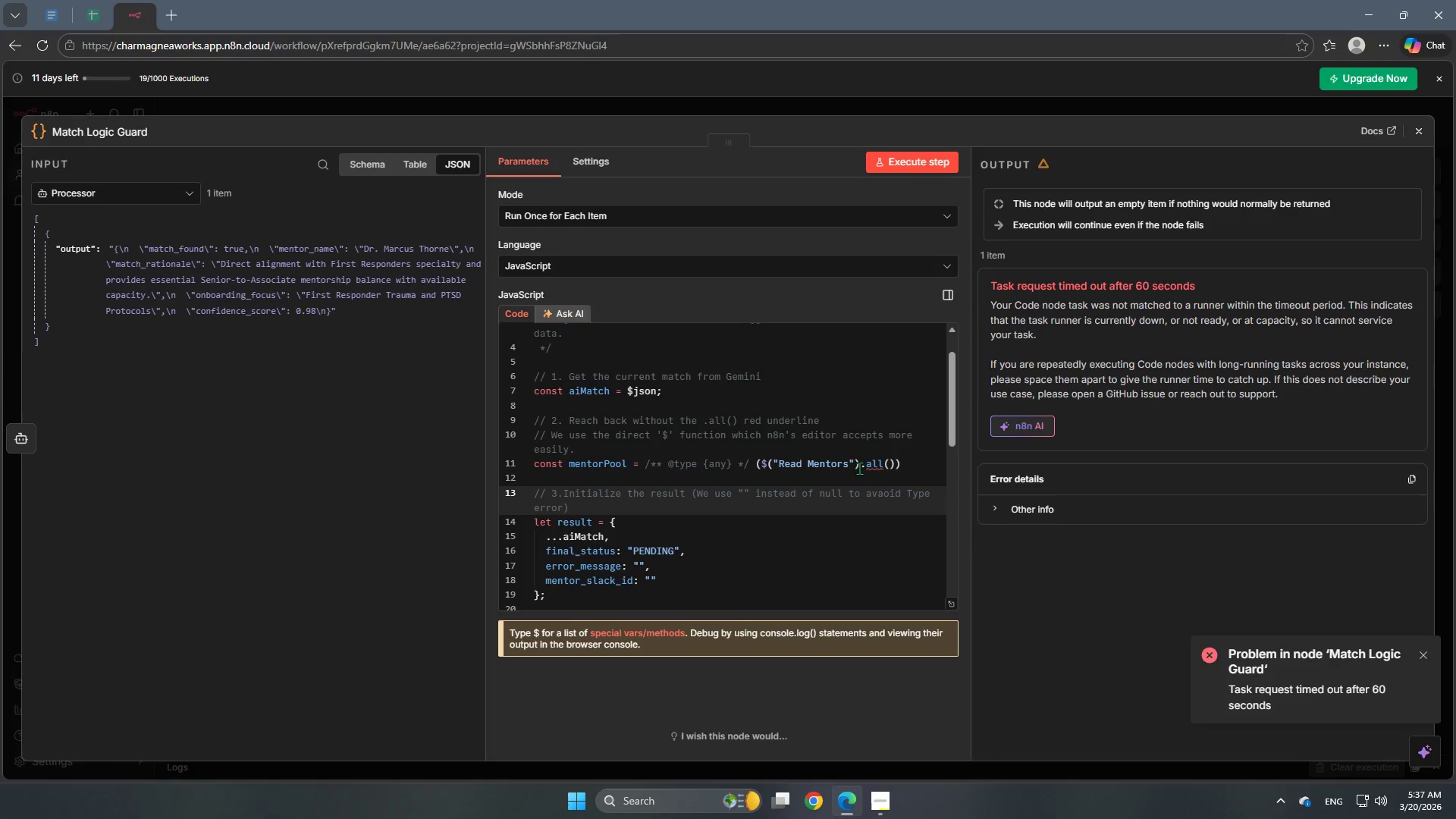 
left_click([852, 463])
 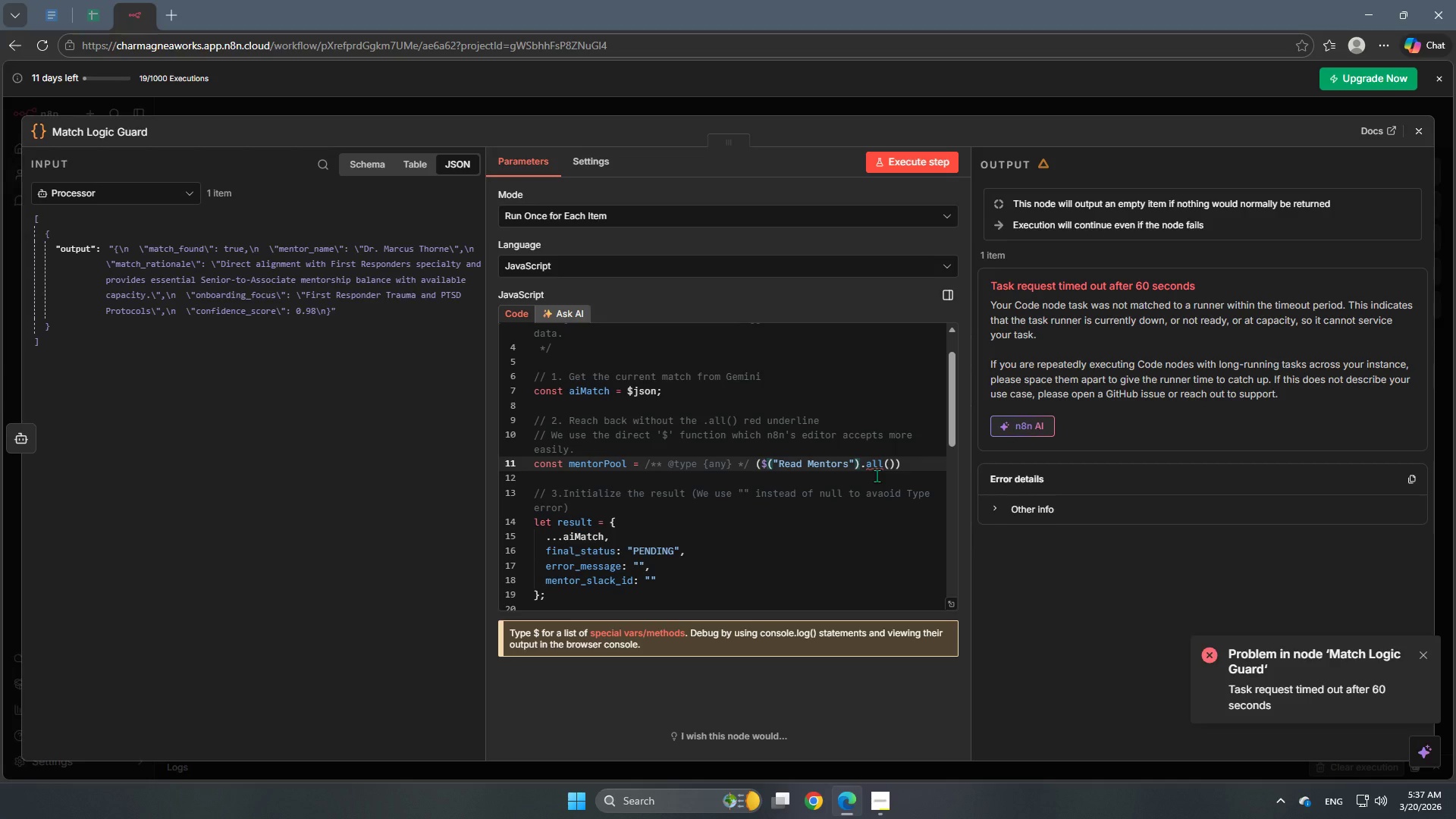 
key(Backspace)
 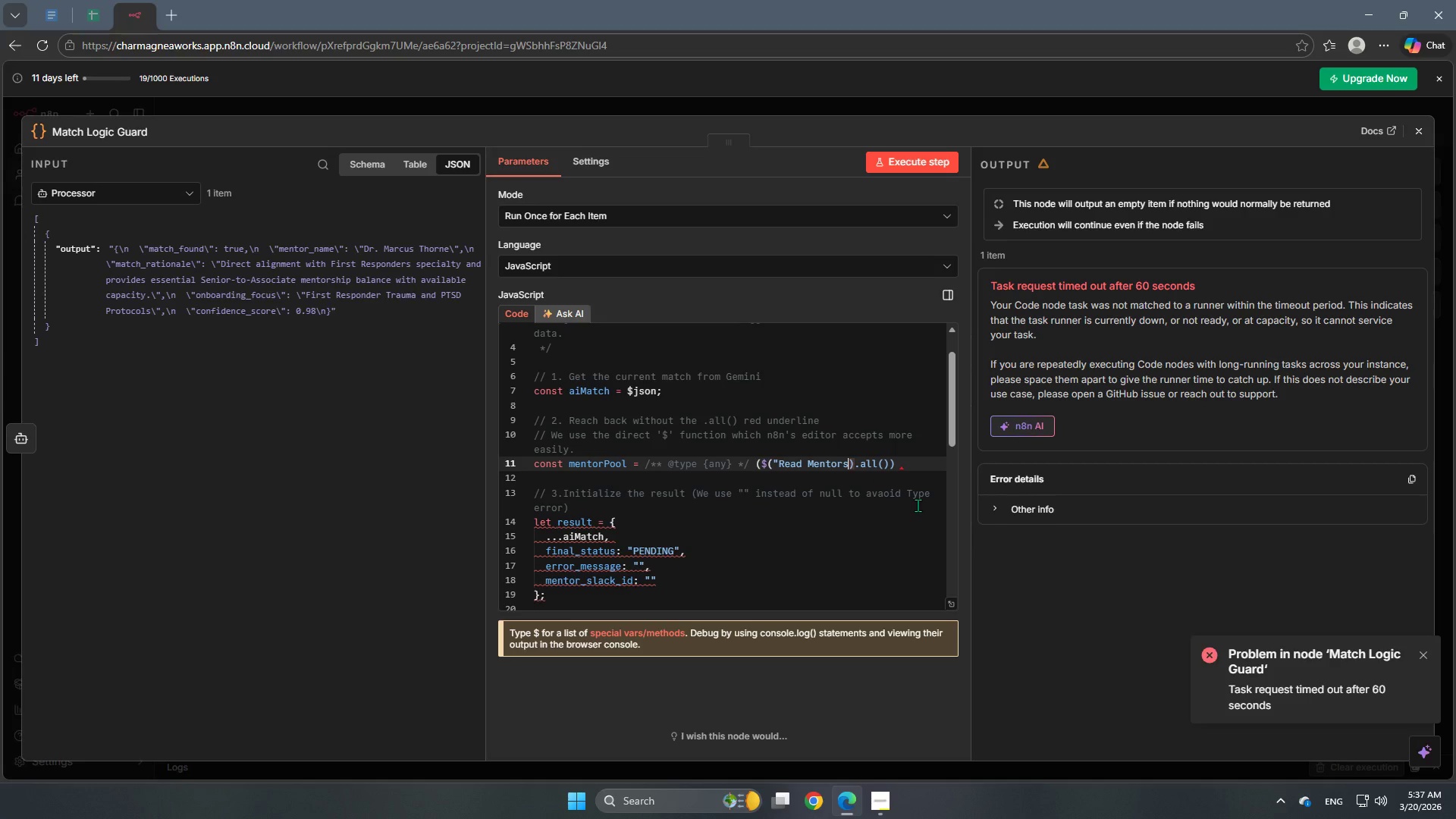 
key(Quote)
 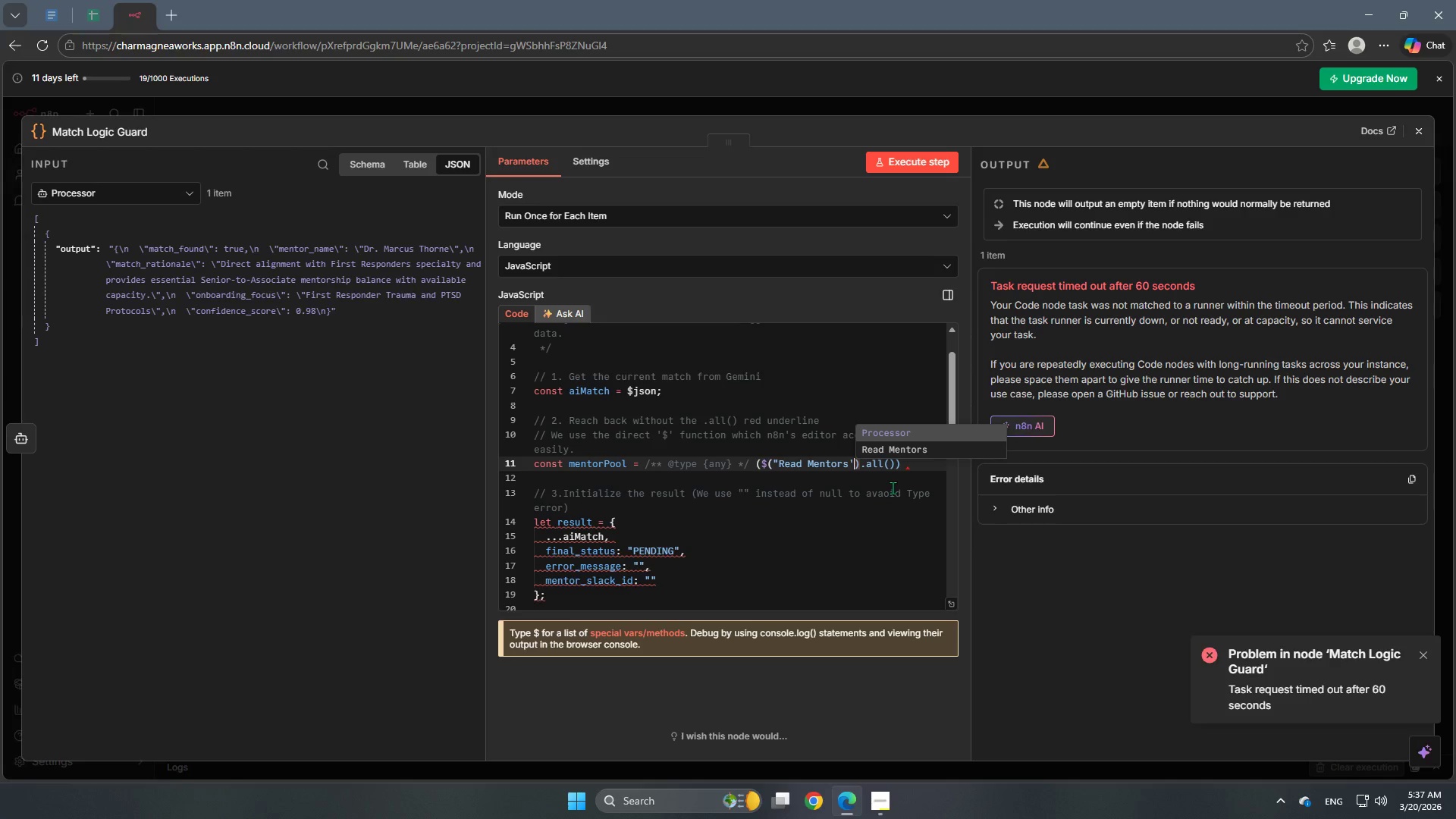 
wait(6.48)
 